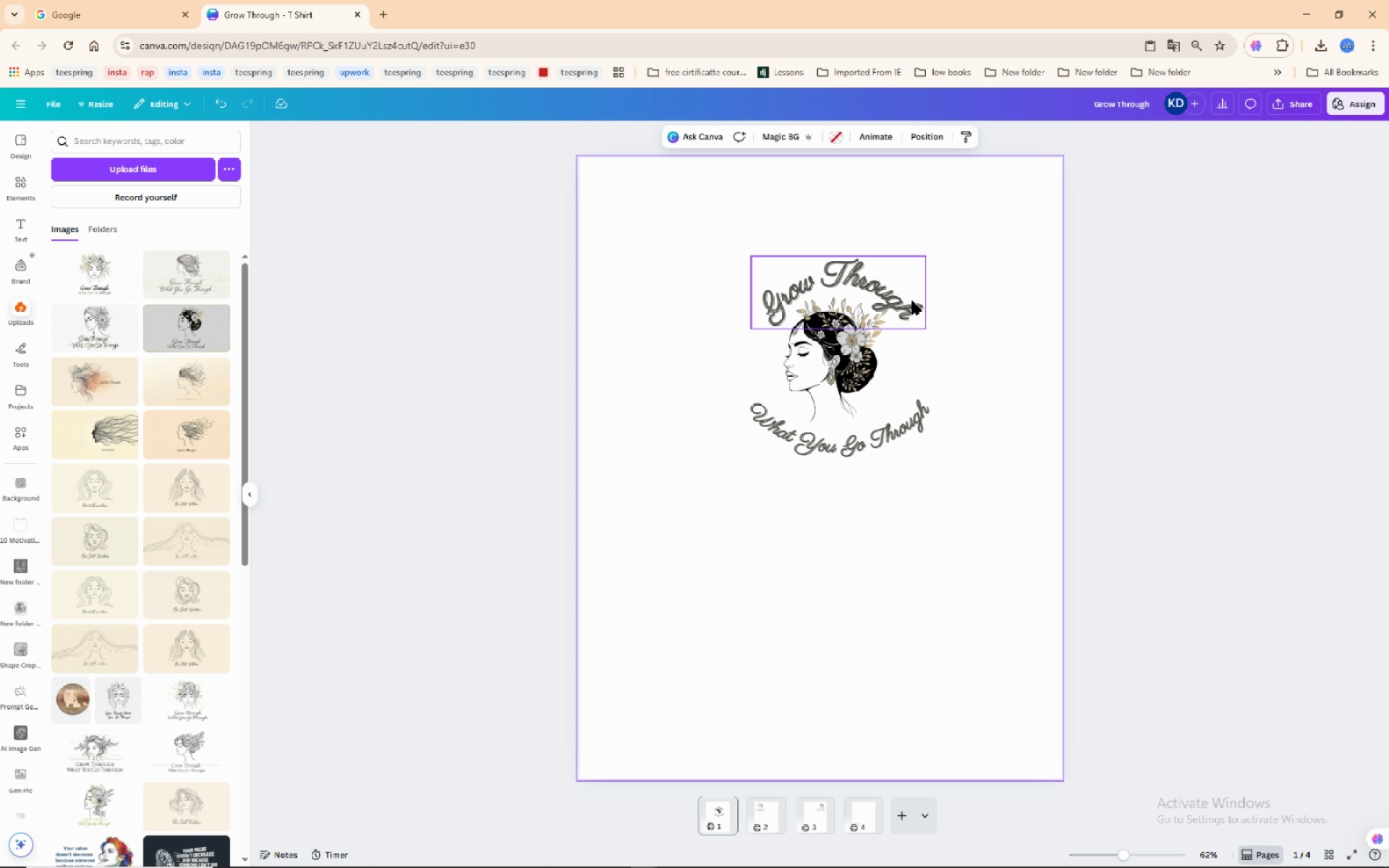 
wait(9.11)
 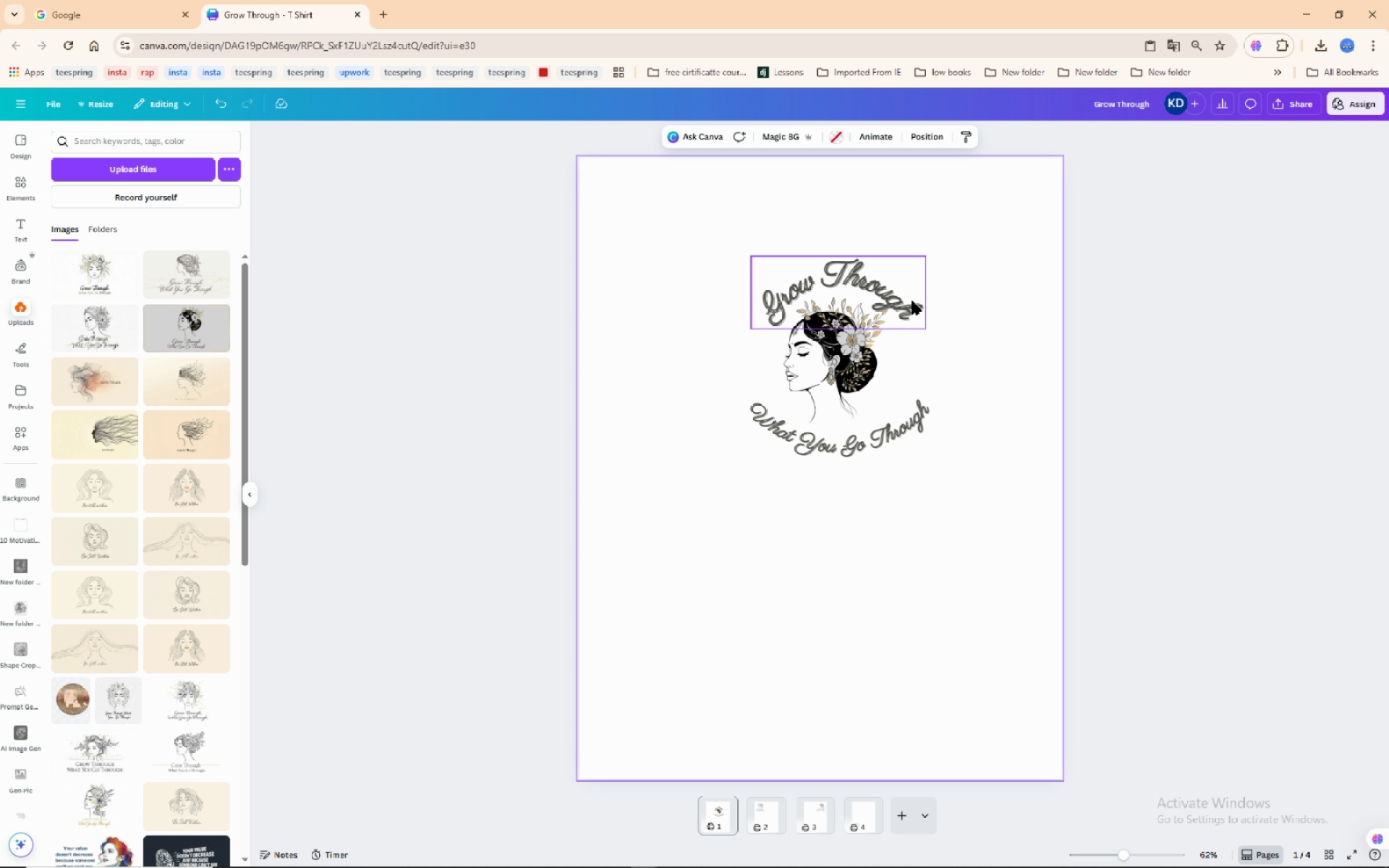 
left_click([907, 307])
 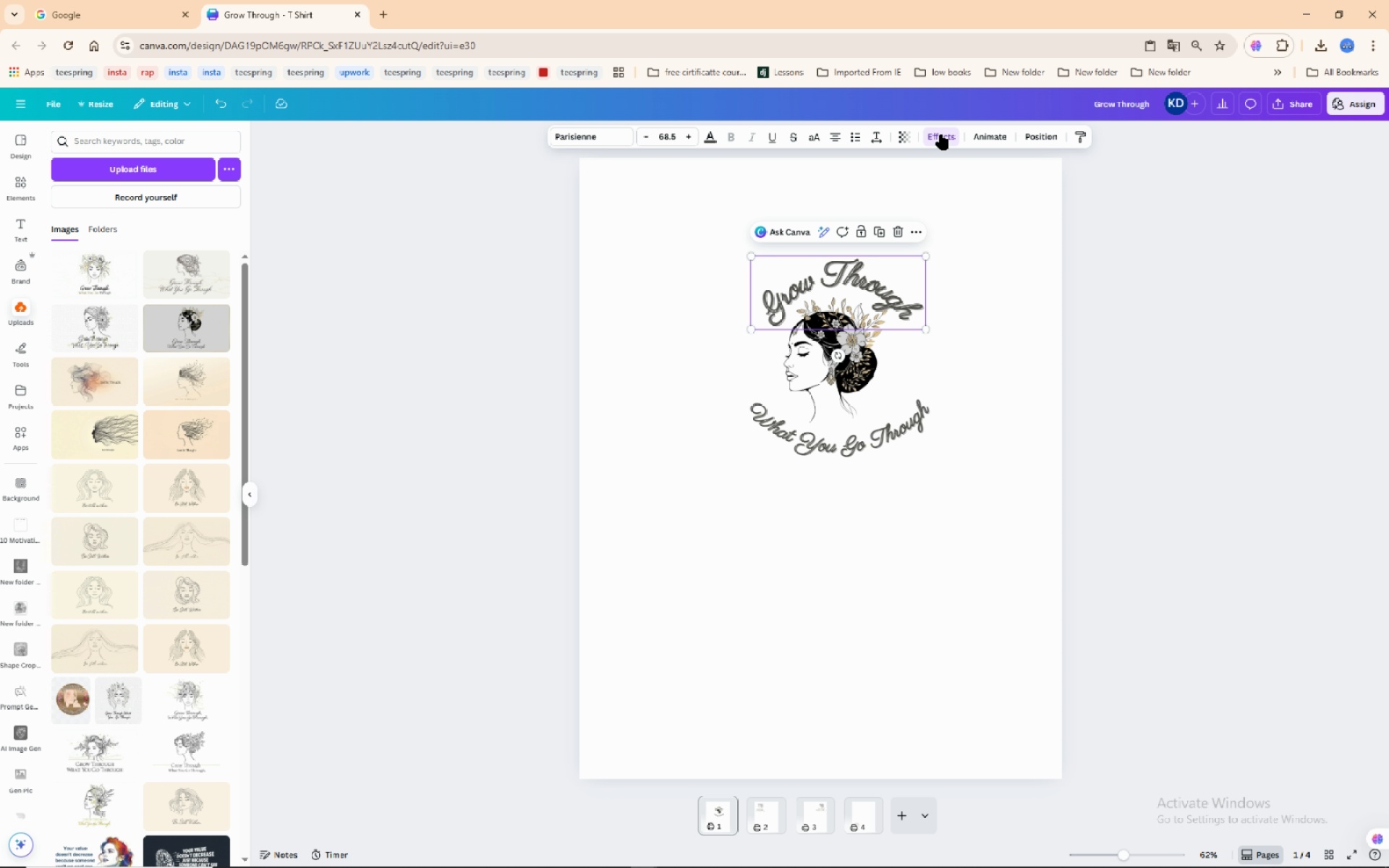 
left_click([935, 133])
 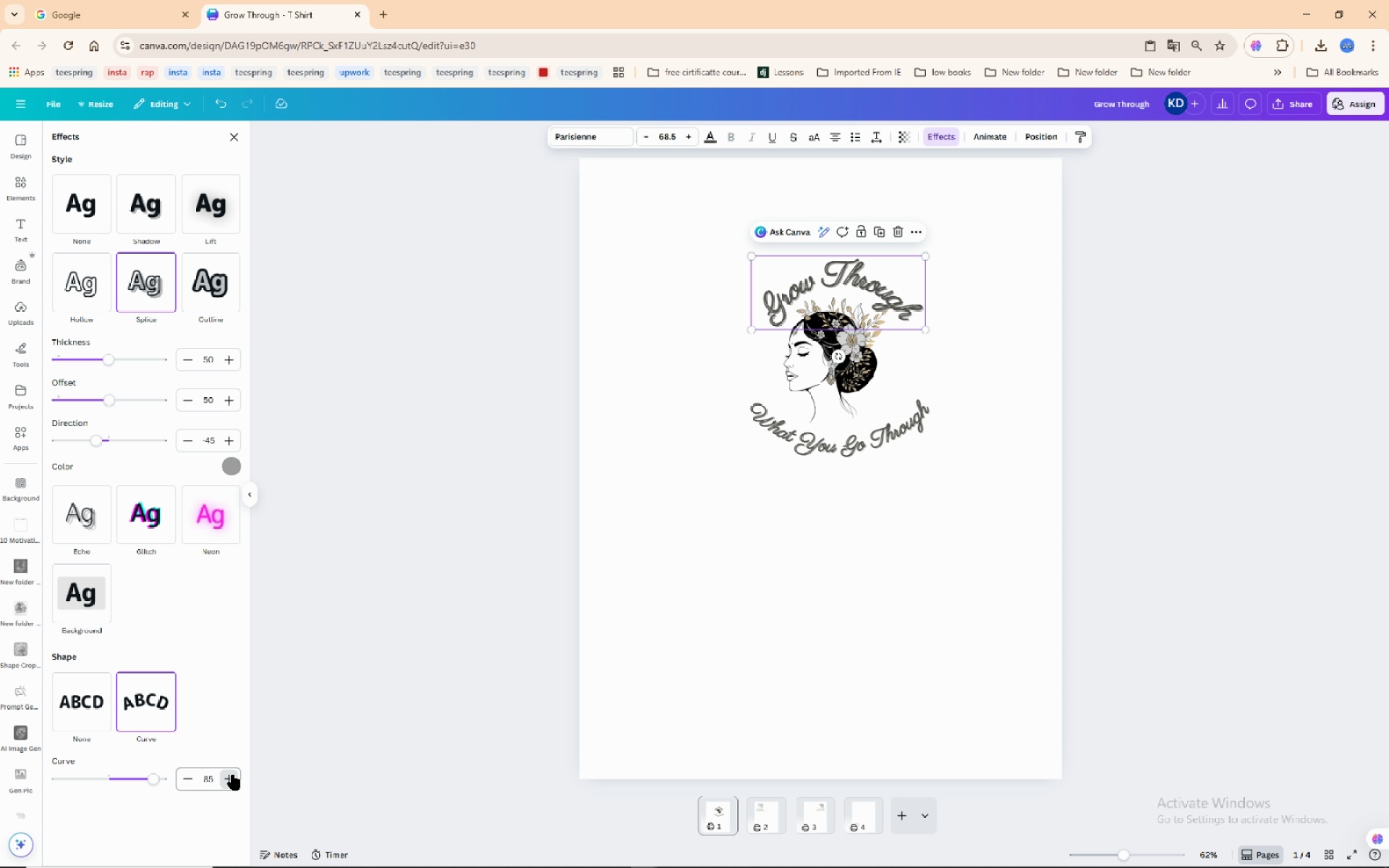 
left_click([233, 775])
 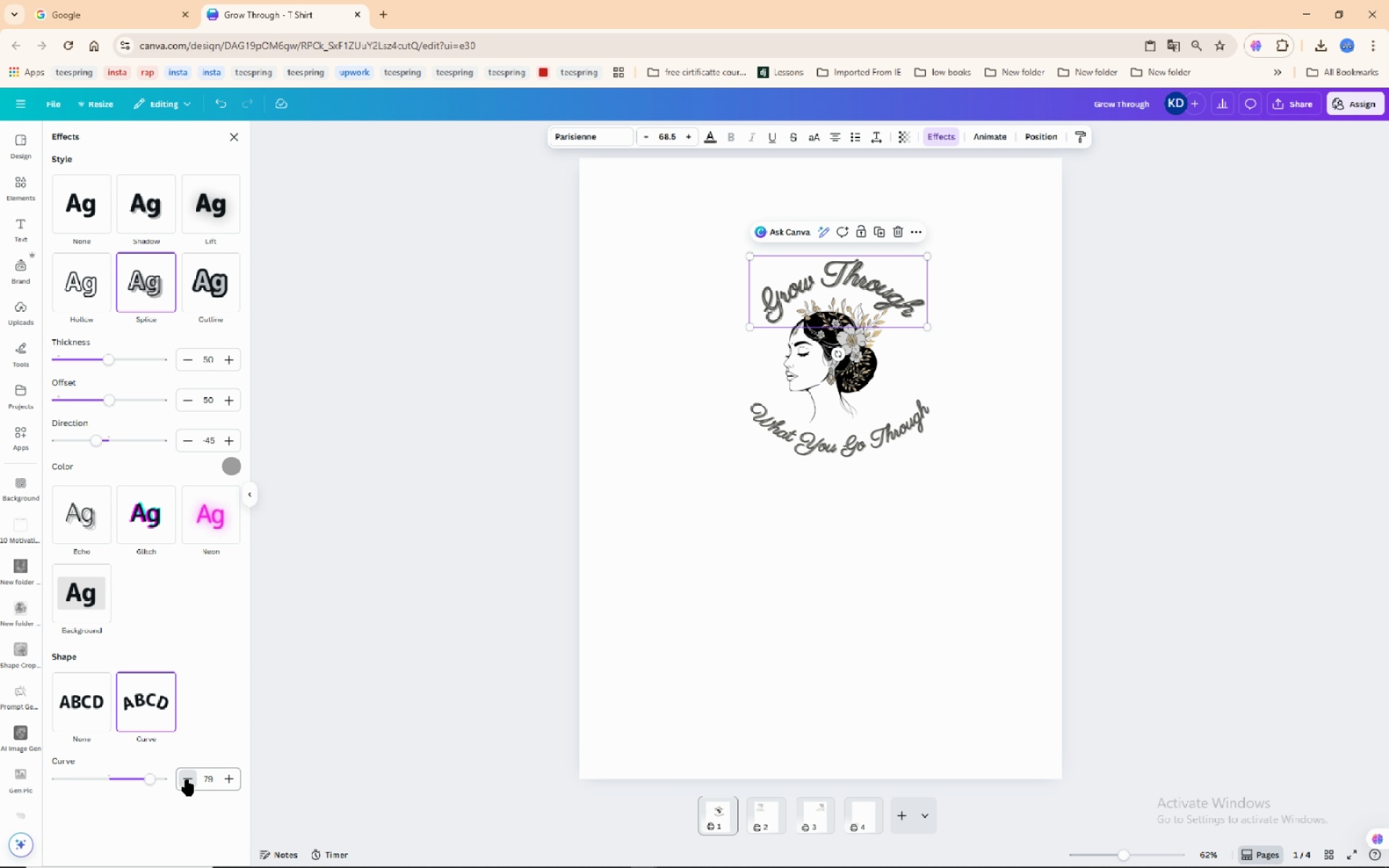 
left_click([187, 780])
 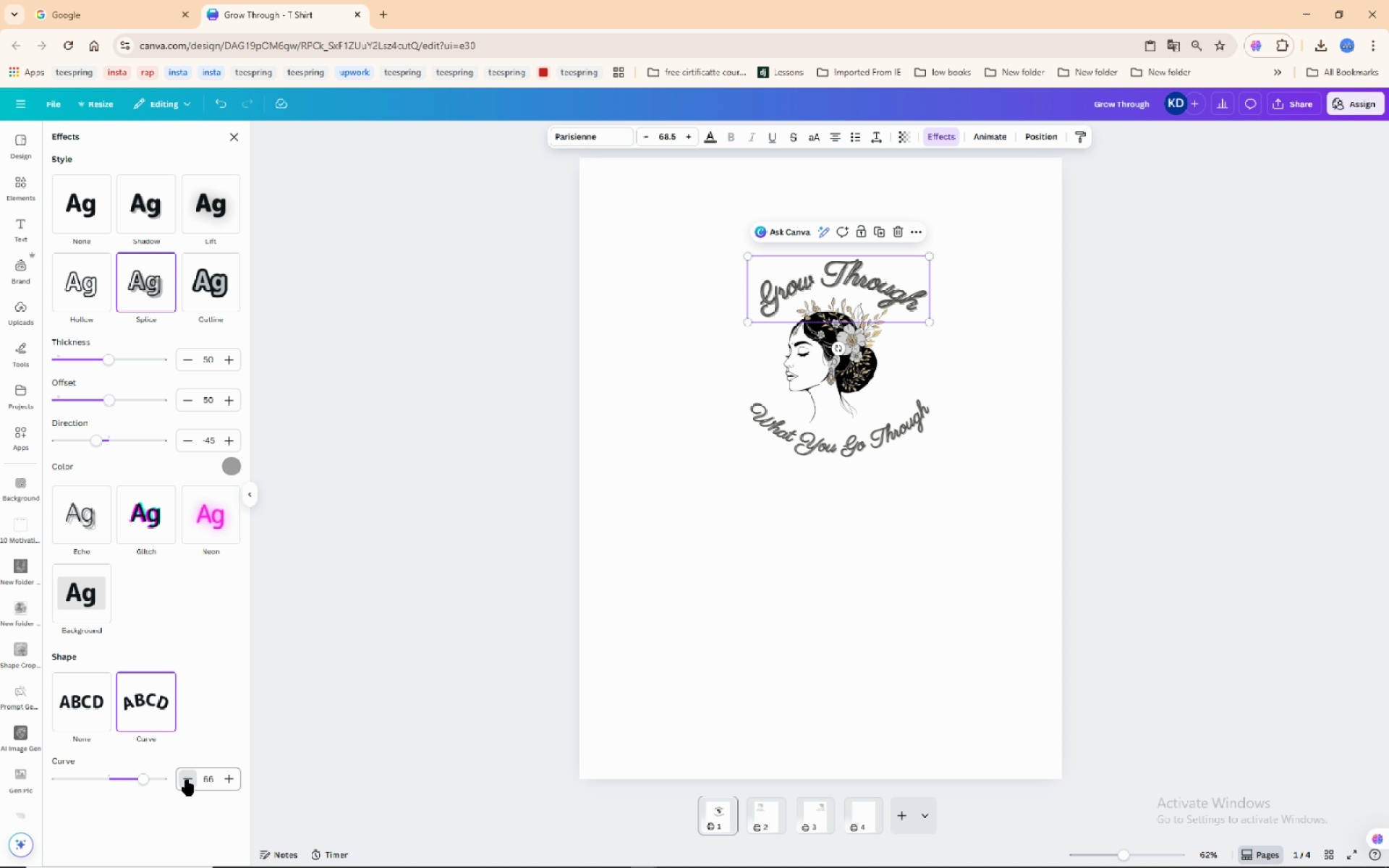 
left_click([187, 780])
 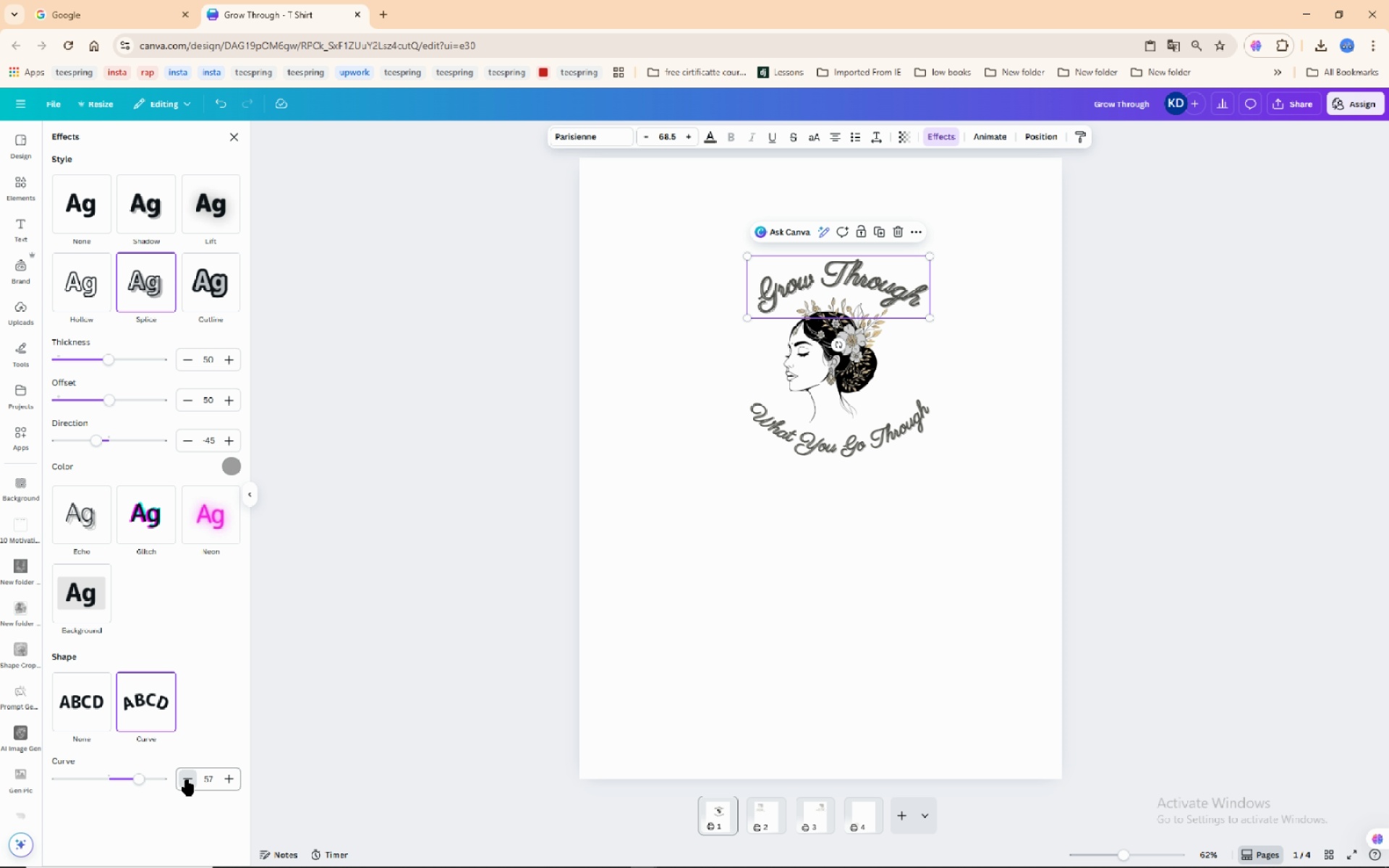 
left_click([187, 780])
 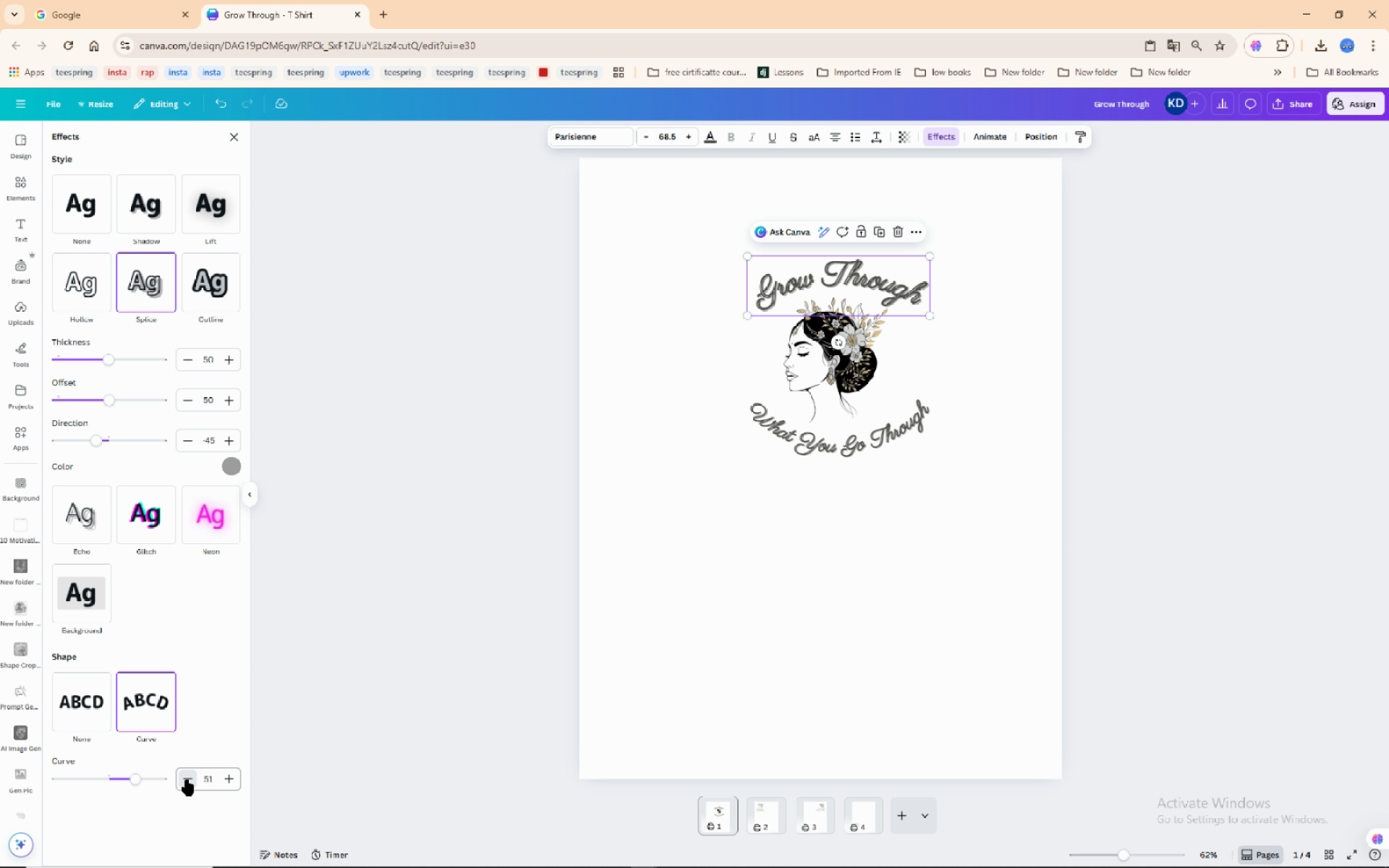 
left_click([187, 780])
 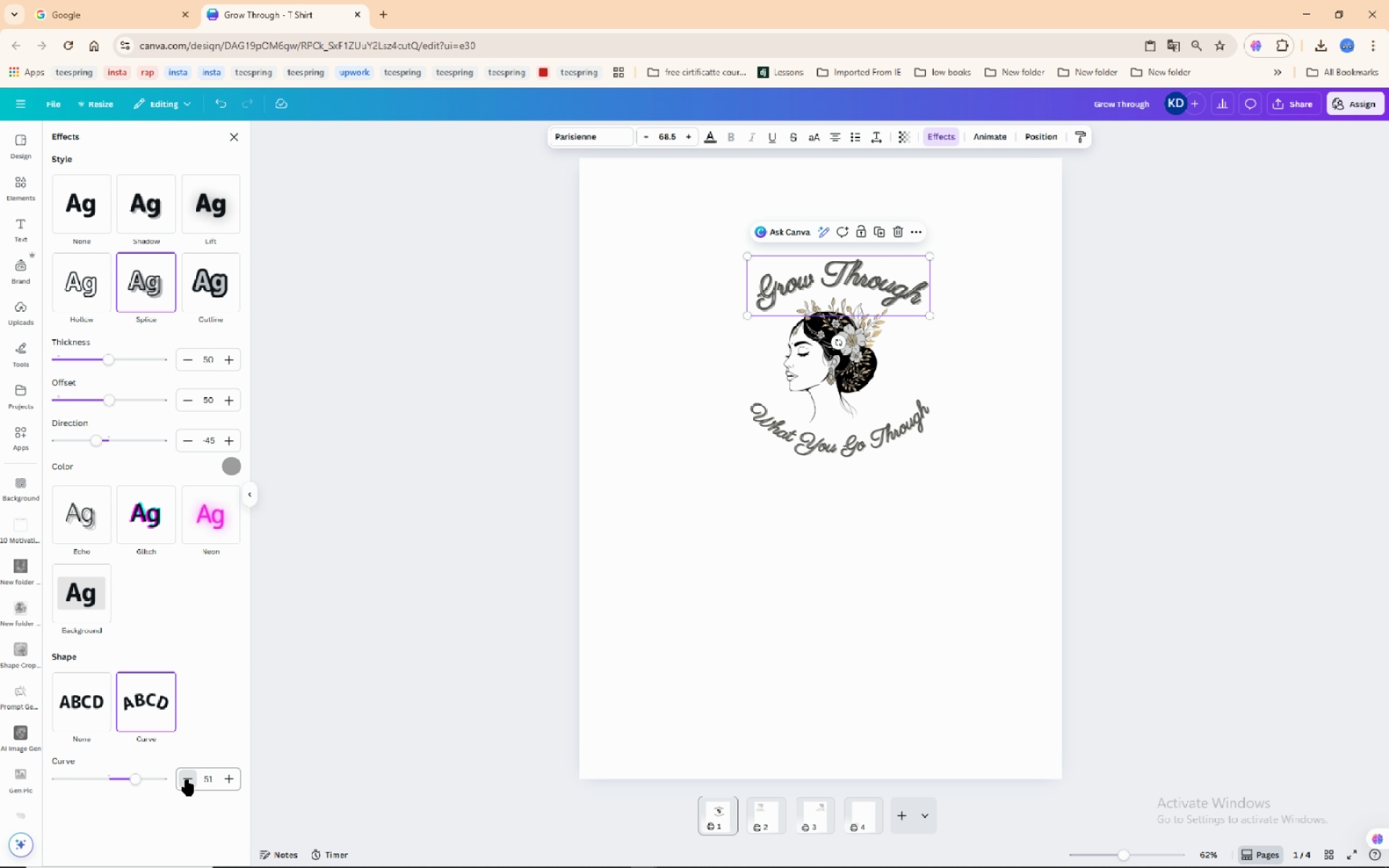 
left_click([187, 780])
 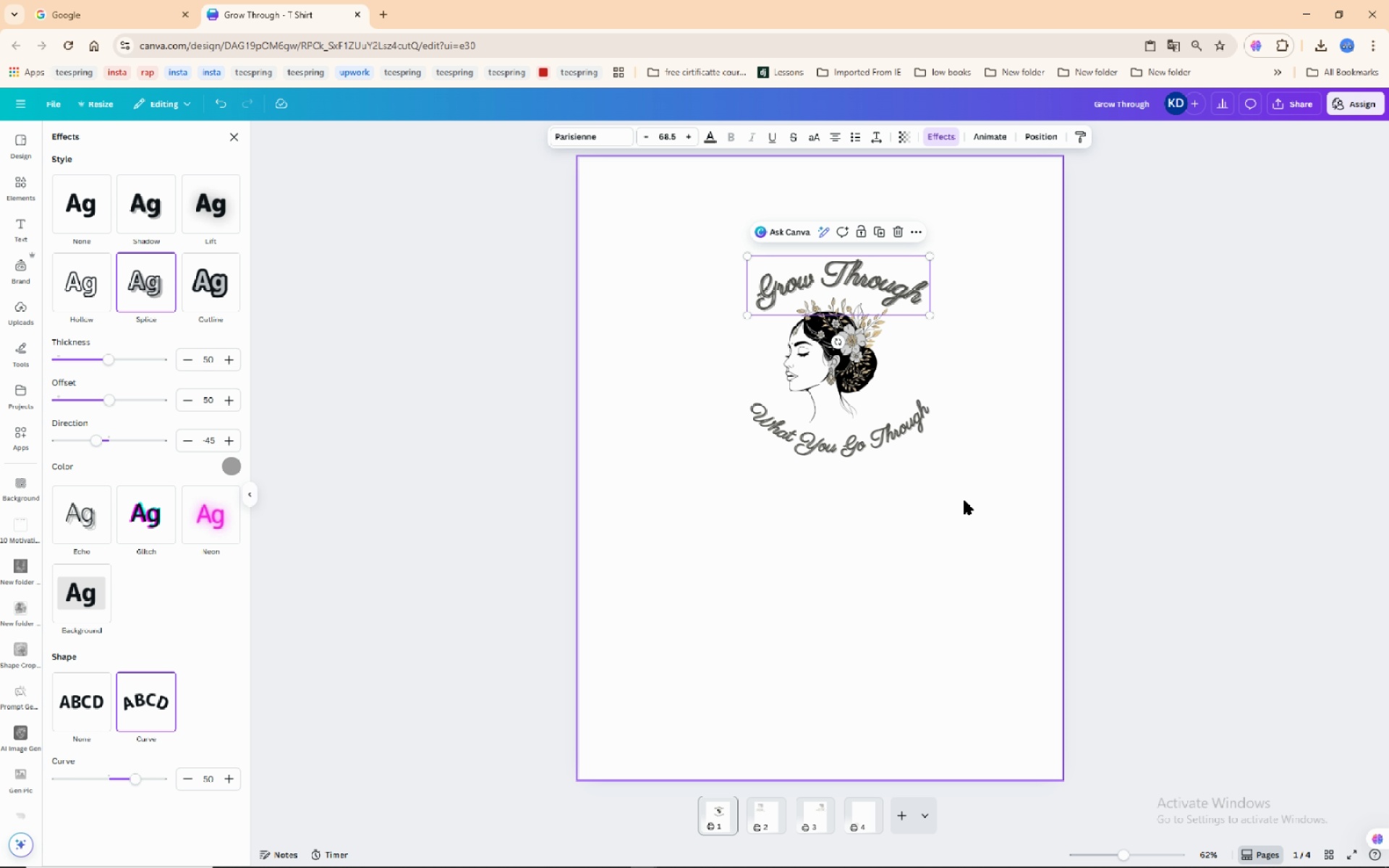 
left_click([953, 526])
 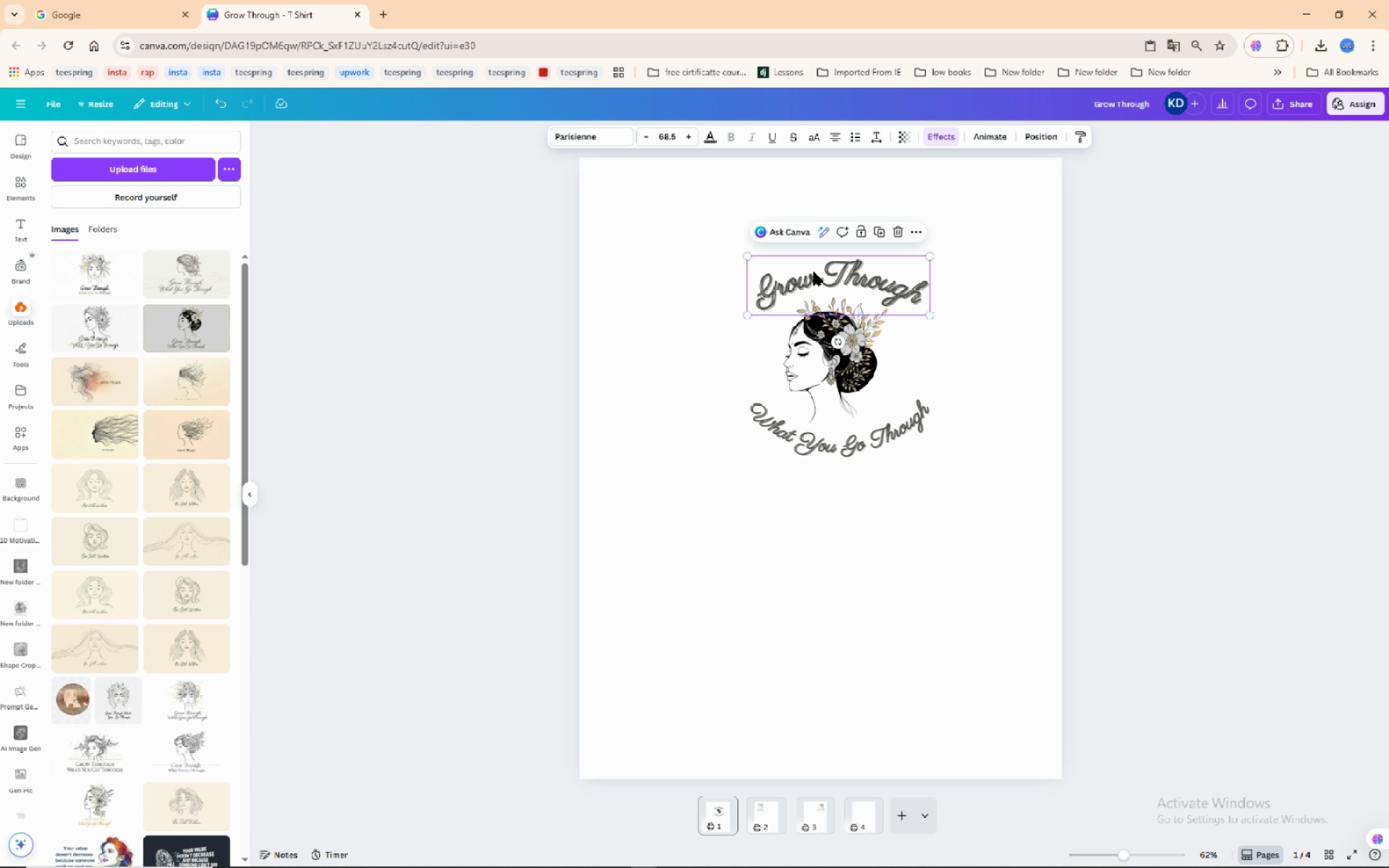 
left_click([814, 272])
 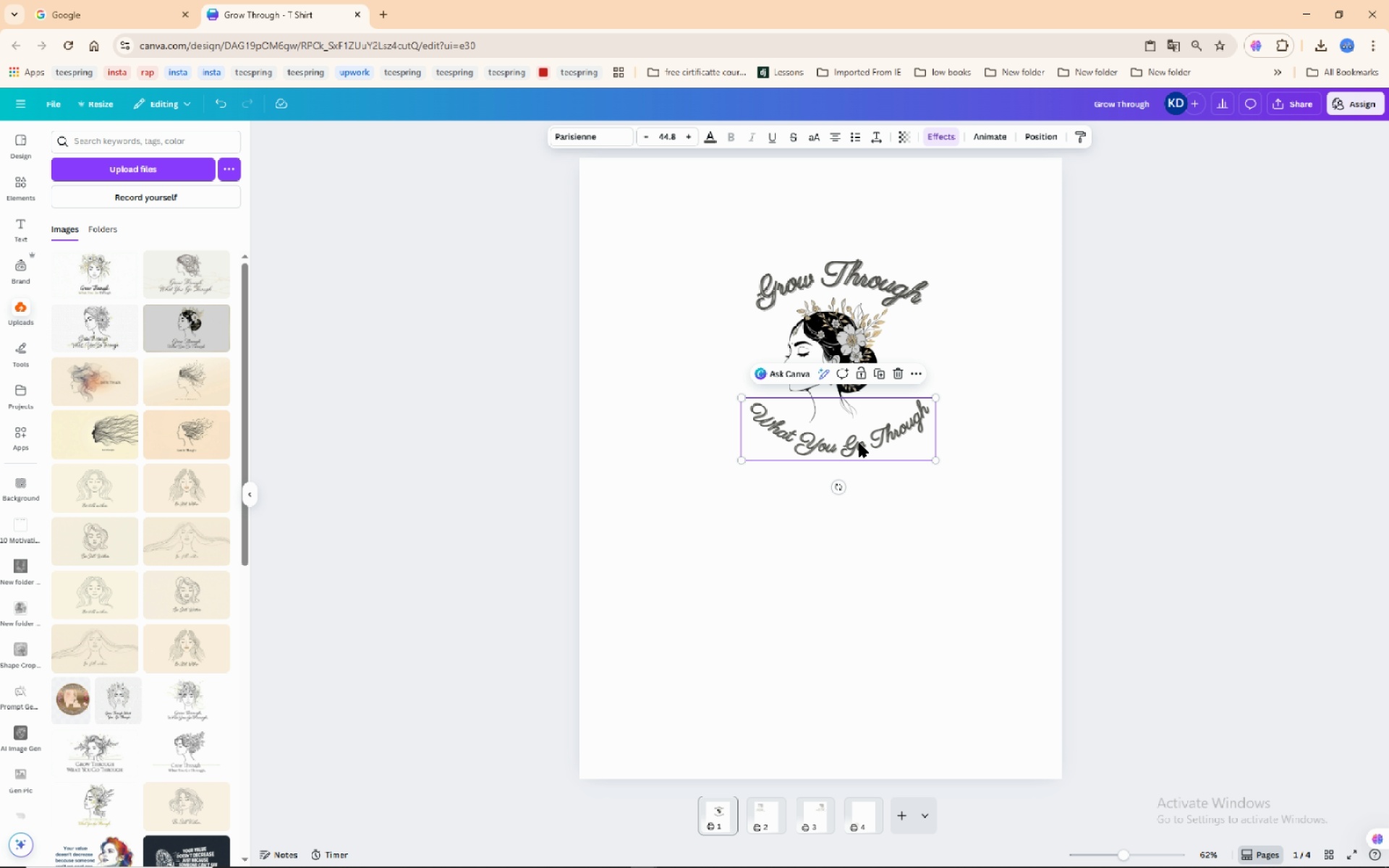 
left_click([859, 443])
 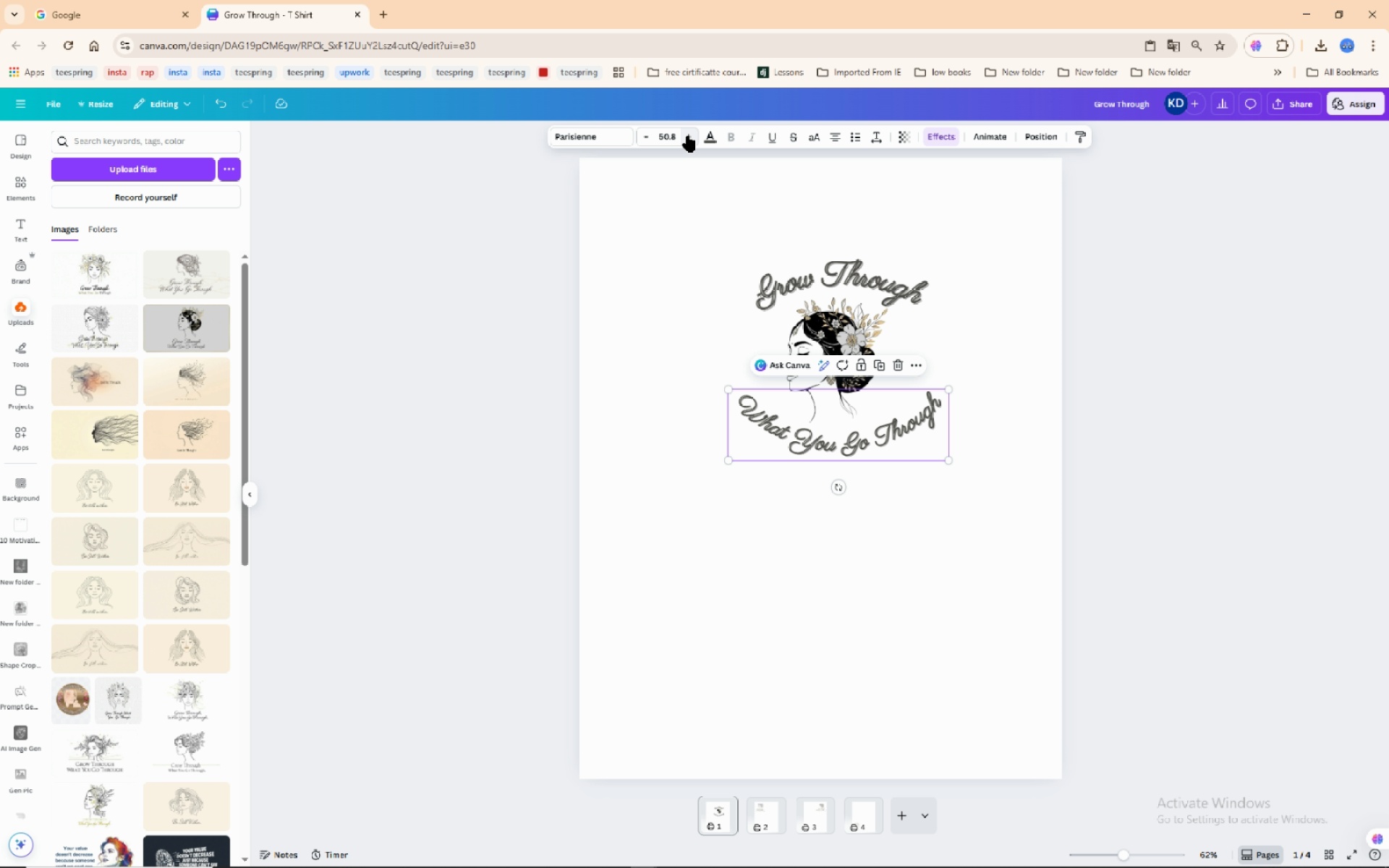 
wait(5.84)
 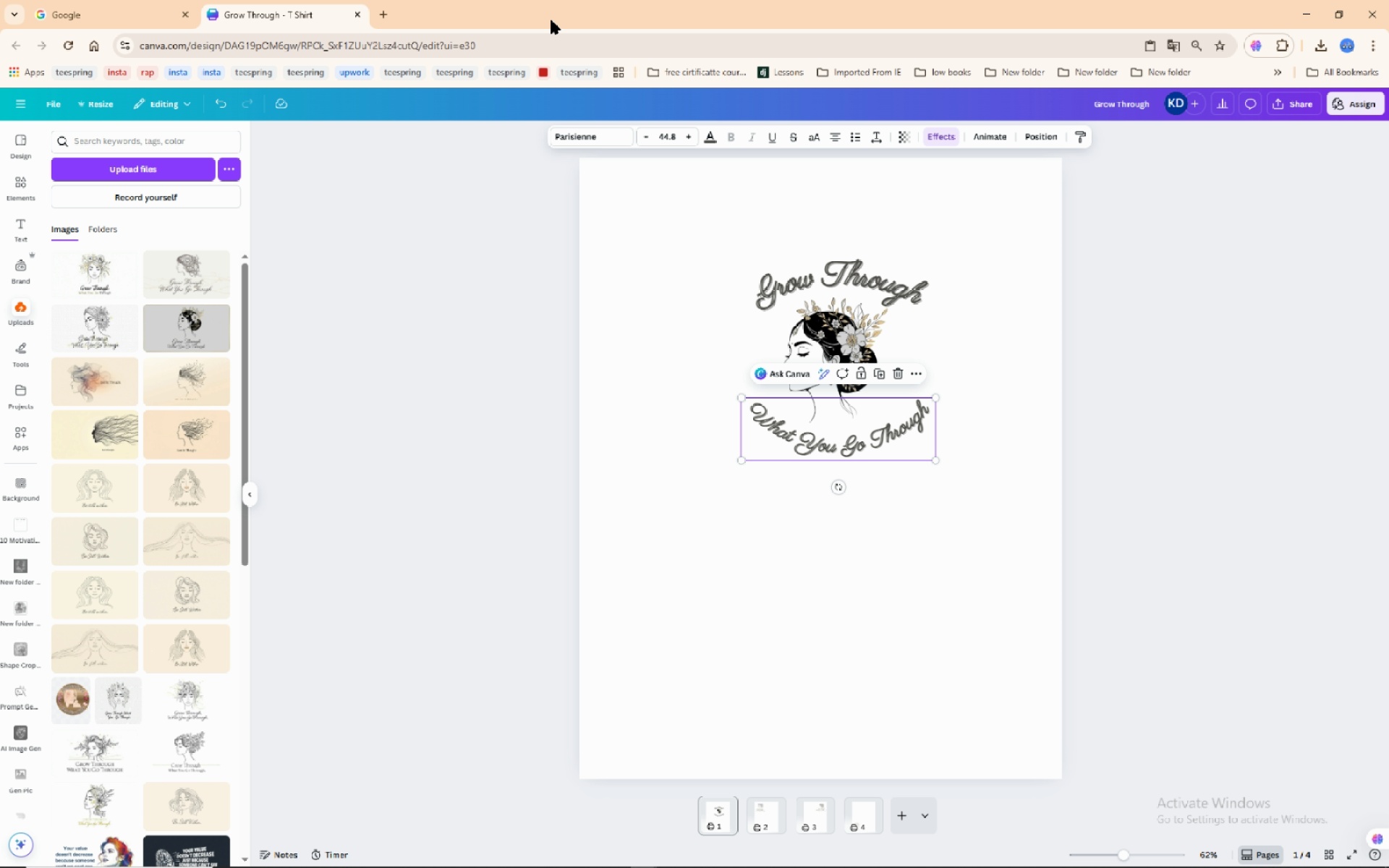 
left_click([688, 136])
 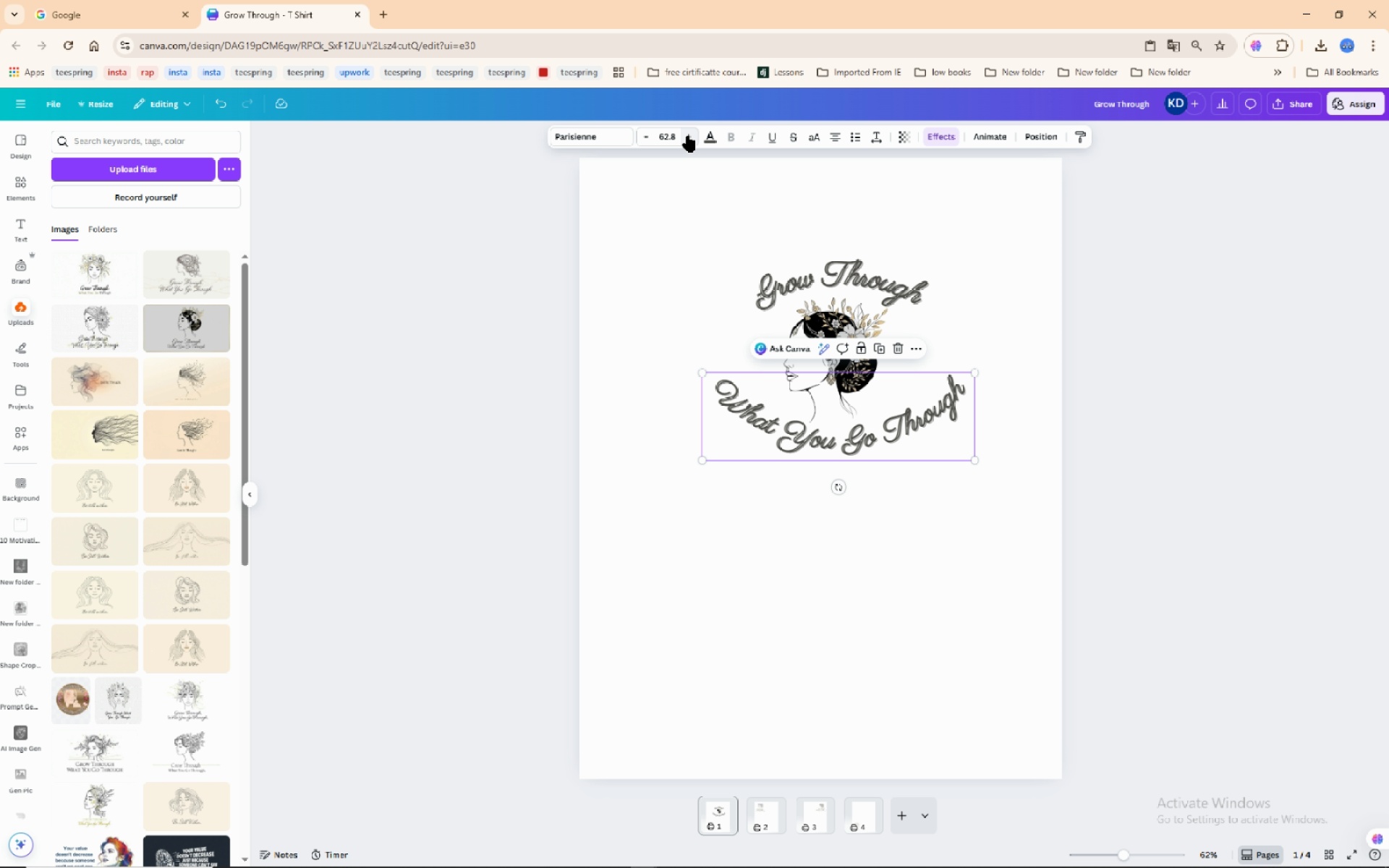 
left_click([688, 136])
 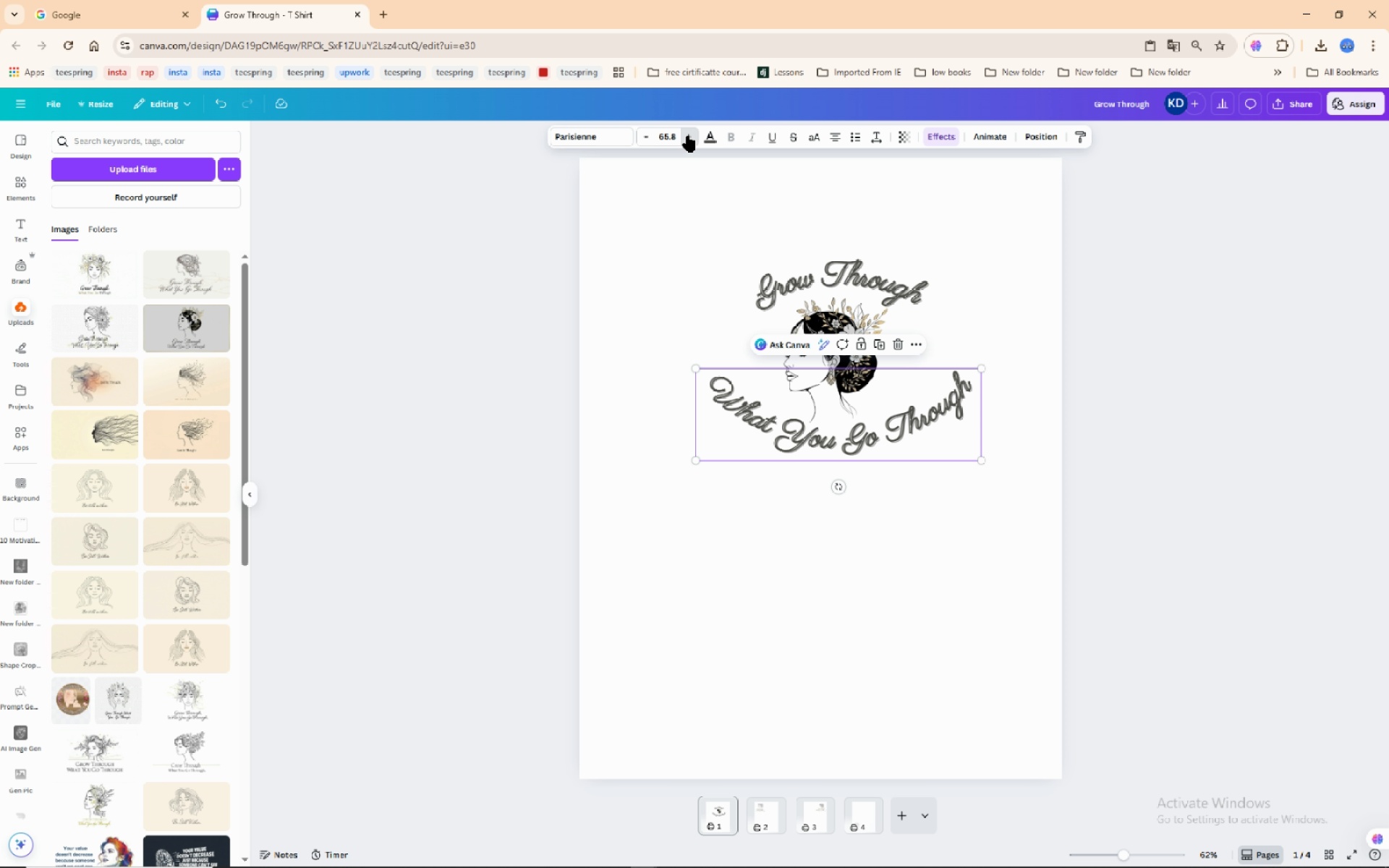 
left_click([688, 136])
 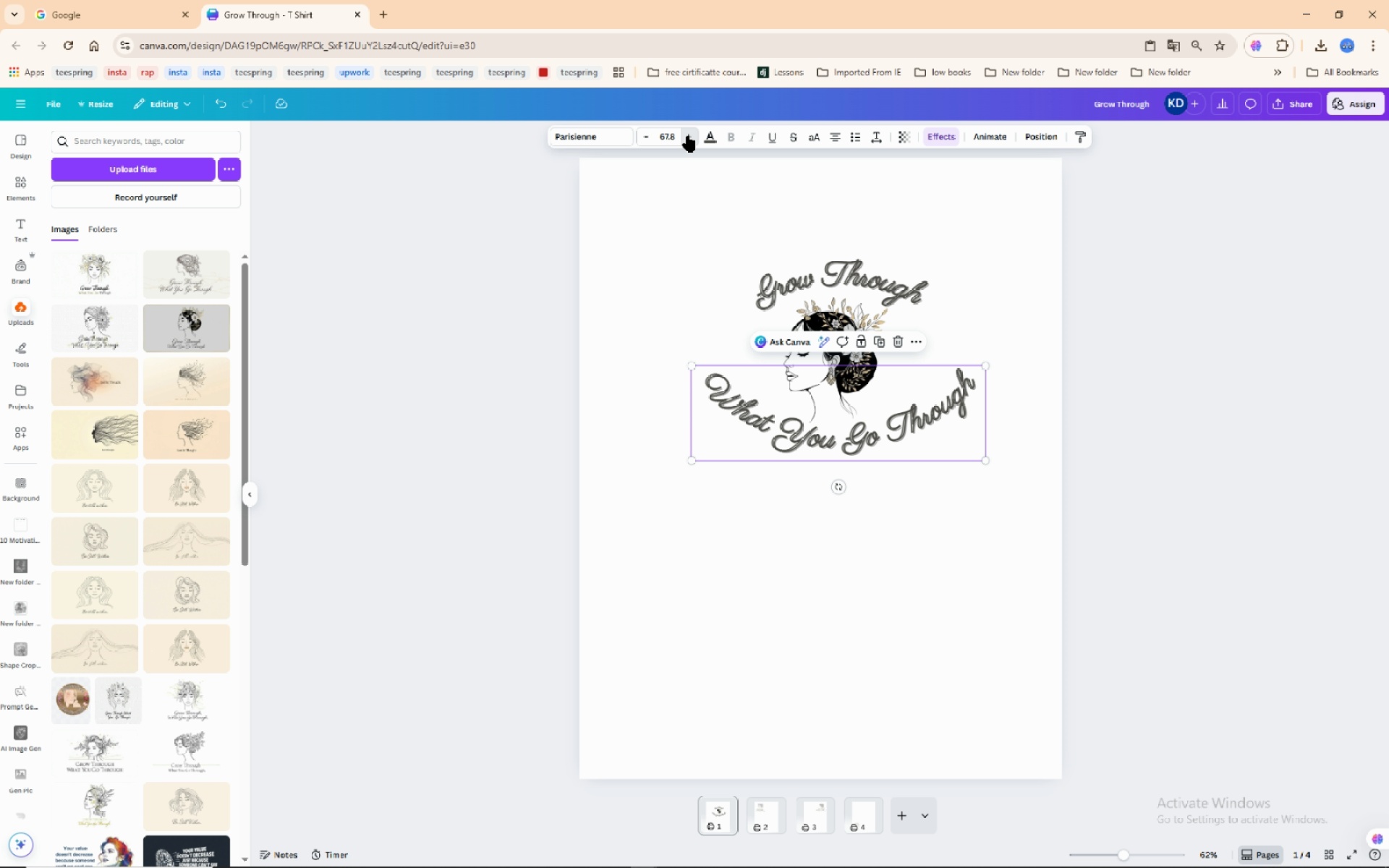 
double_click([688, 136])
 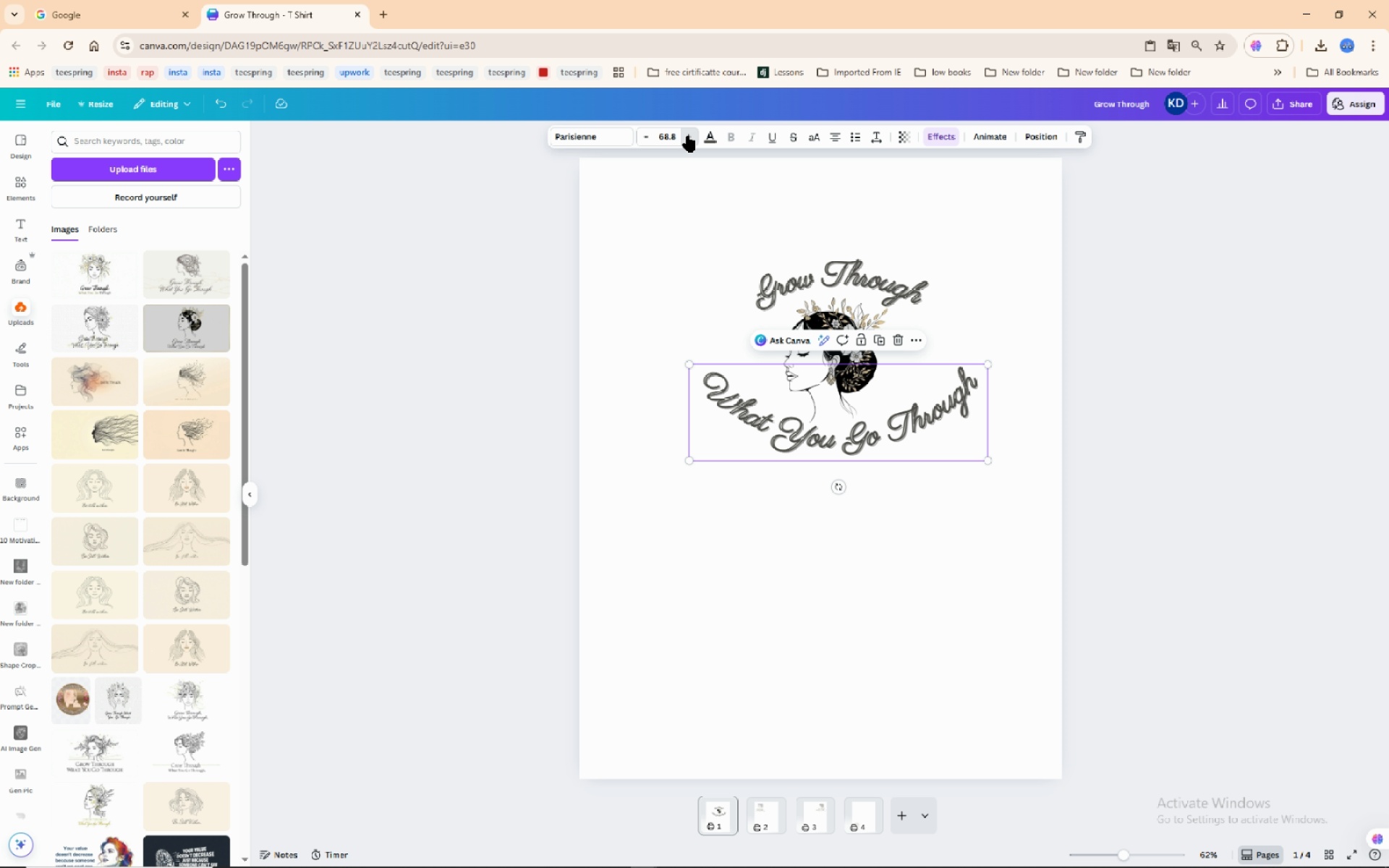 
left_click([688, 136])
 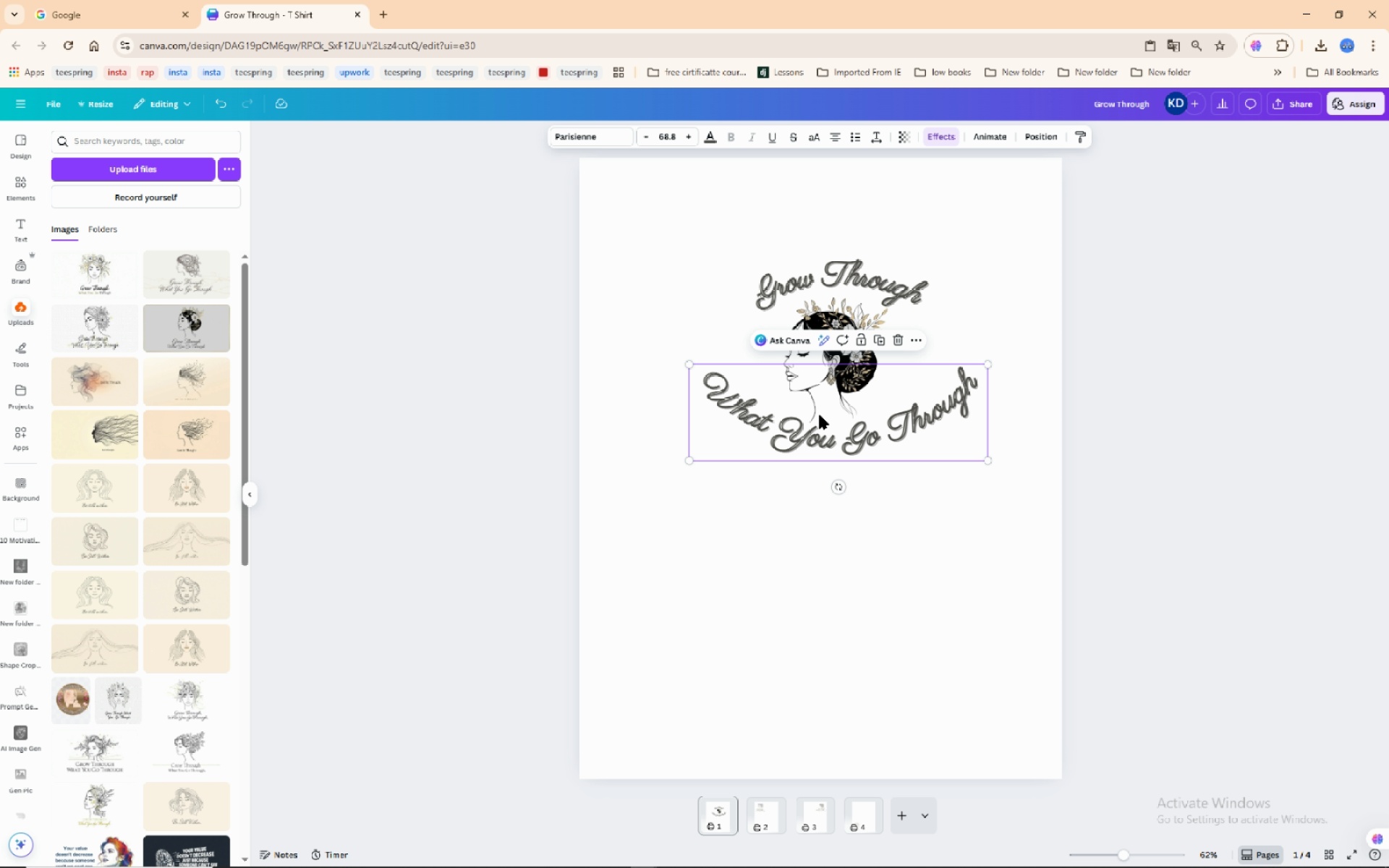 
wait(9.85)
 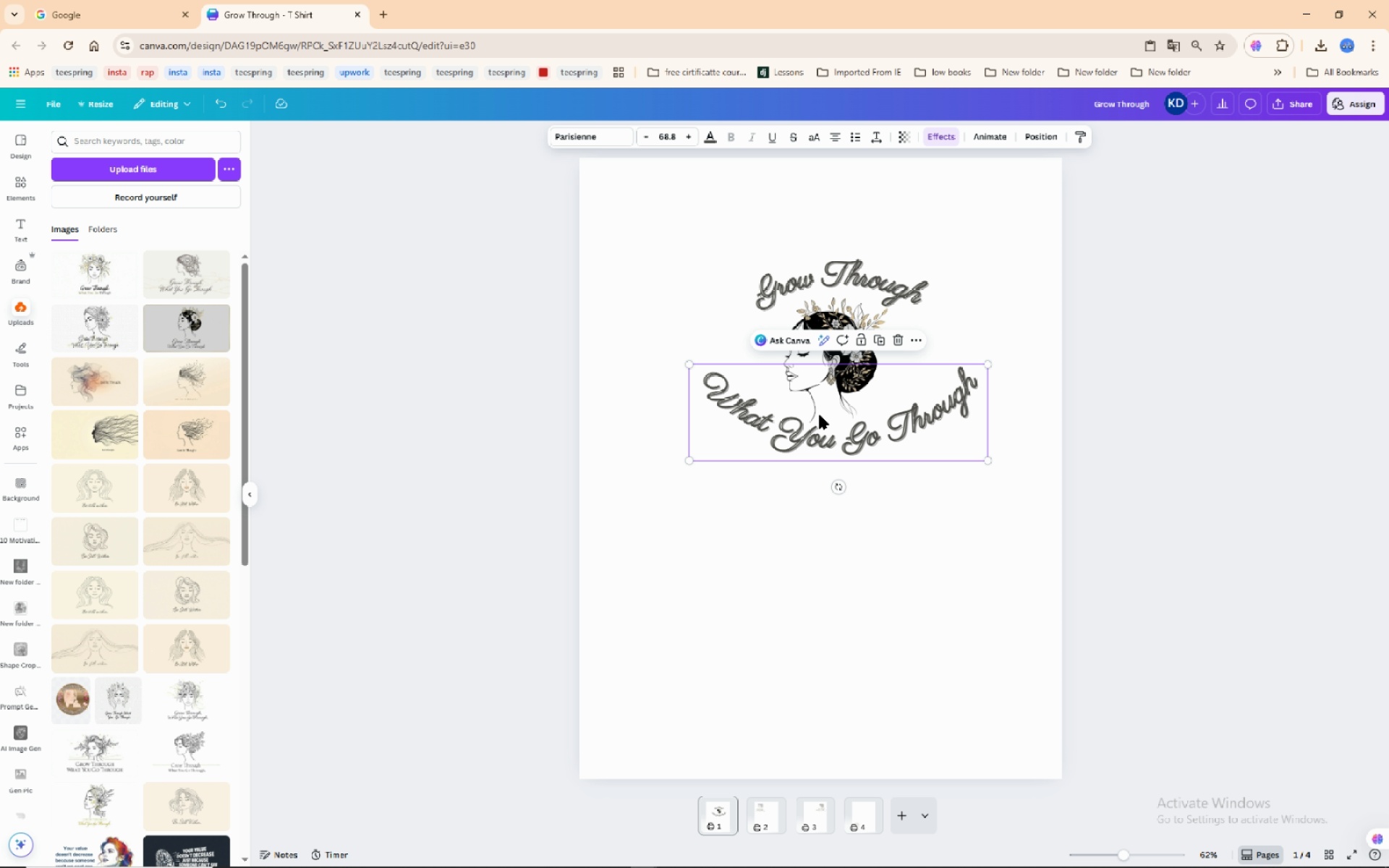 
left_click([947, 139])
 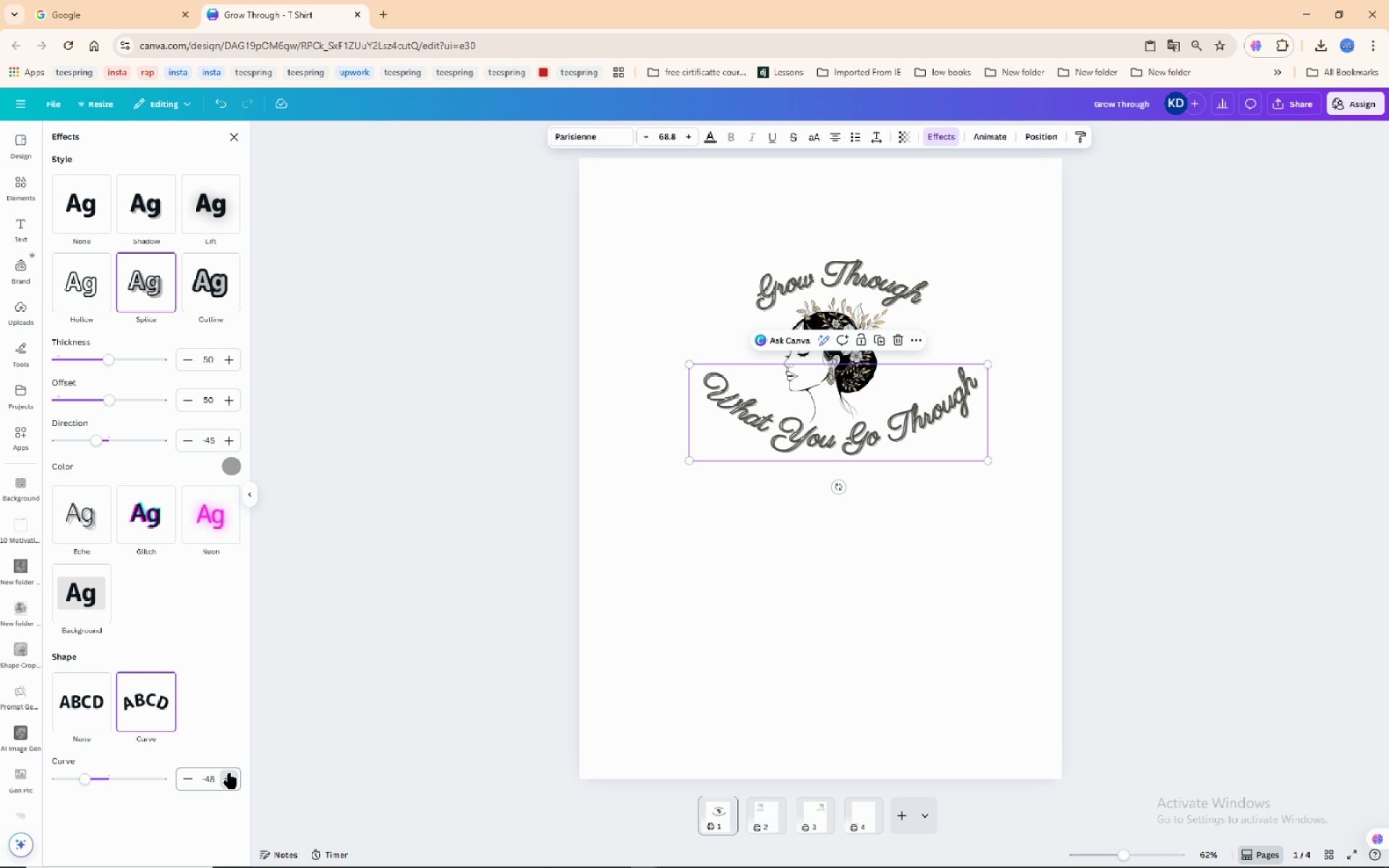 
left_click([229, 773])
 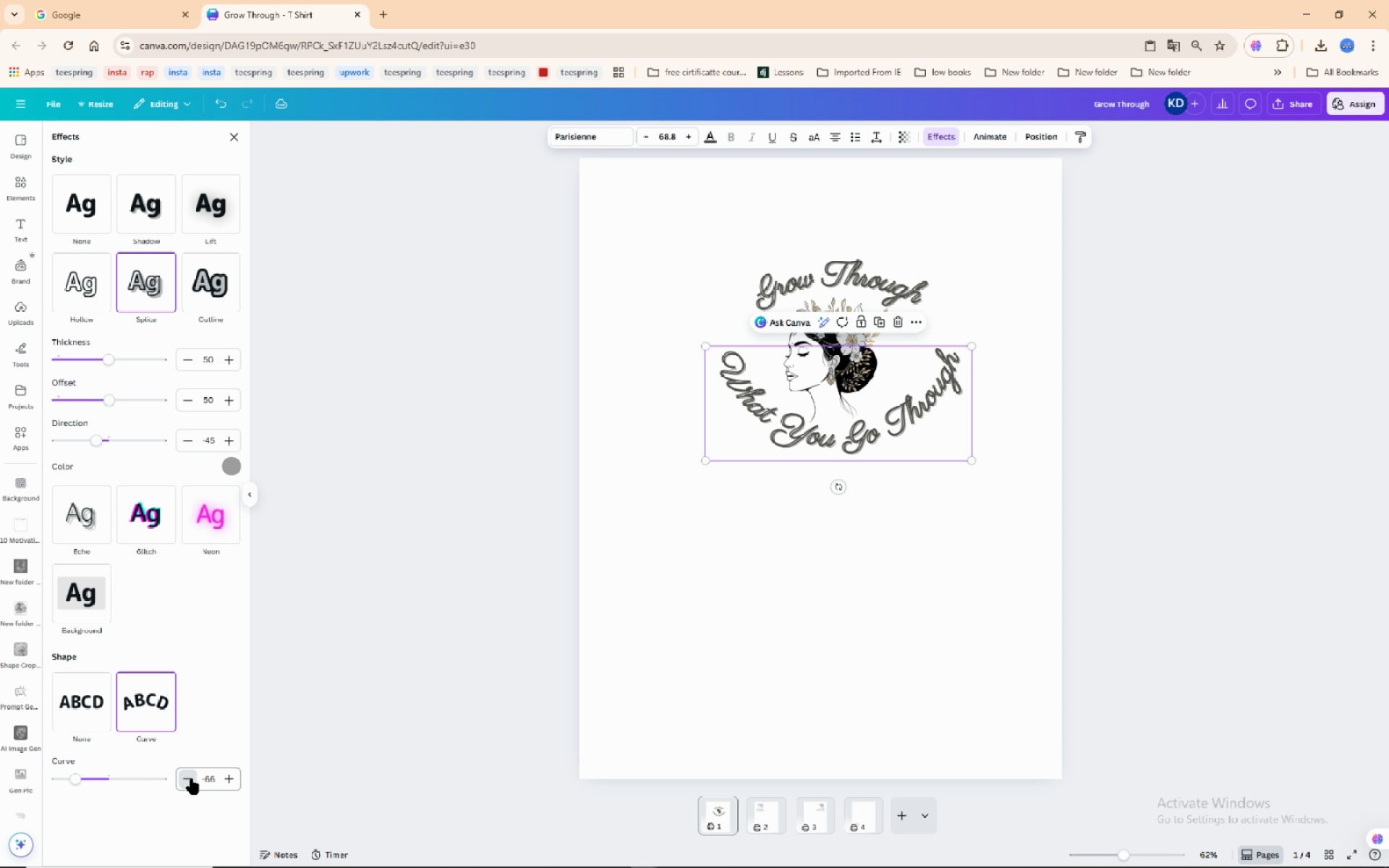 
wait(6.56)
 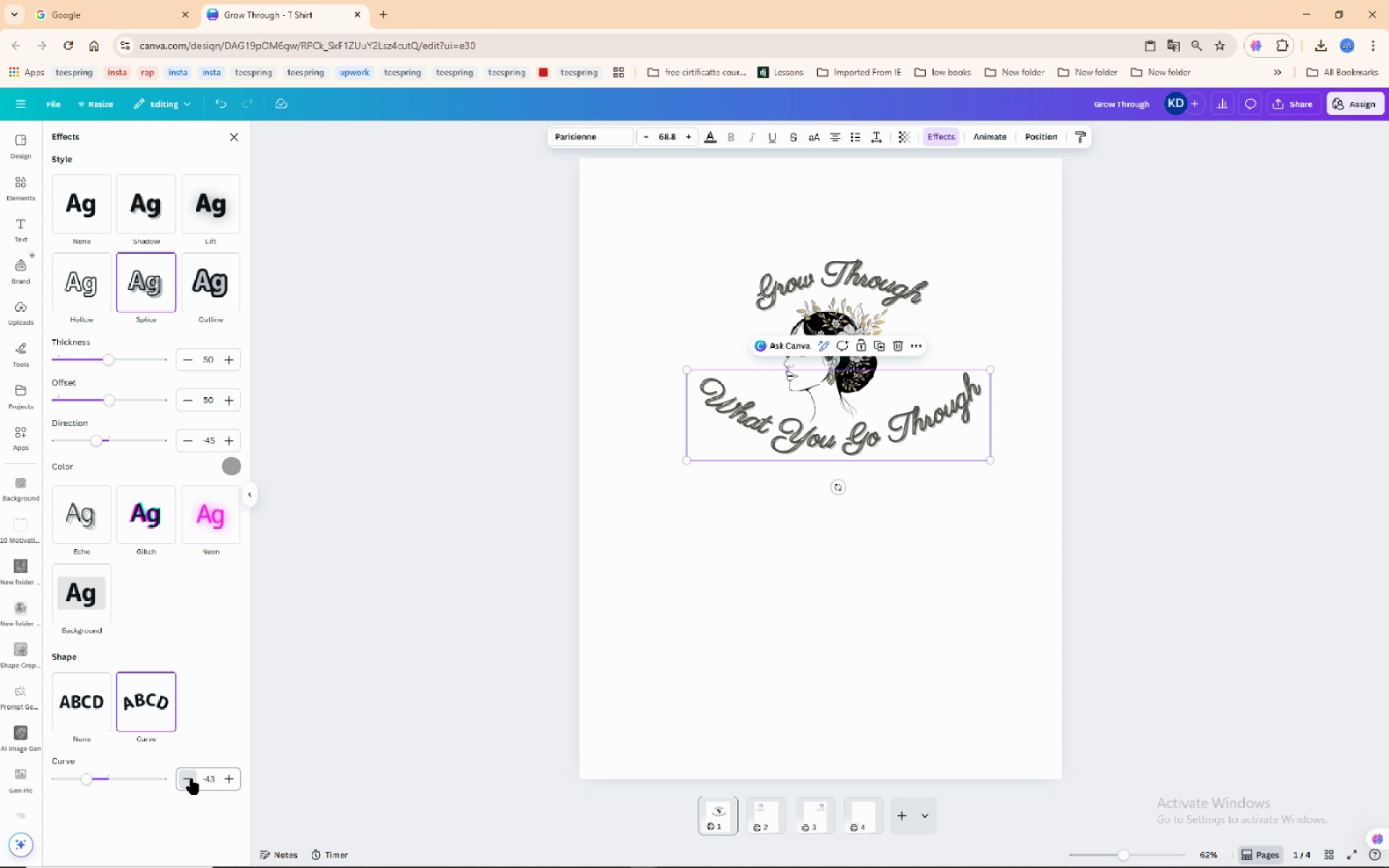 
left_click([192, 779])
 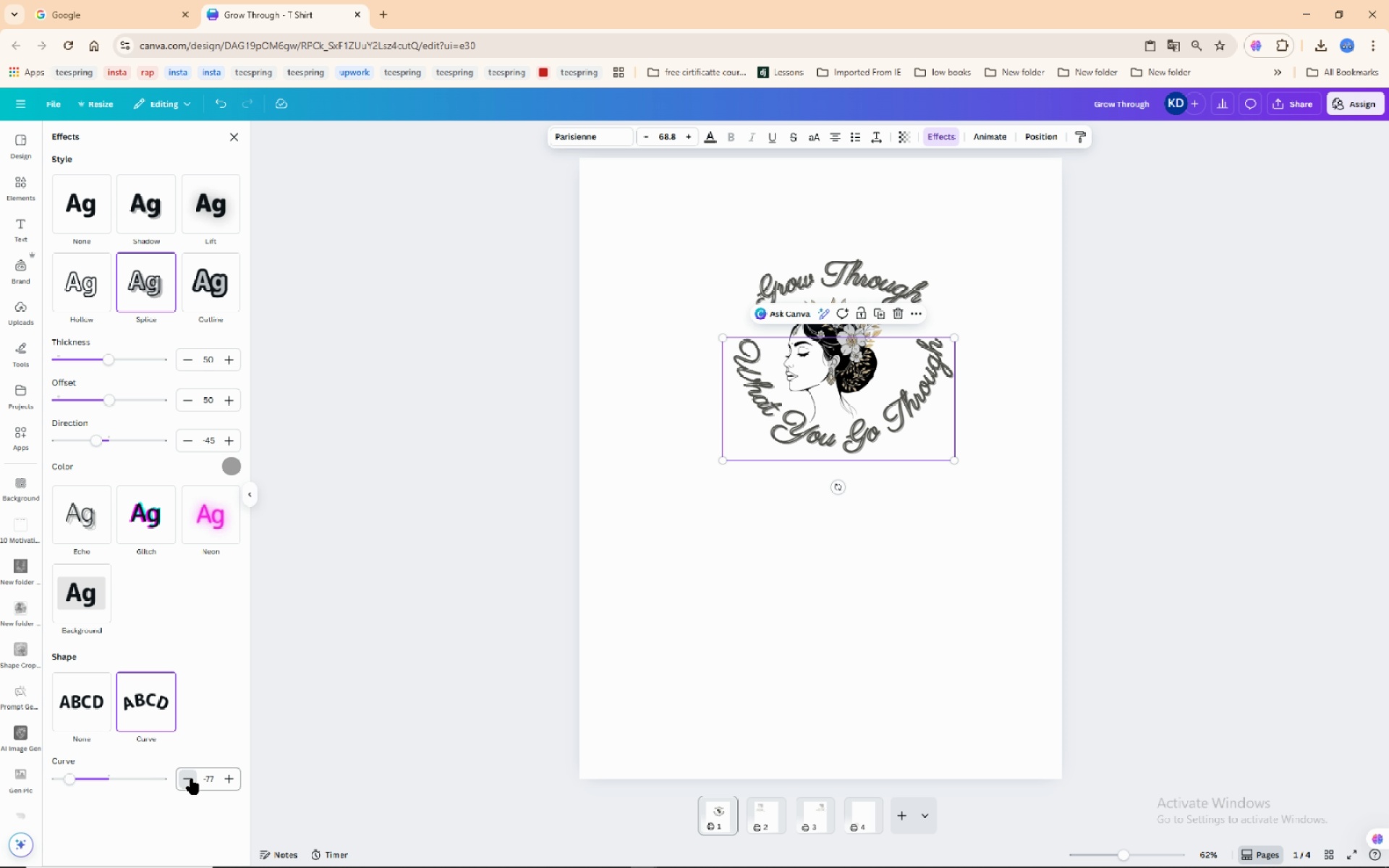 
left_click([192, 779])
 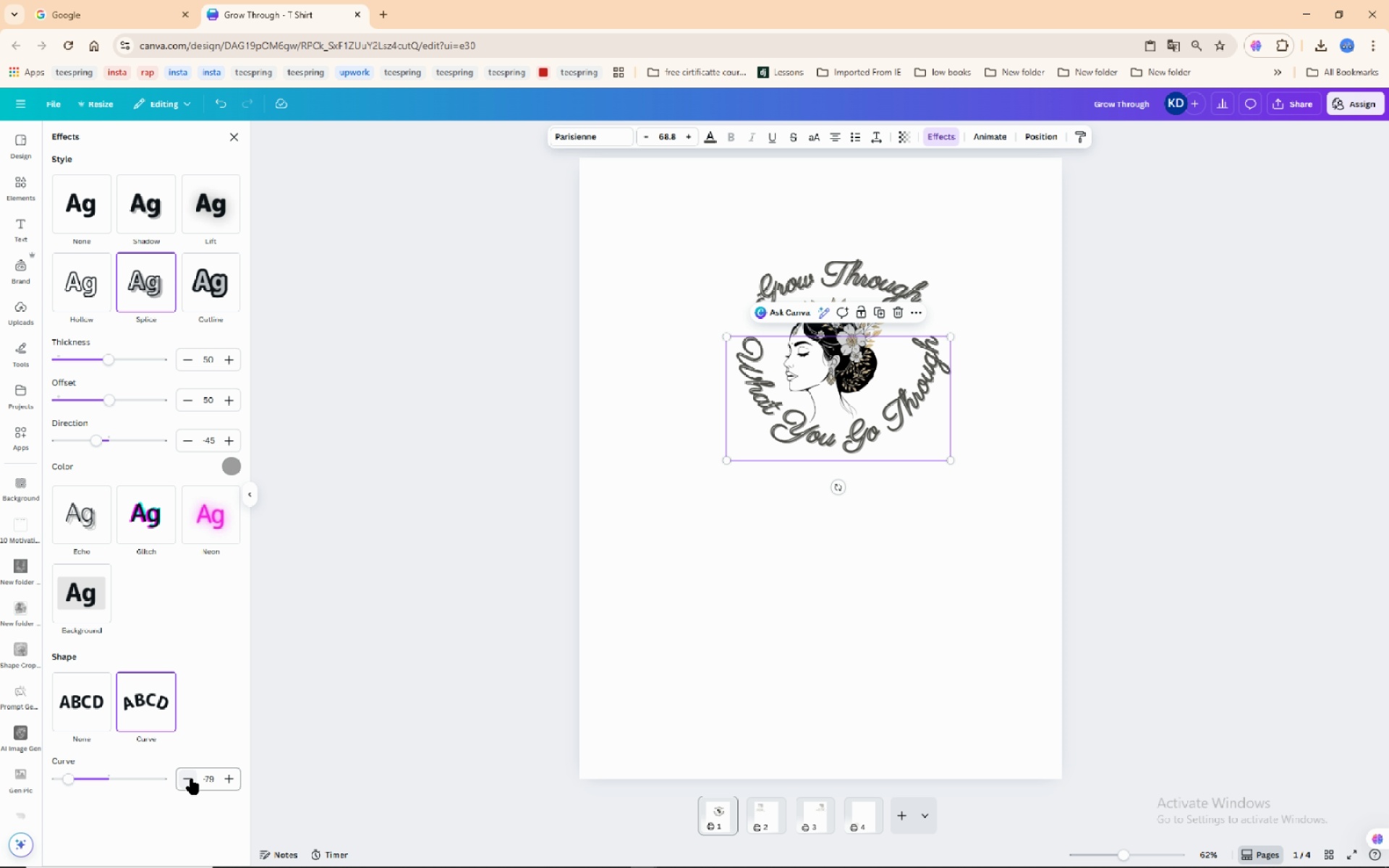 
left_click([192, 779])
 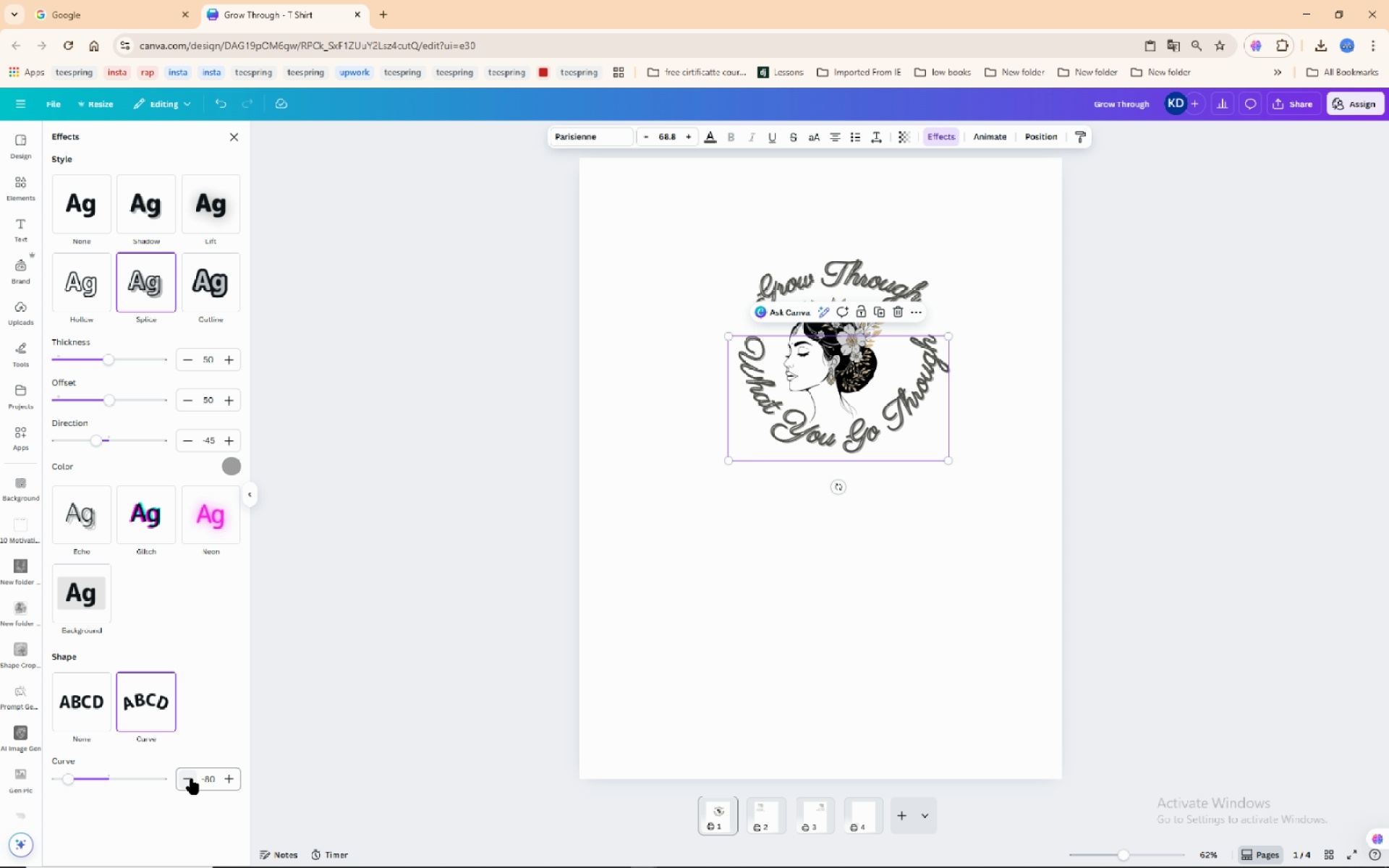 
left_click([192, 779])
 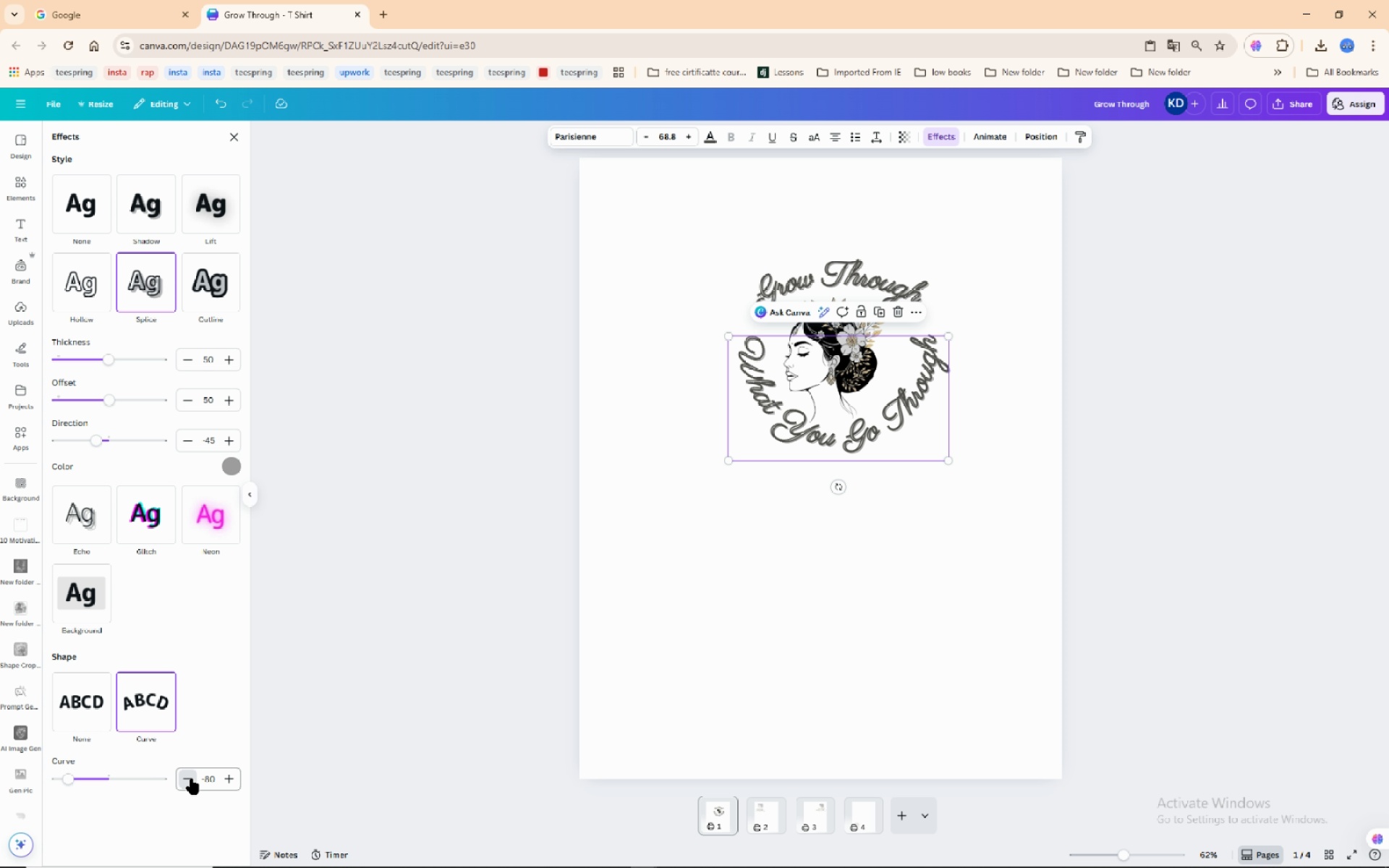 
left_click([192, 779])
 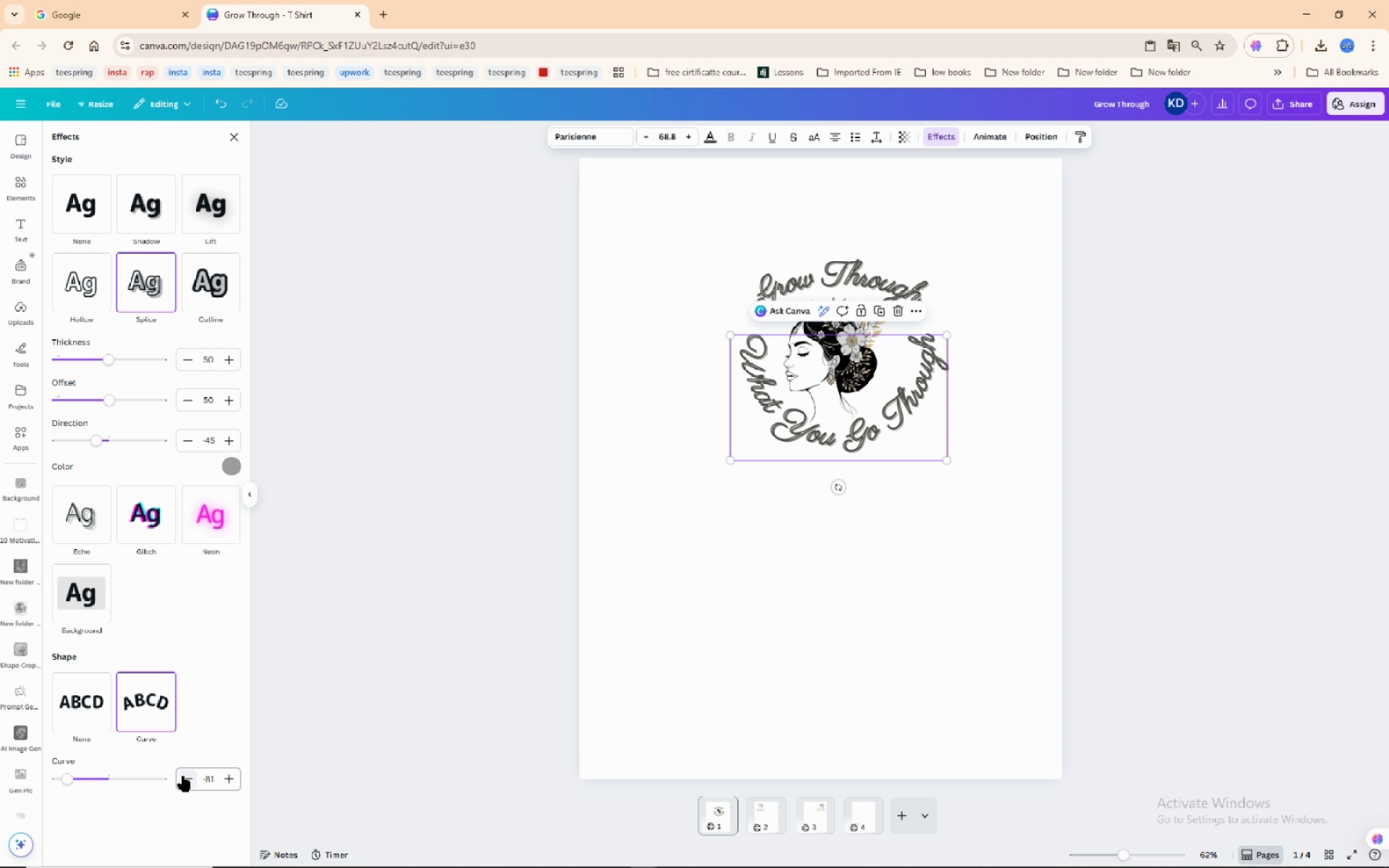 
left_click([183, 776])
 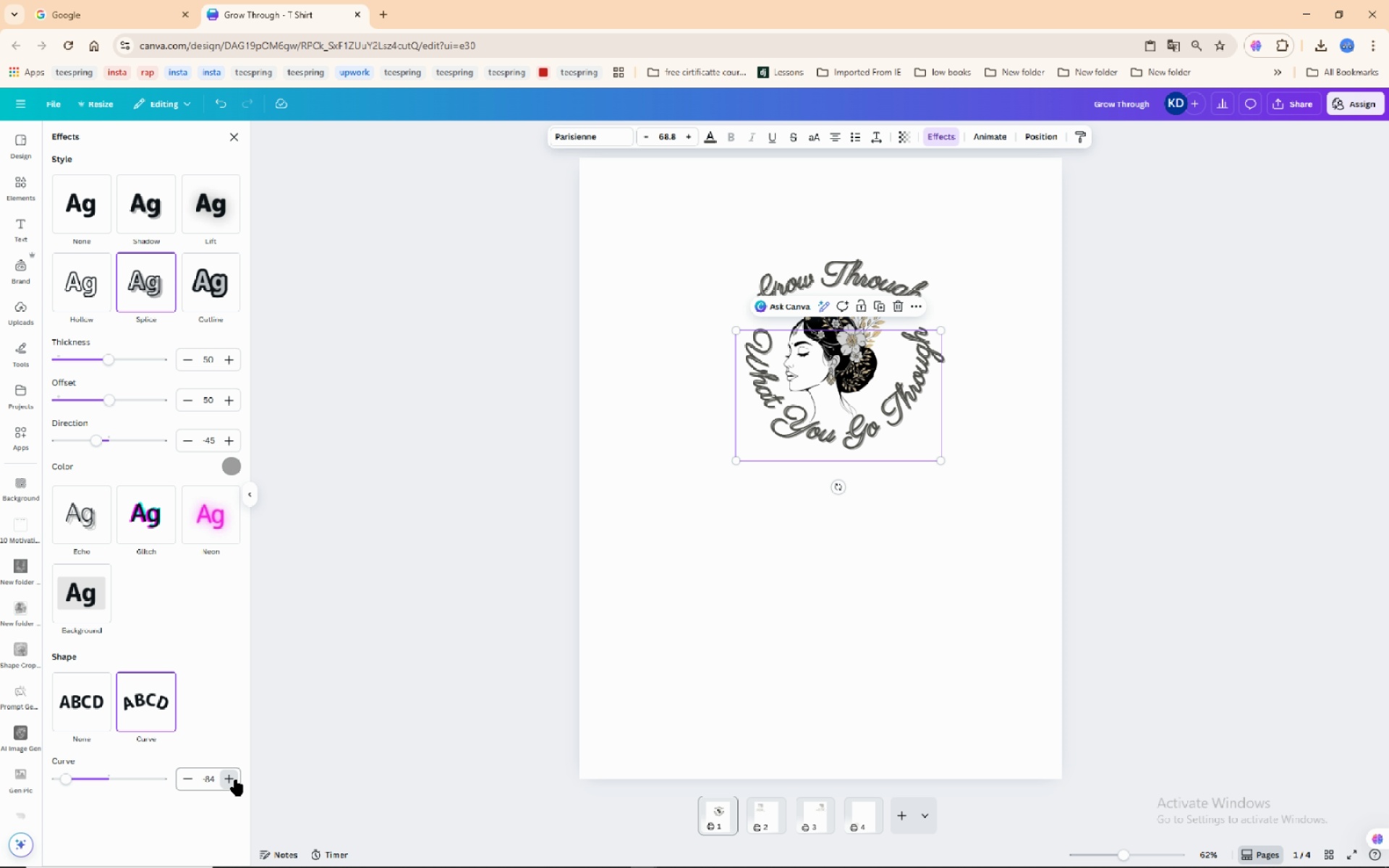 
left_click([236, 780])
 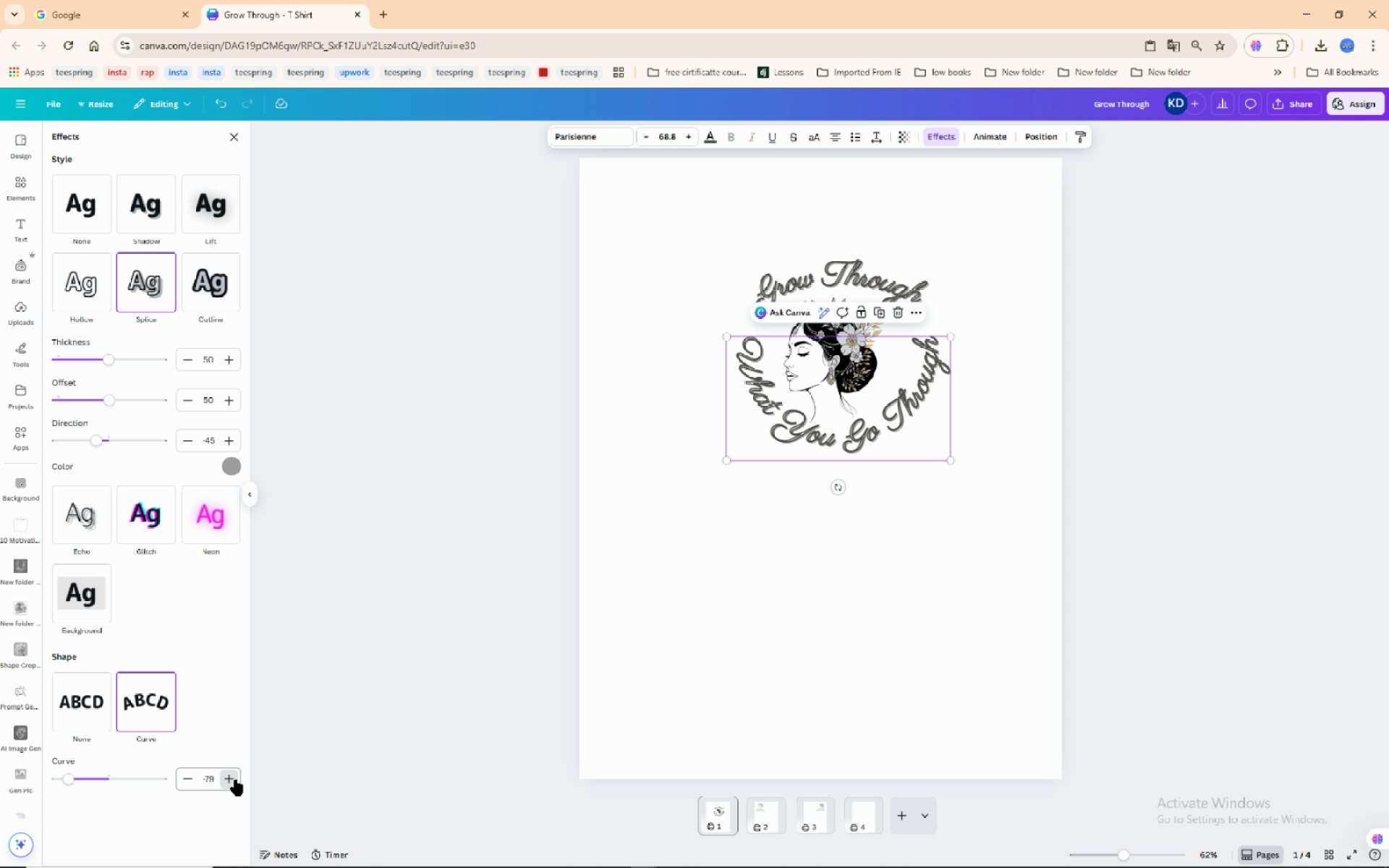 
left_click([236, 780])
 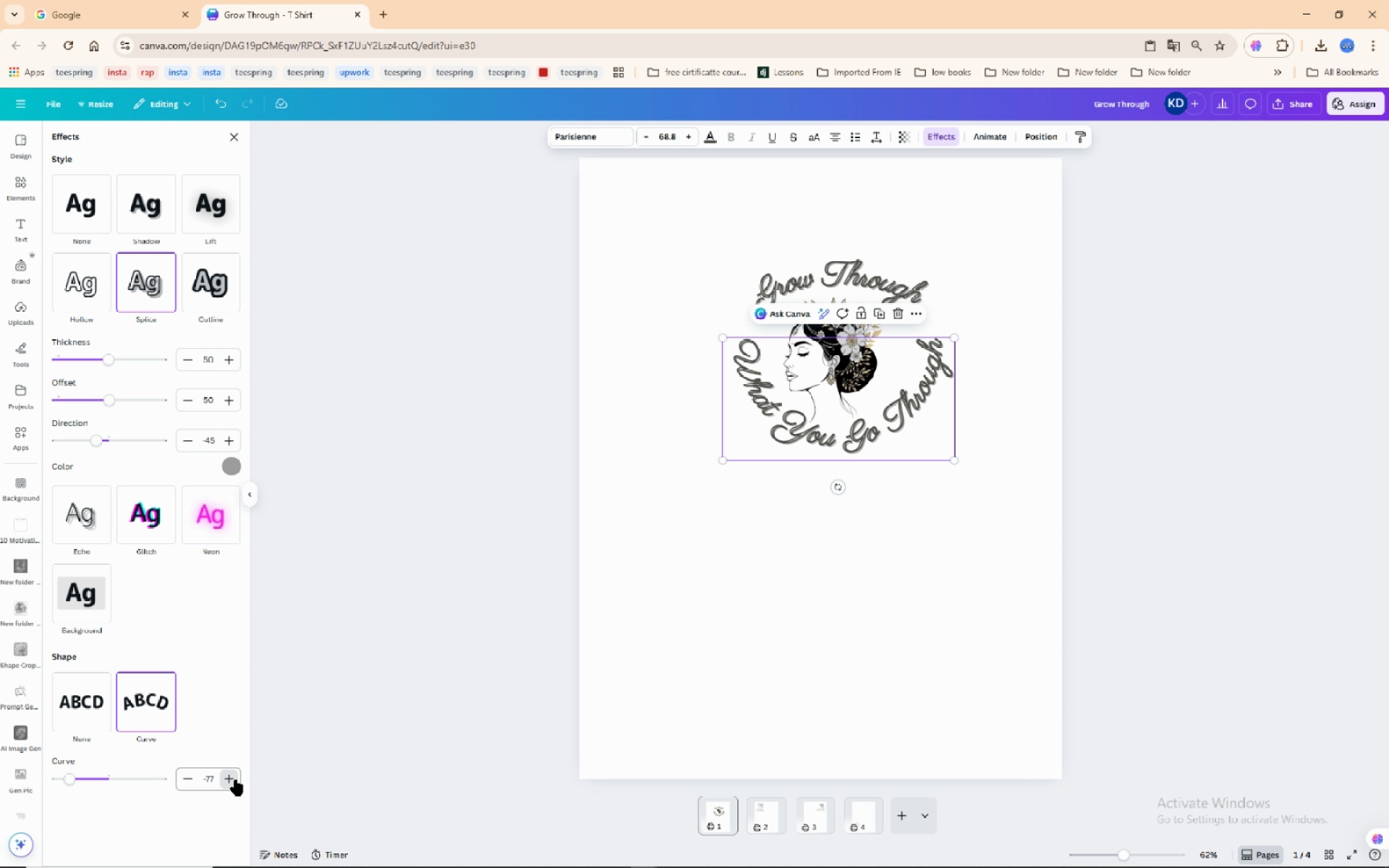 
left_click([236, 780])
 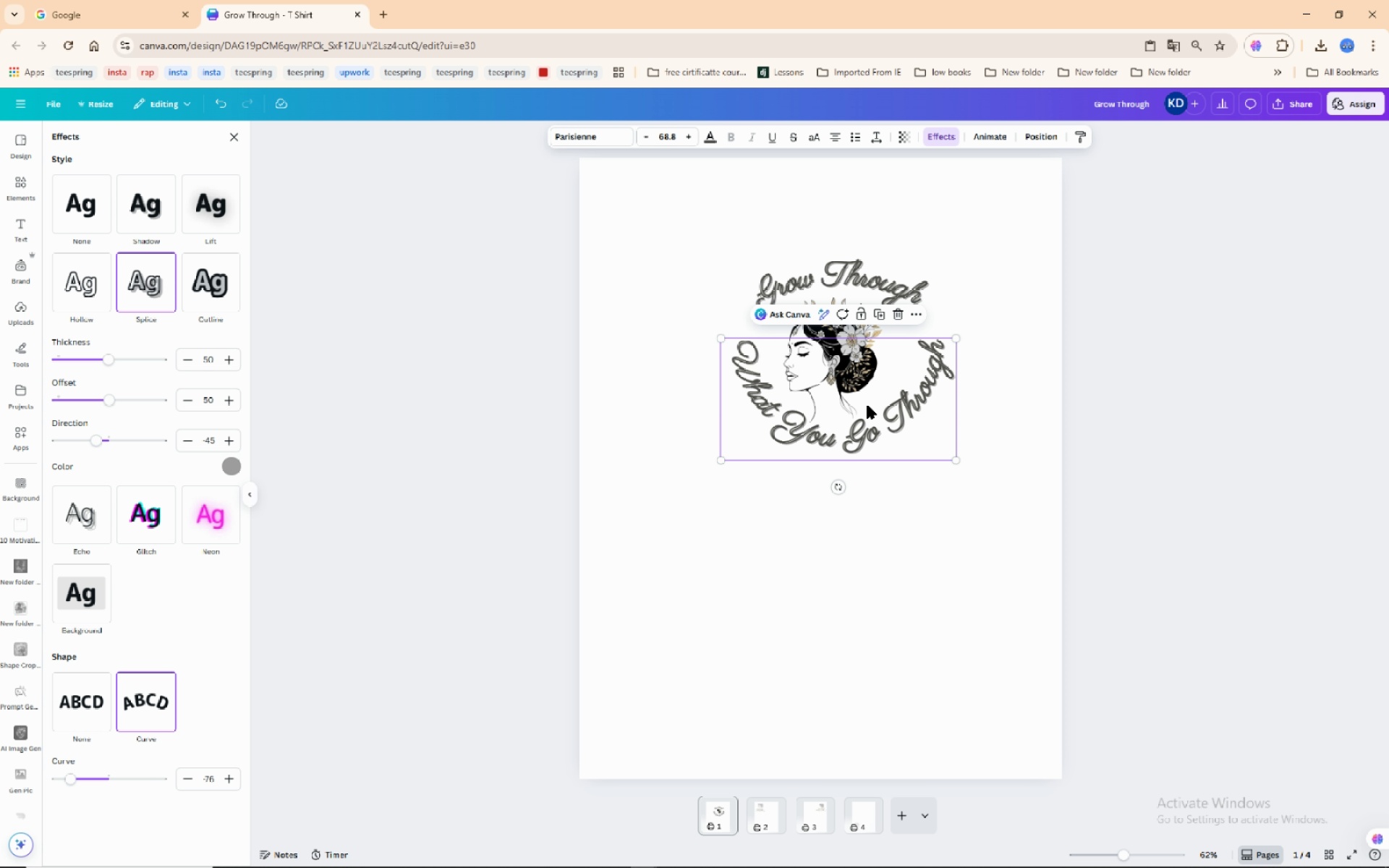 
left_click_drag(start_coordinate=[892, 399], to_coordinate=[884, 410])
 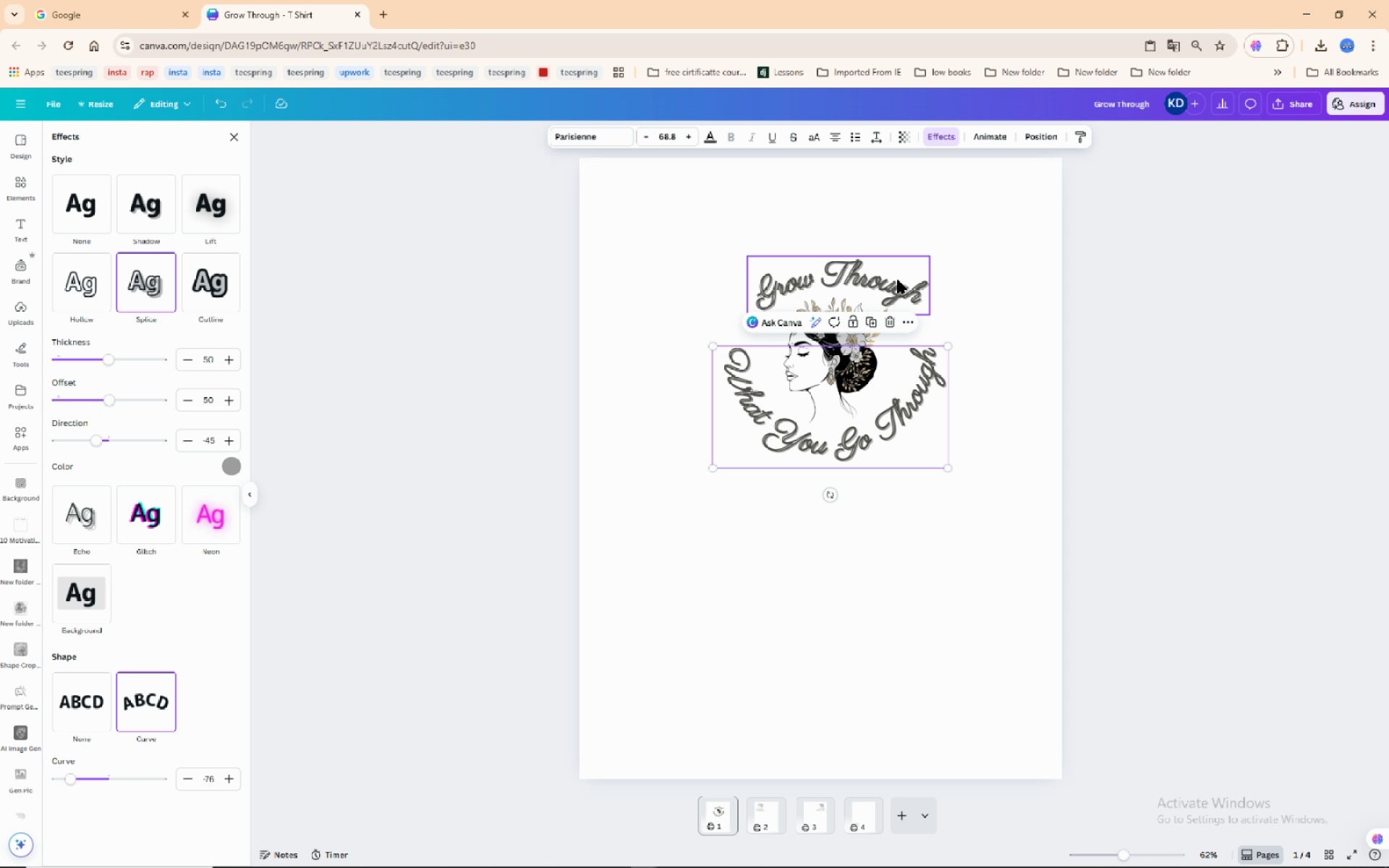 
left_click([898, 280])
 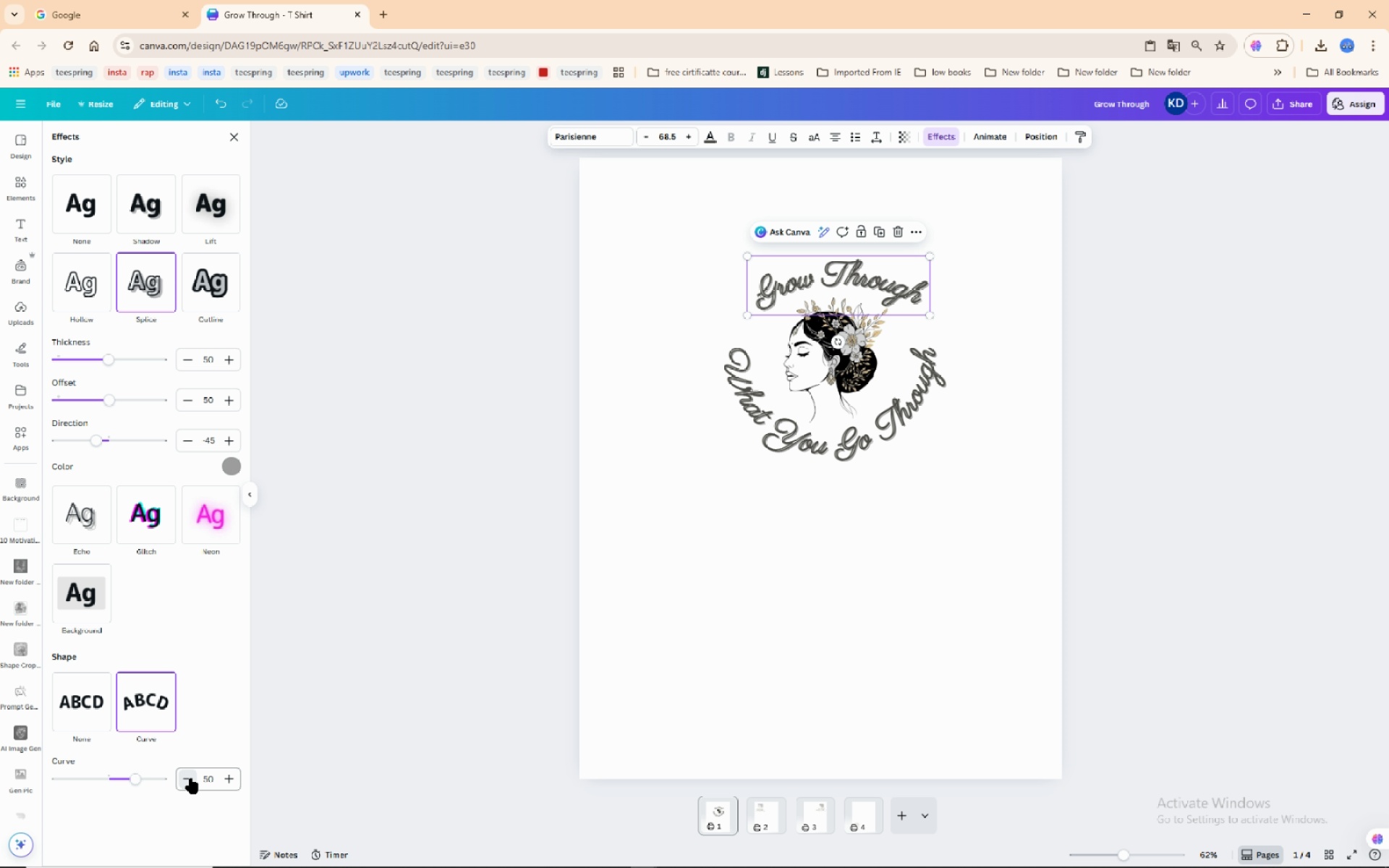 
wait(5.44)
 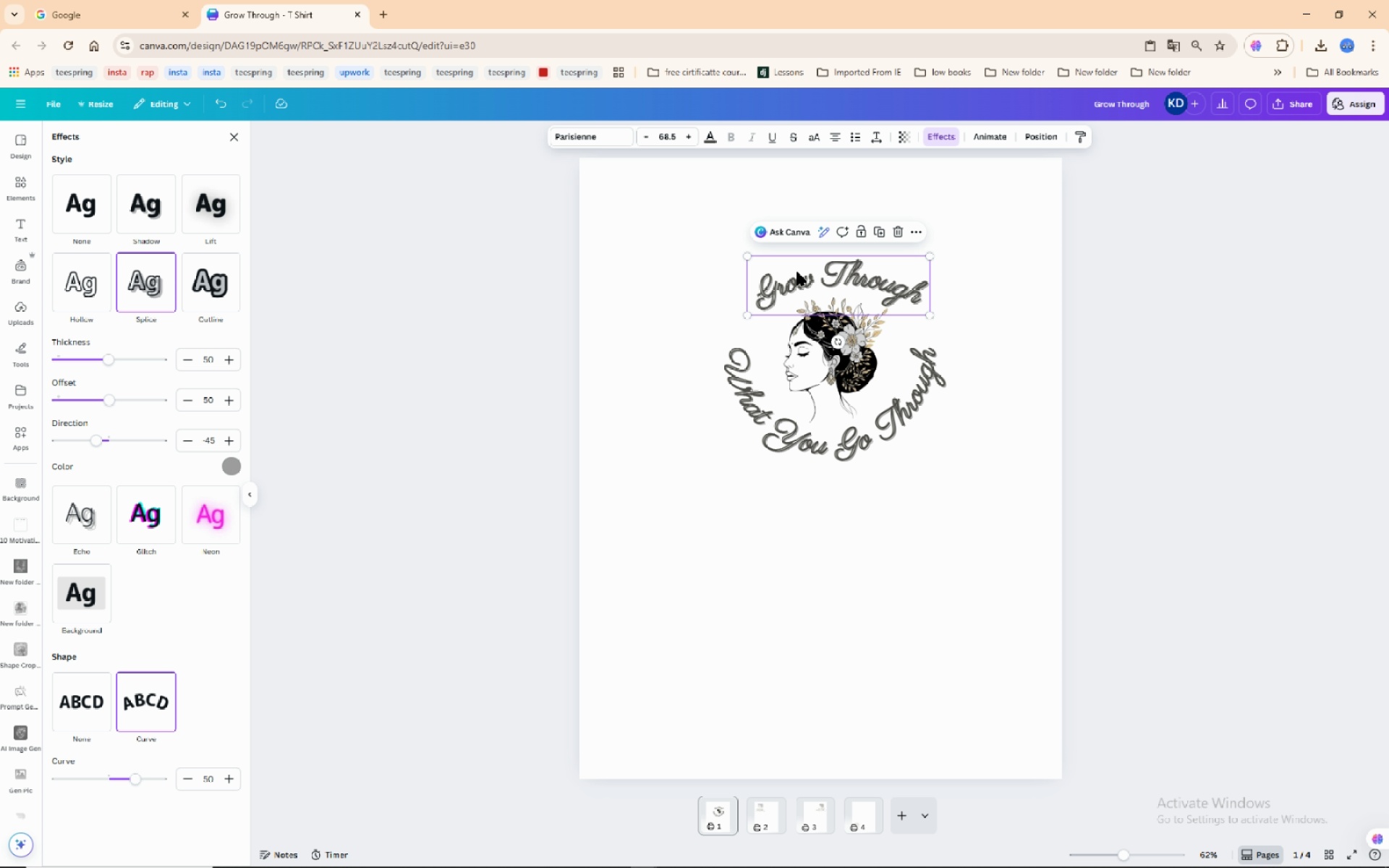 
left_click([191, 778])
 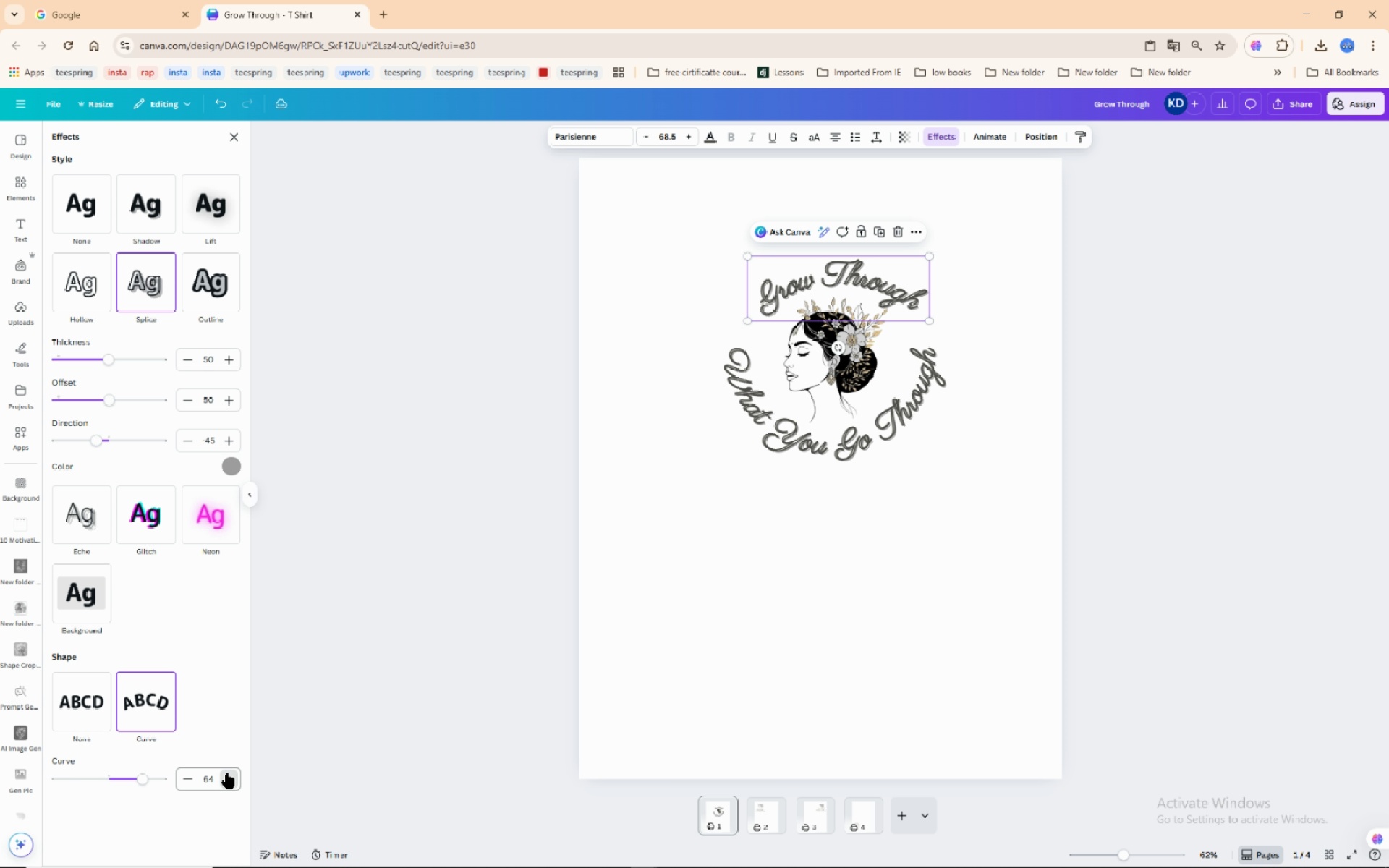 
wait(5.75)
 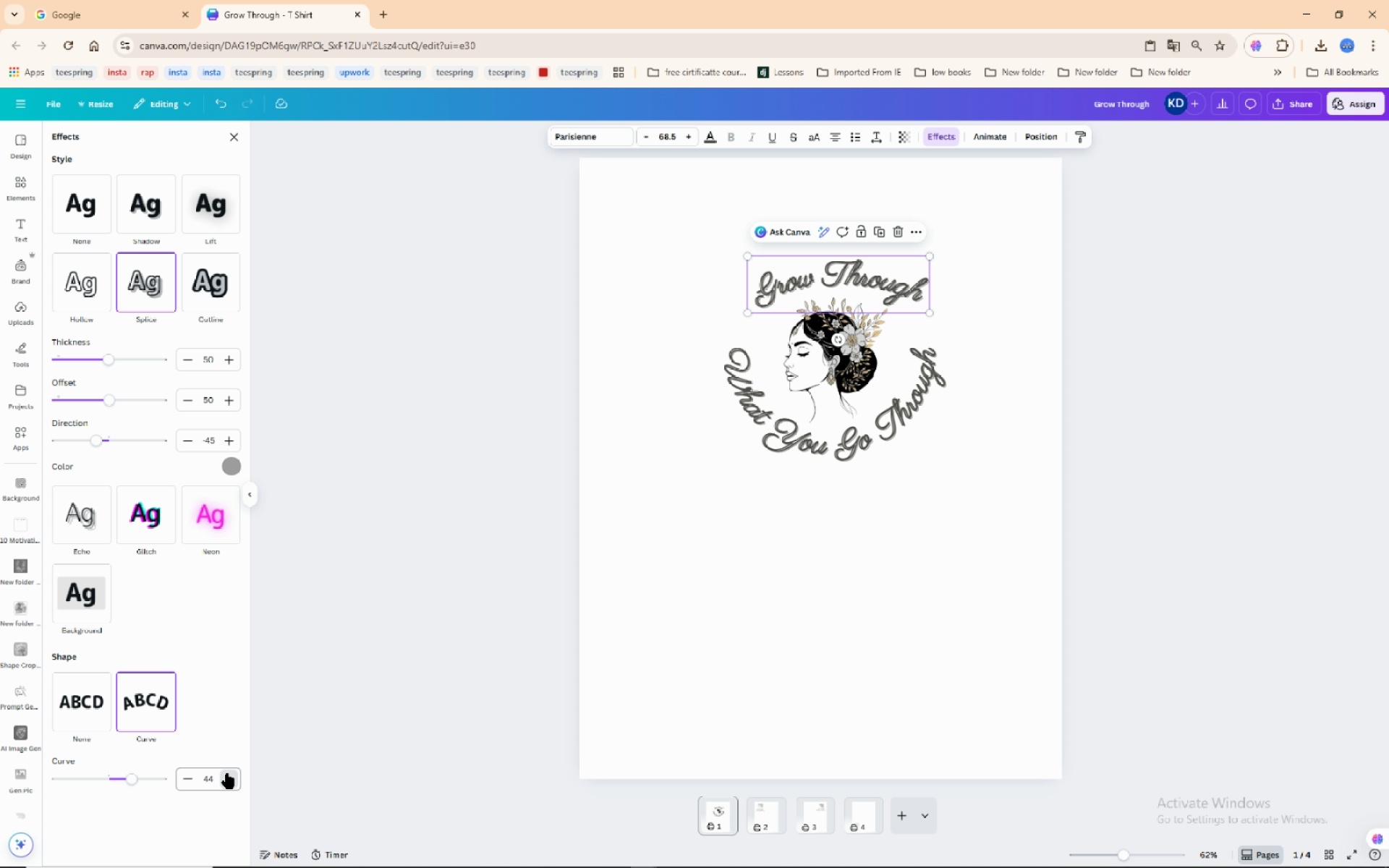 
left_click([227, 773])
 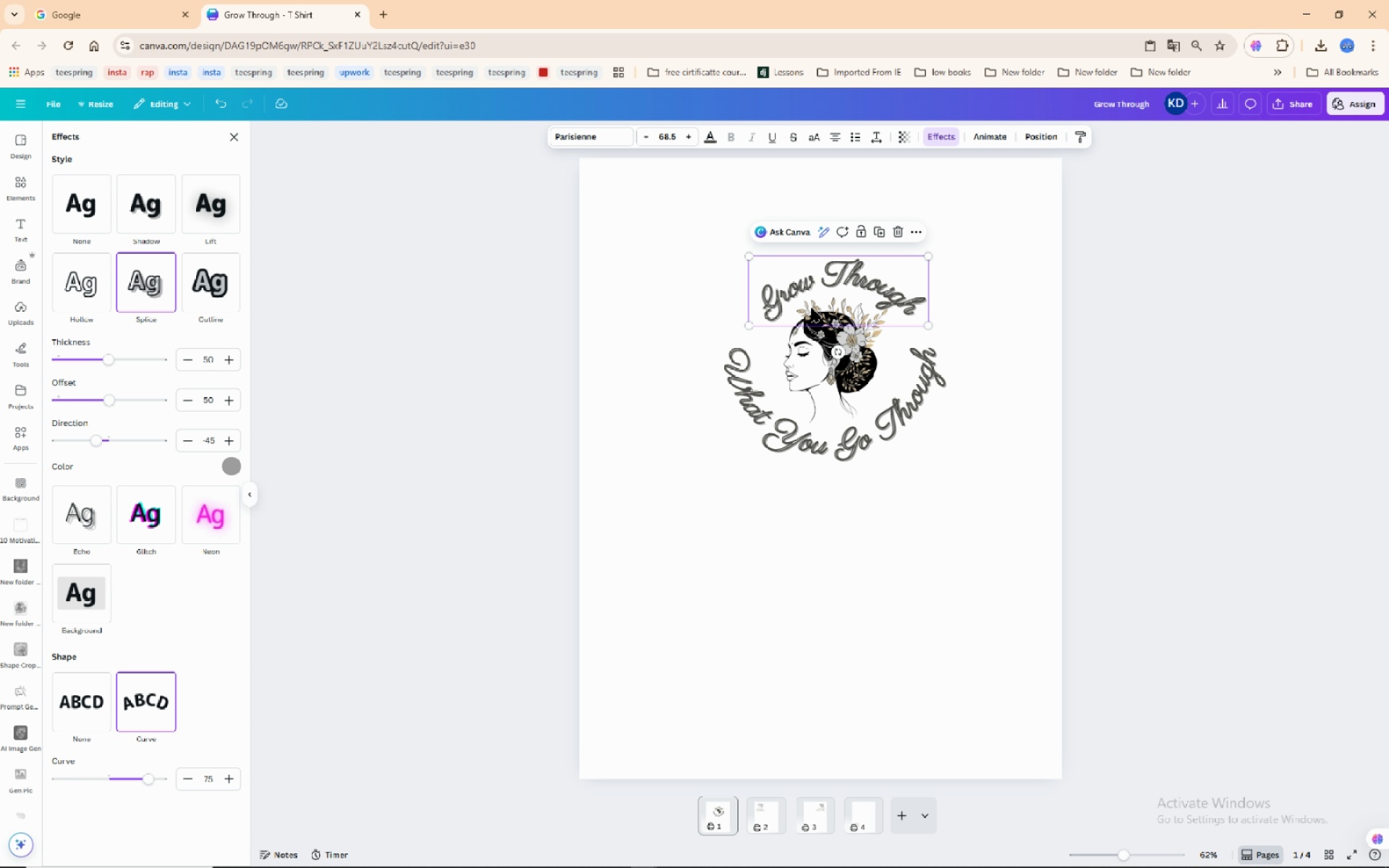 
left_click_drag(start_coordinate=[863, 278], to_coordinate=[856, 261])
 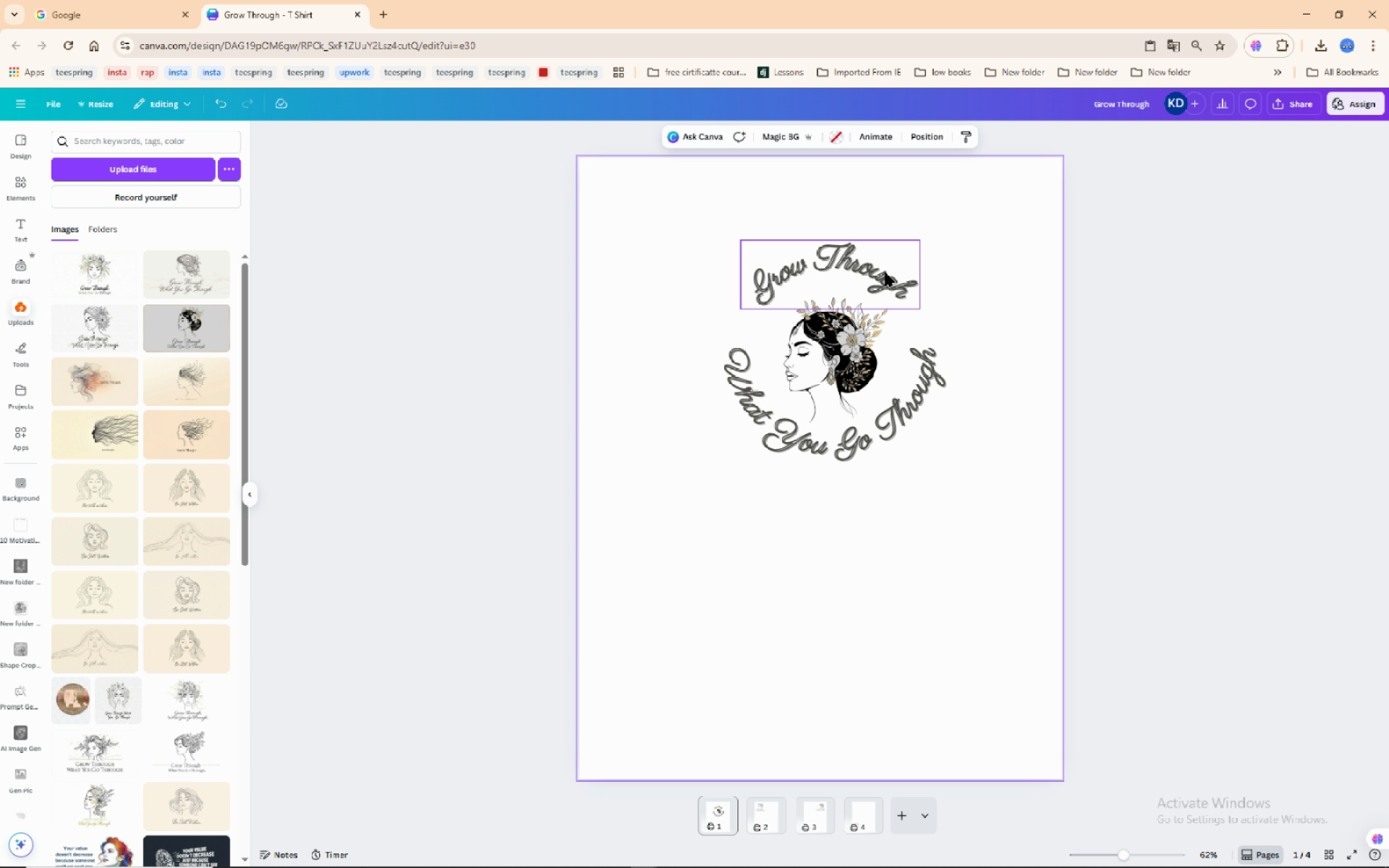 
left_click([884, 267])
 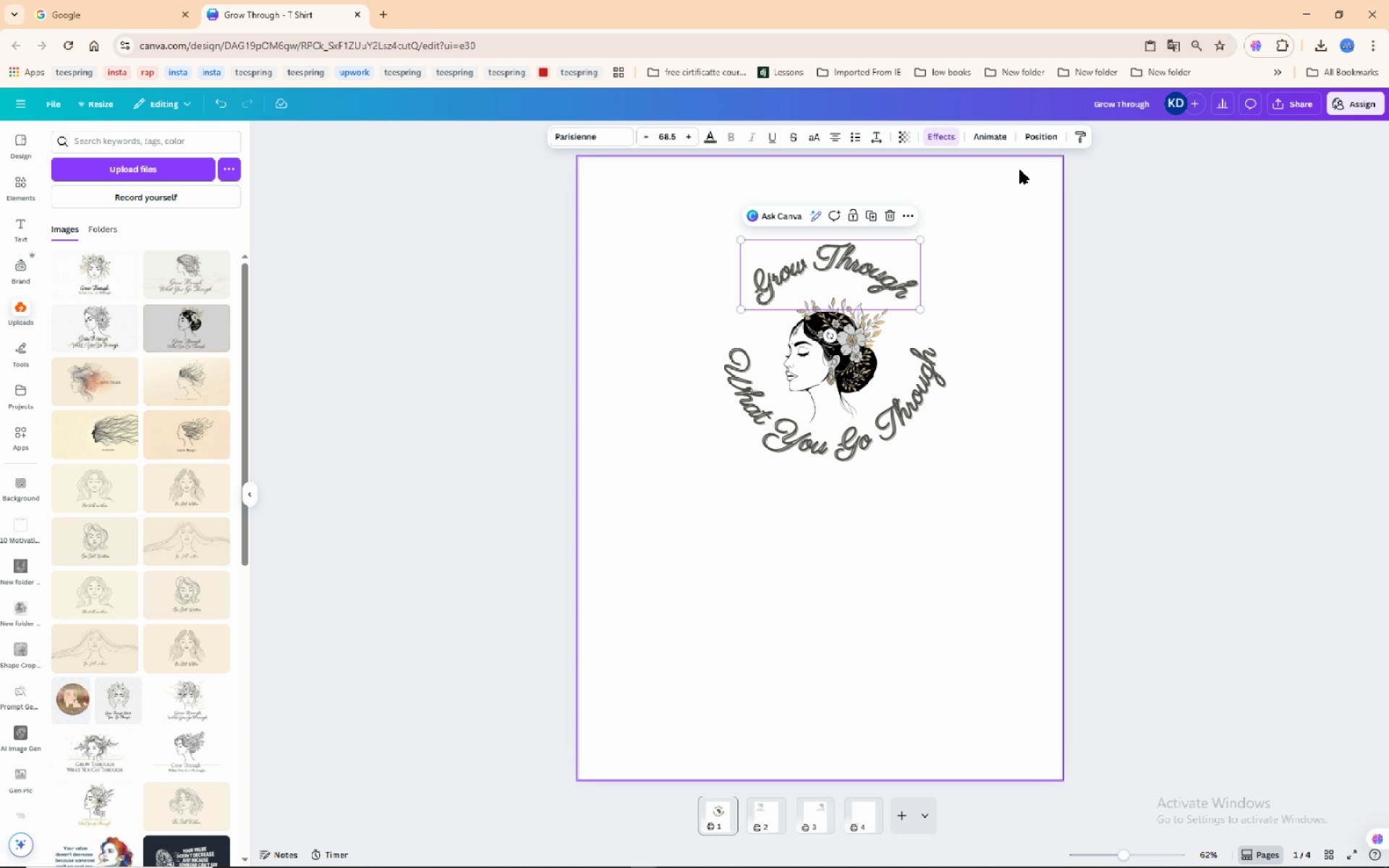 
left_click([938, 140])
 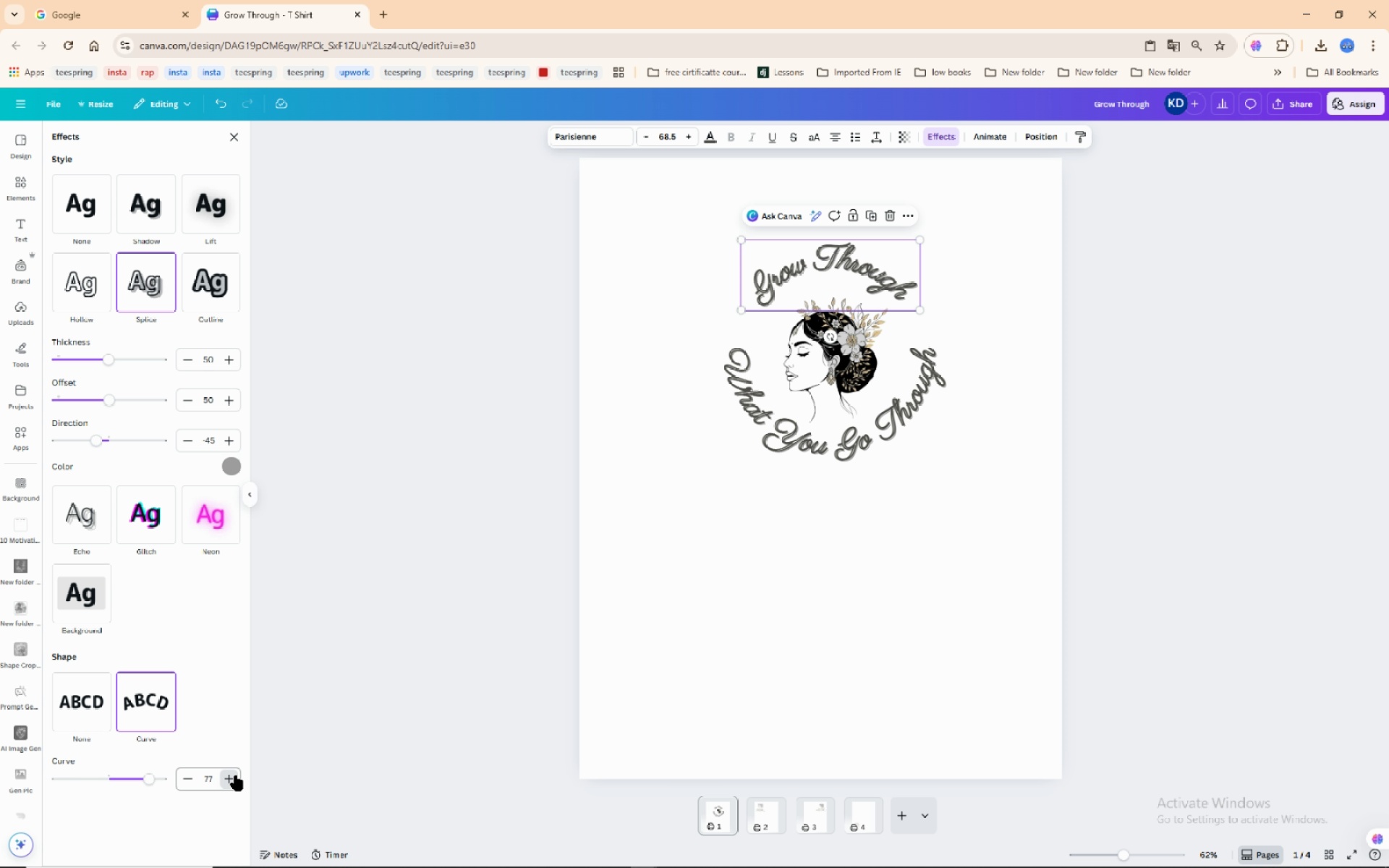 
wait(9.08)
 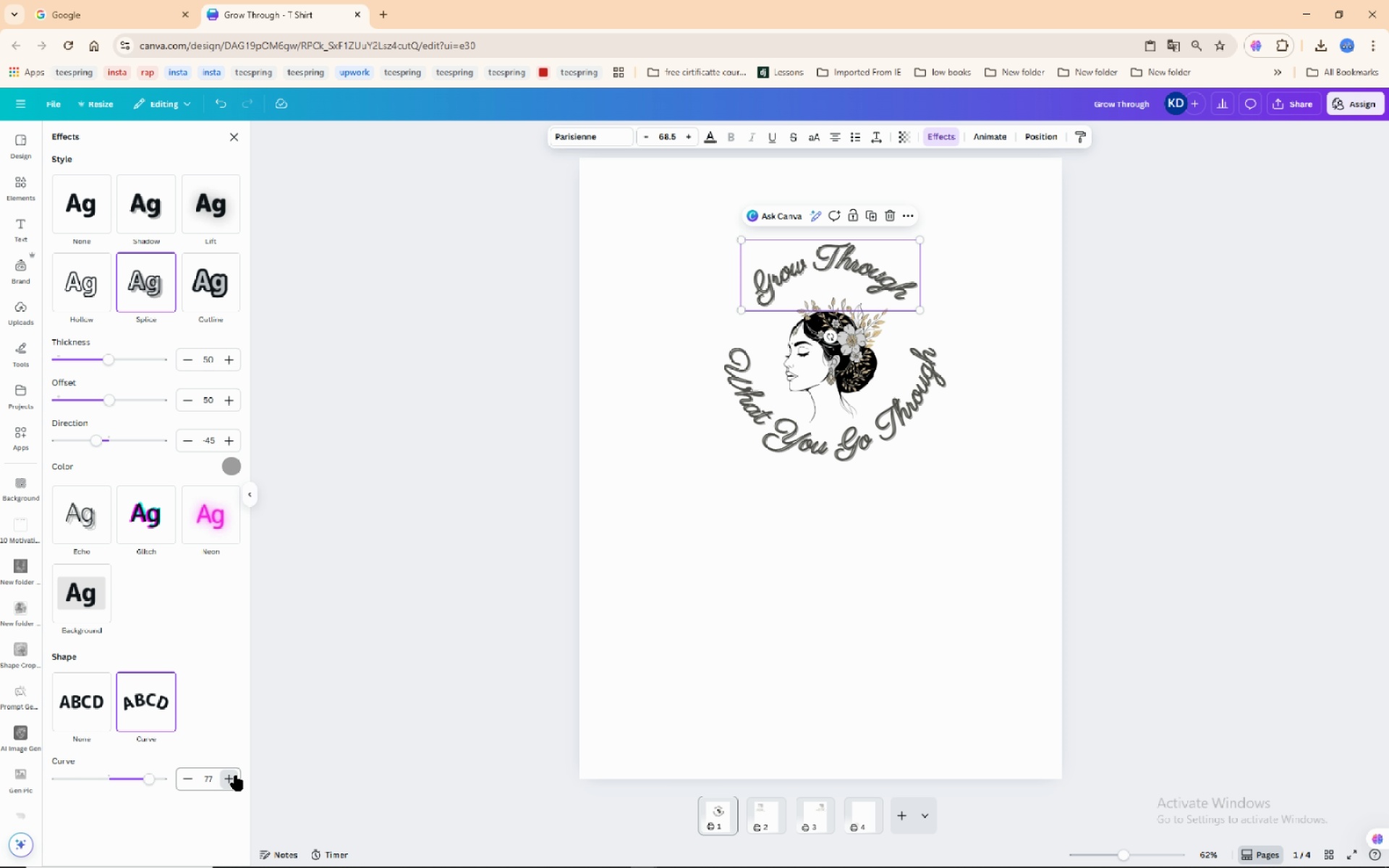 
left_click([190, 783])
 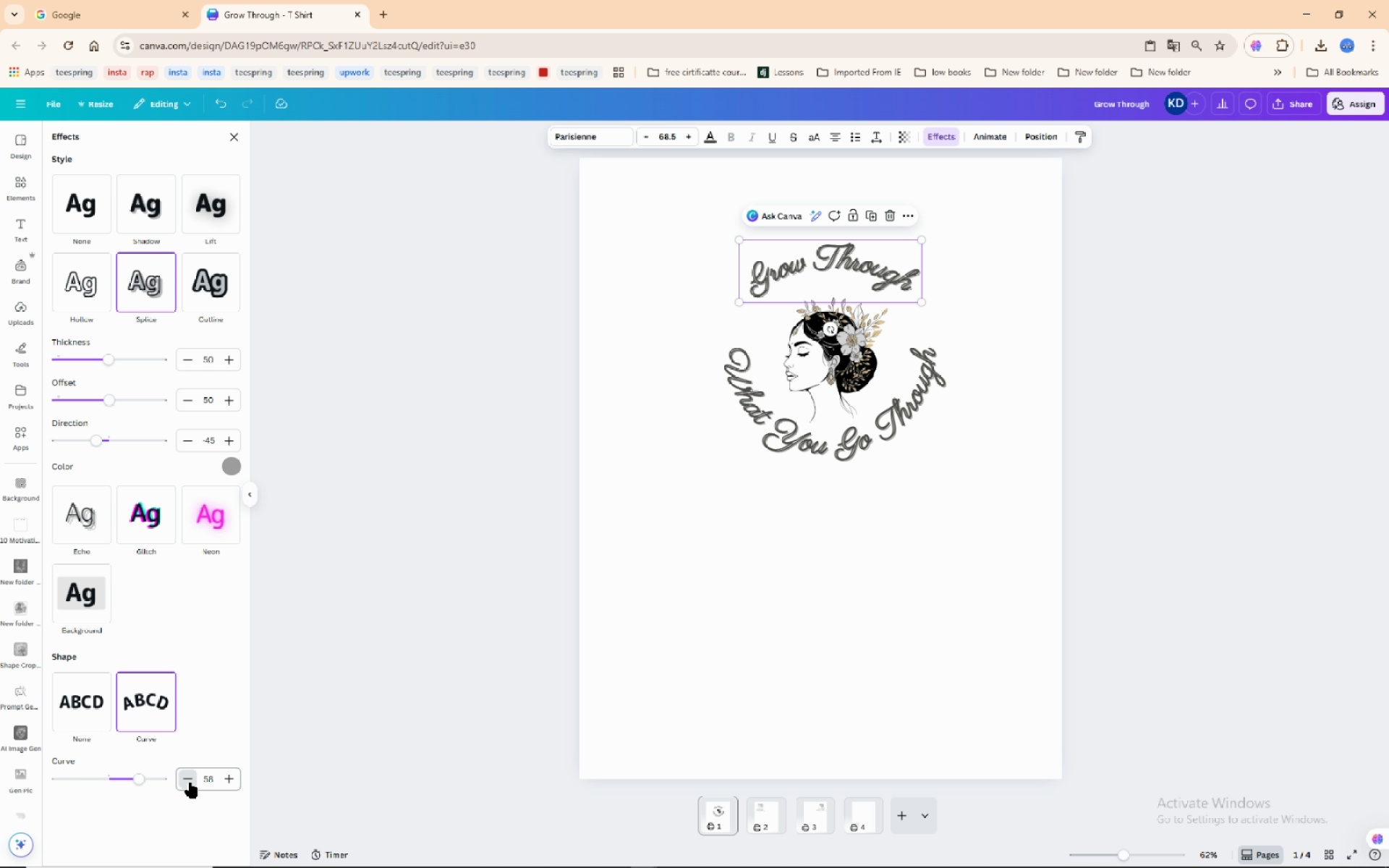 
left_click([190, 783])
 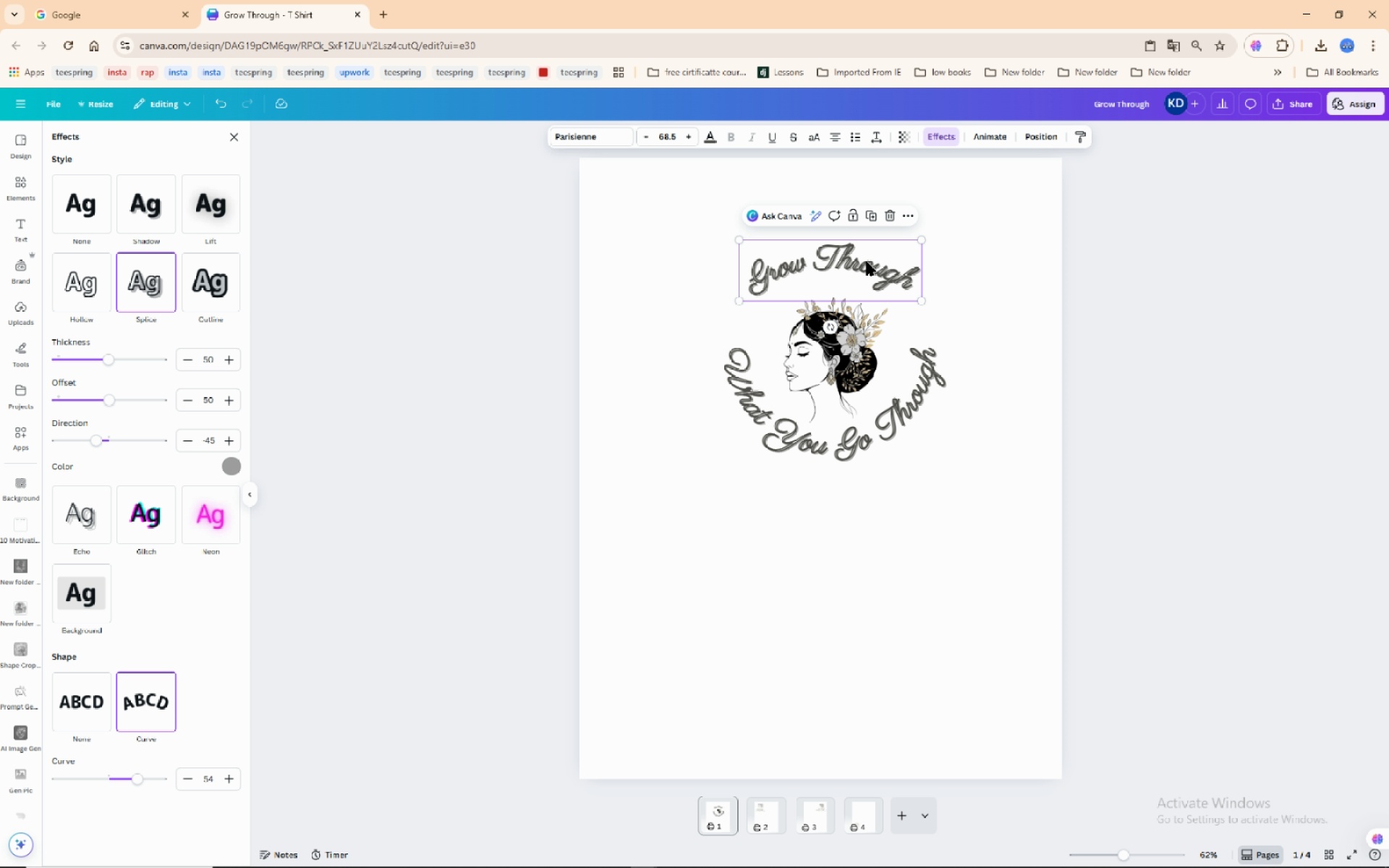 
left_click([870, 254])
 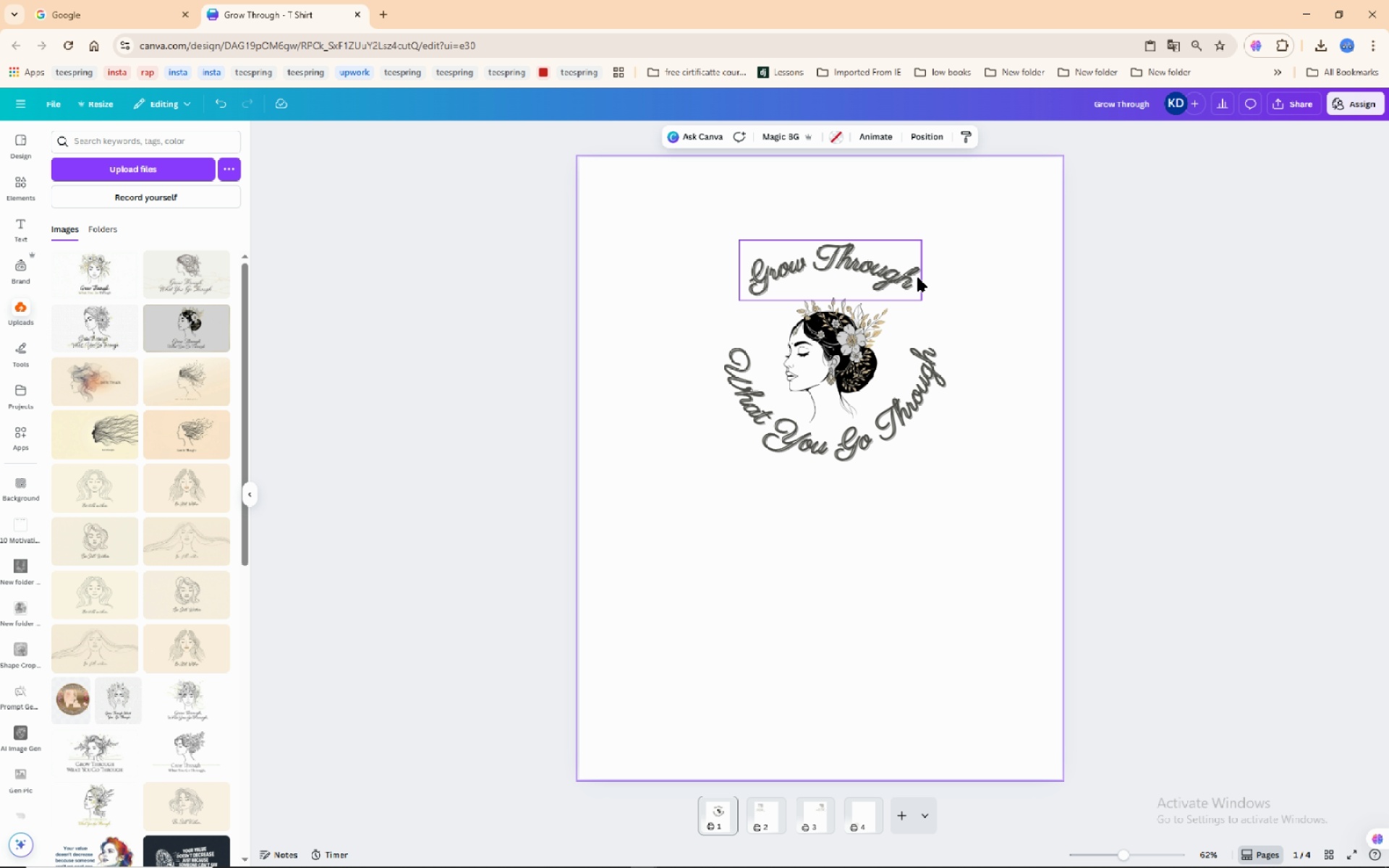 
left_click([907, 281])
 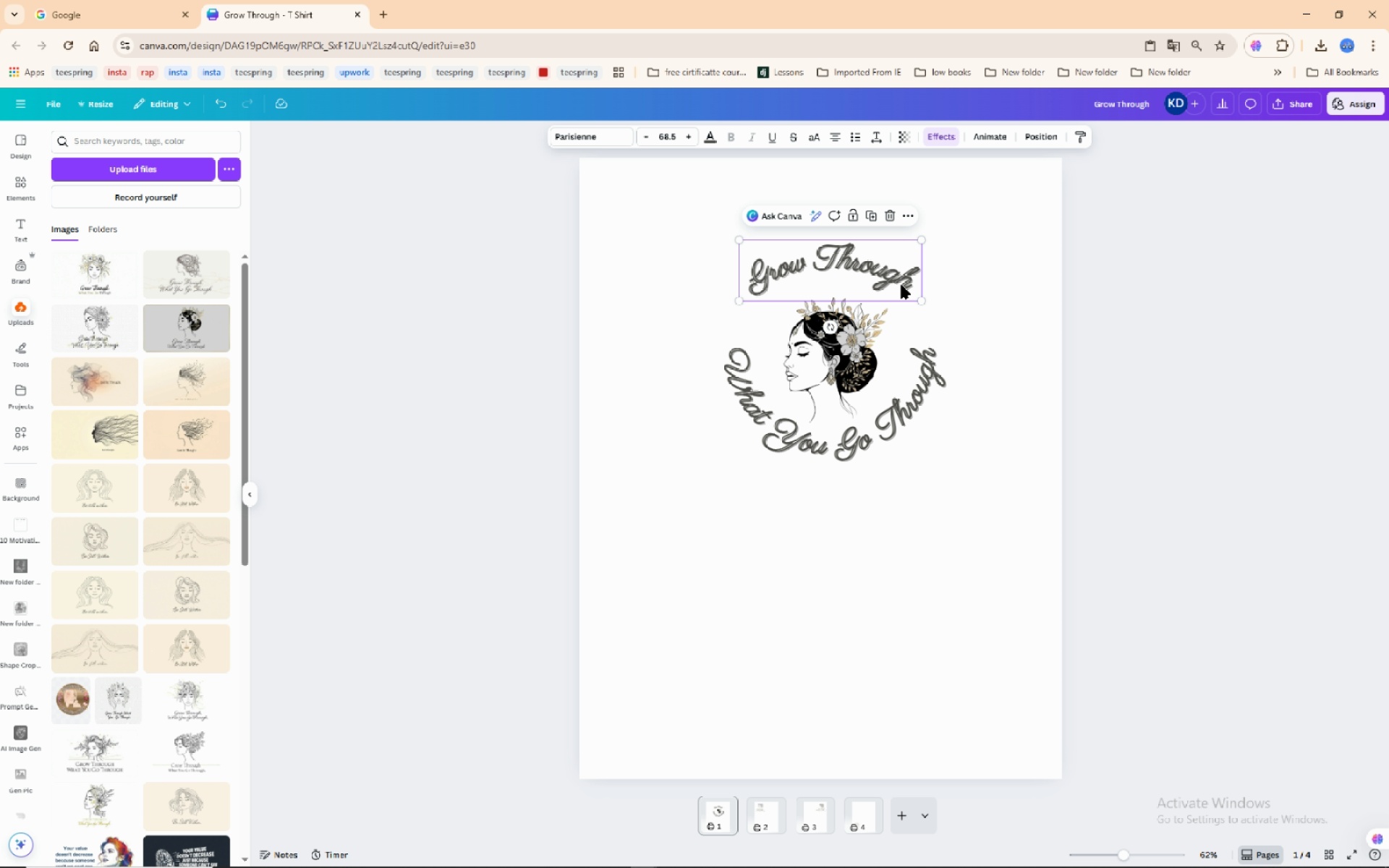 
left_click_drag(start_coordinate=[901, 285], to_coordinate=[902, 259])
 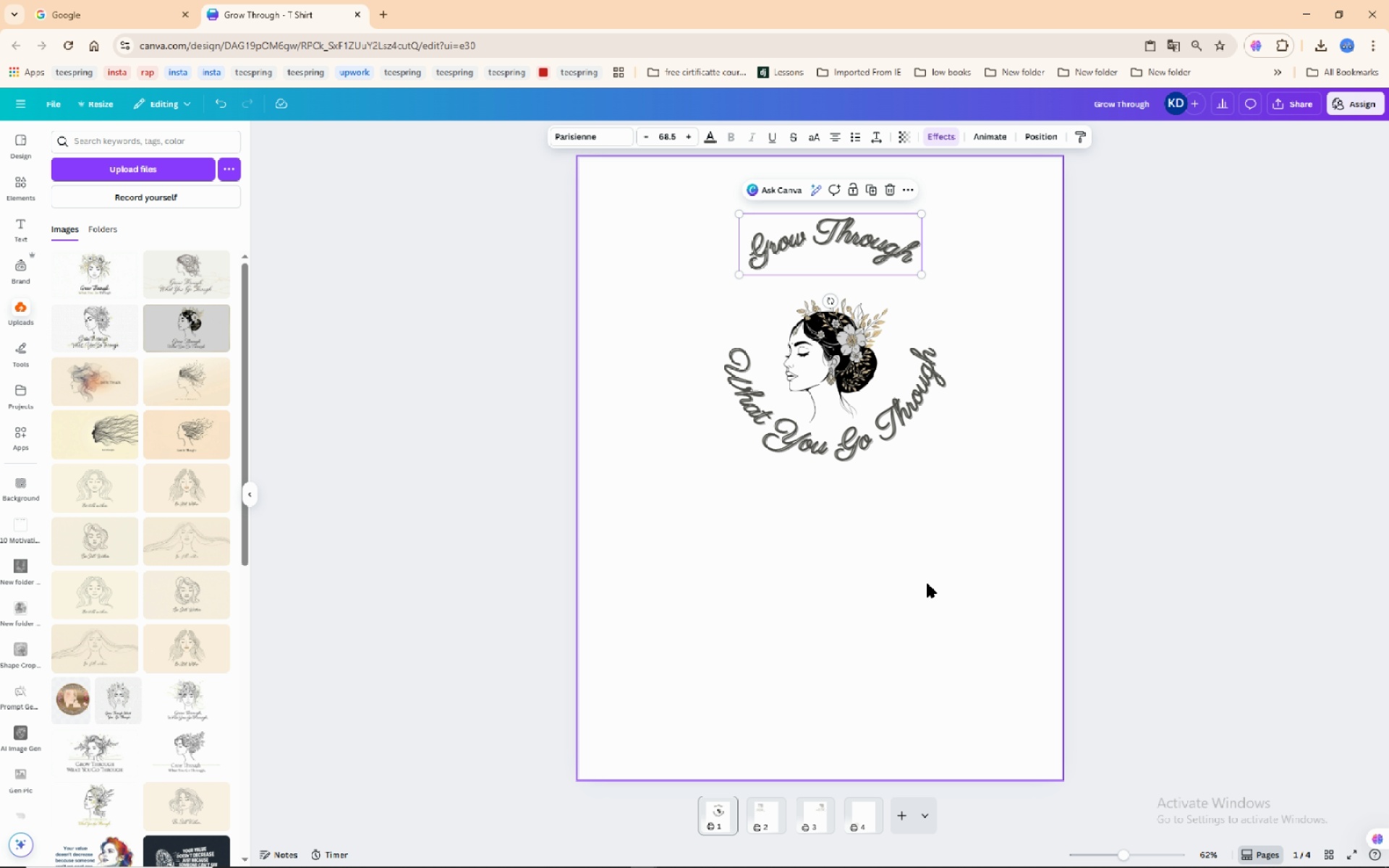 
left_click([927, 584])
 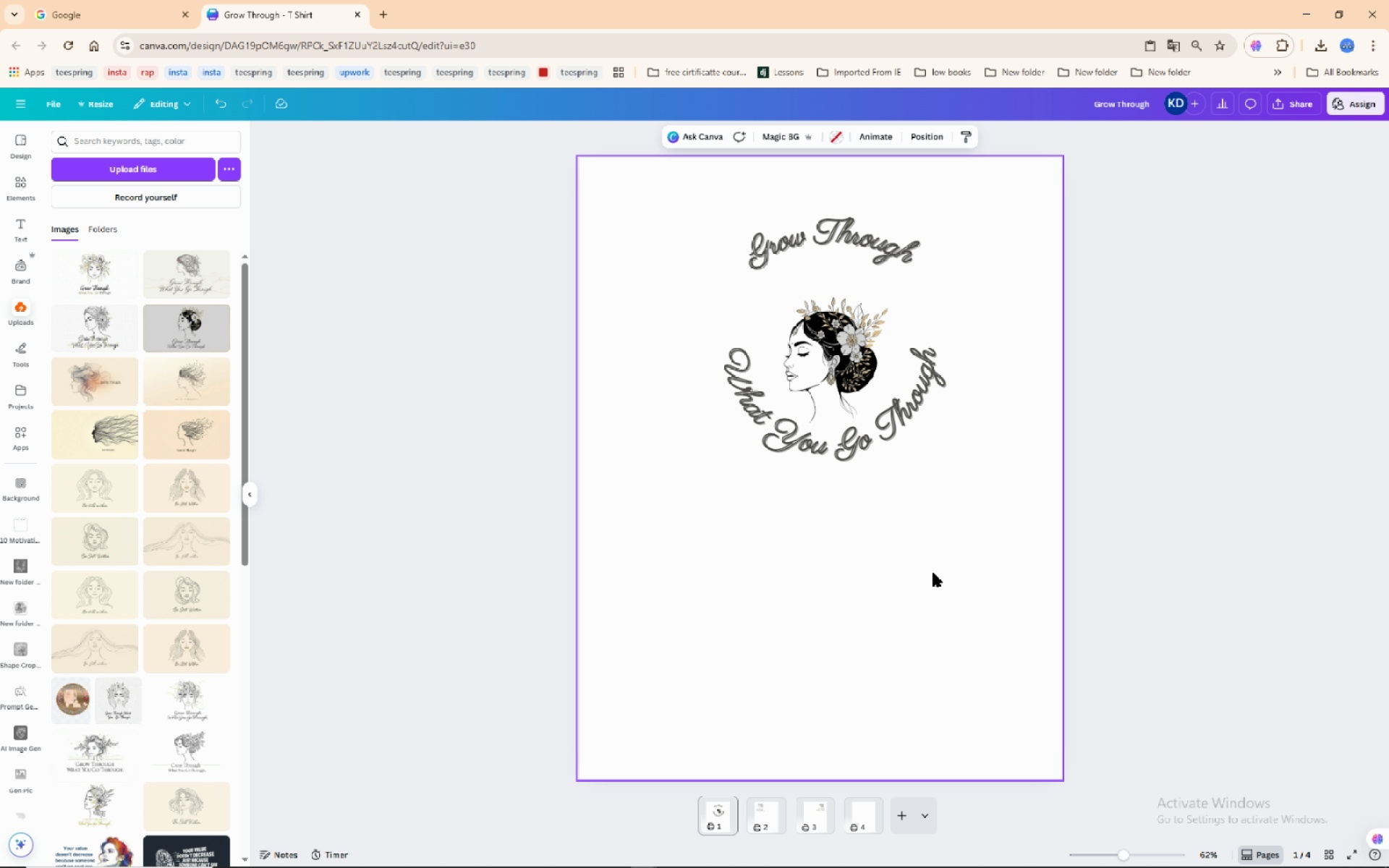 
wait(6.39)
 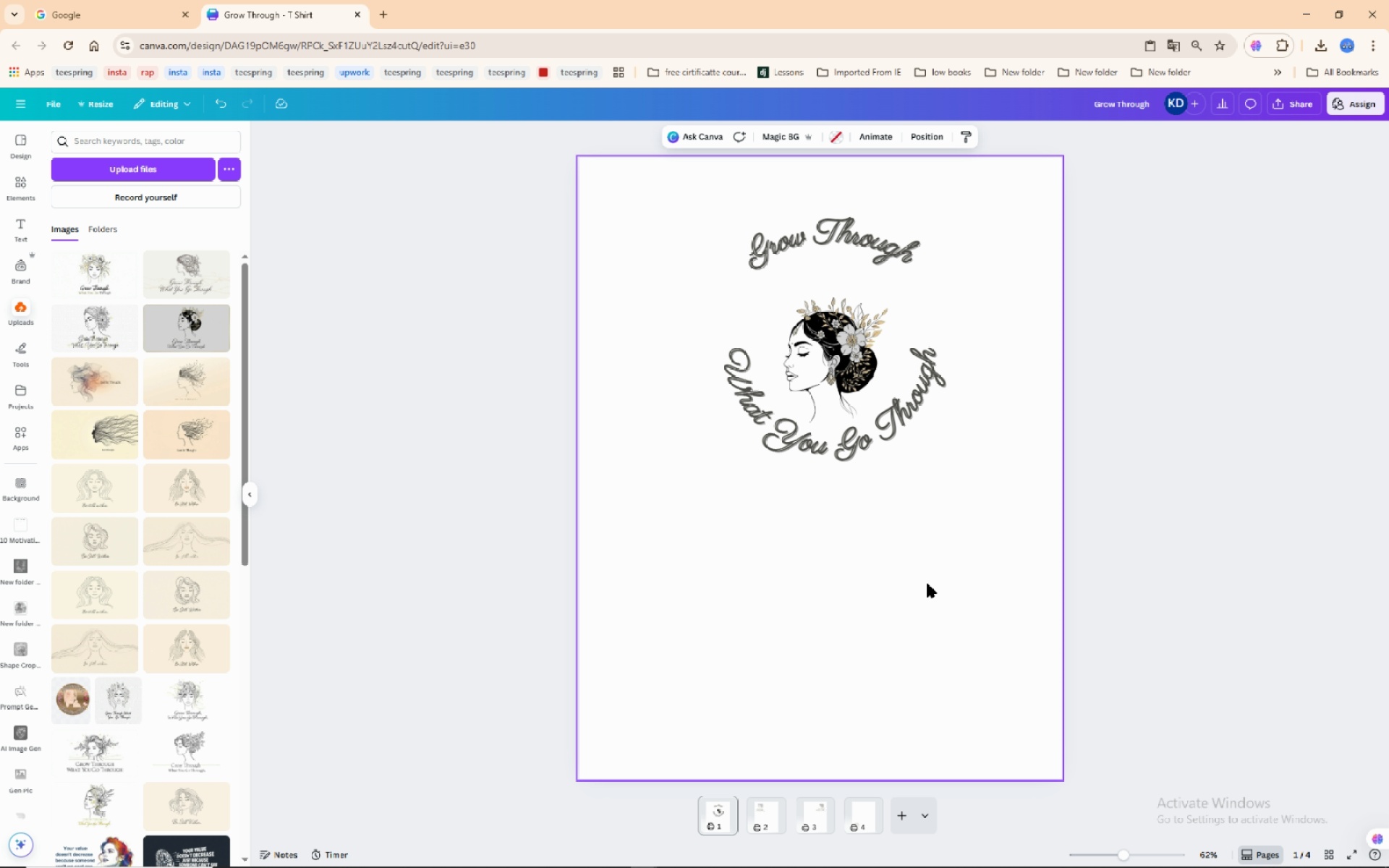 
left_click_drag(start_coordinate=[836, 344], to_coordinate=[831, 296])
 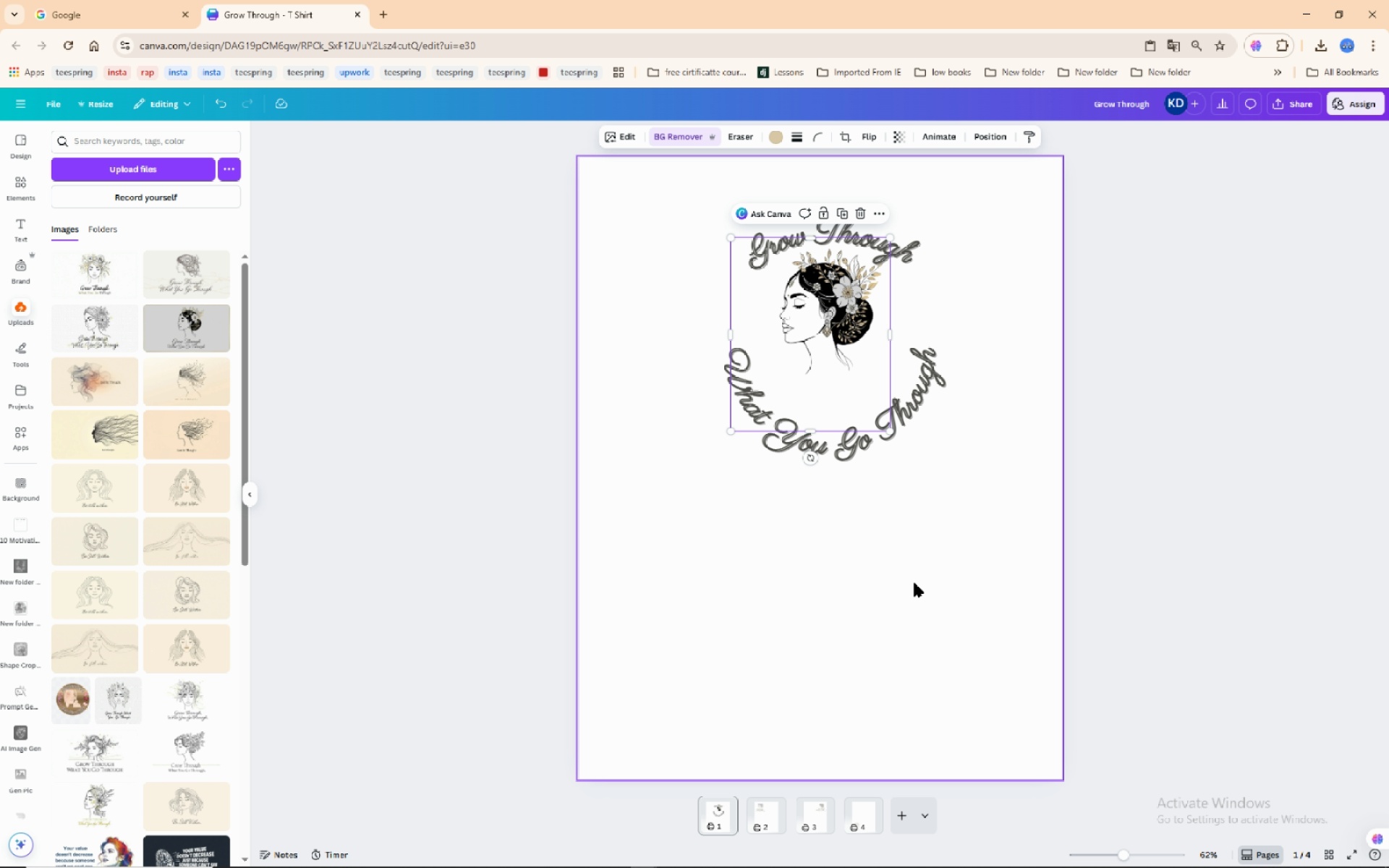 
left_click([914, 592])
 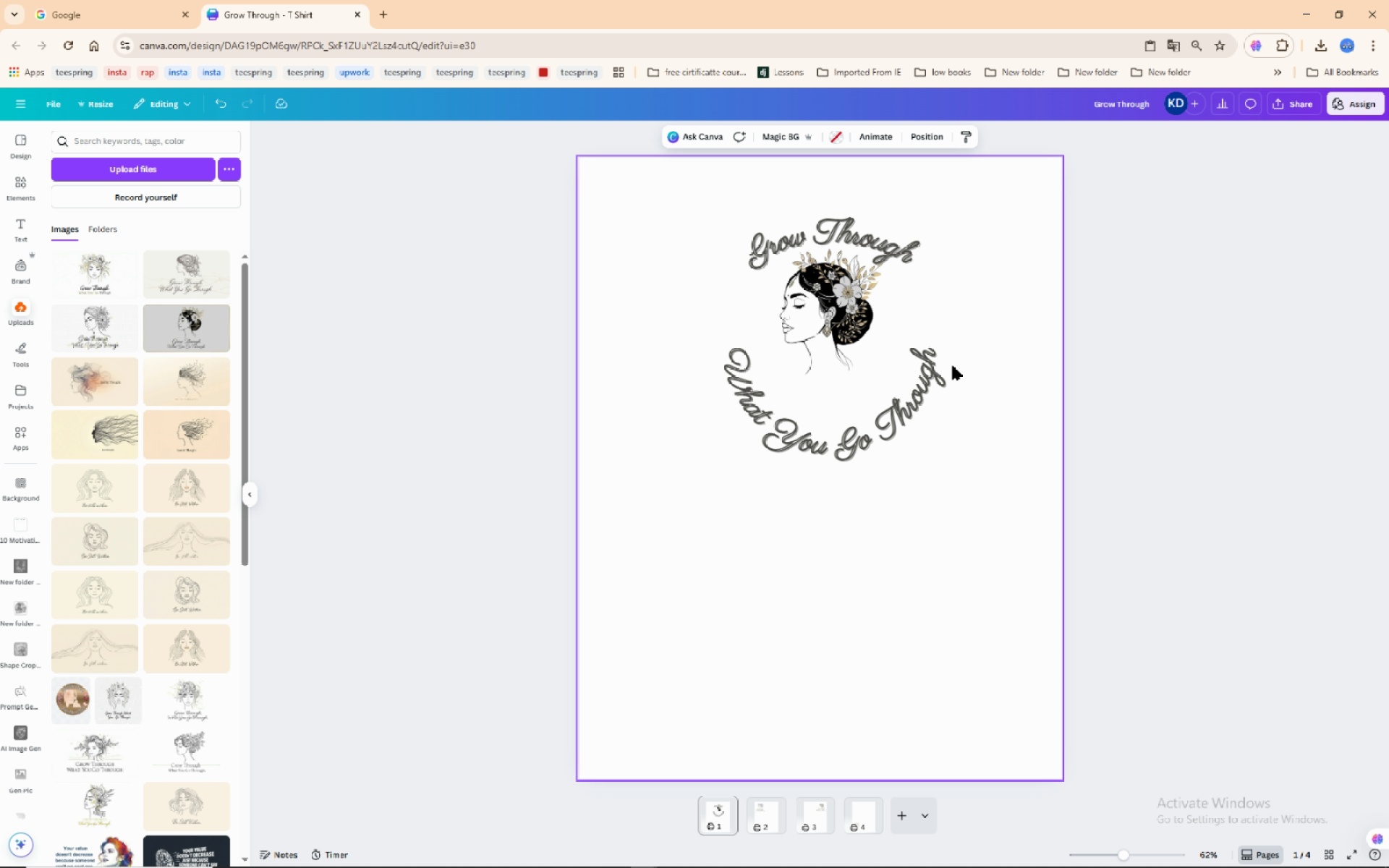 
mouse_move([938, 309])
 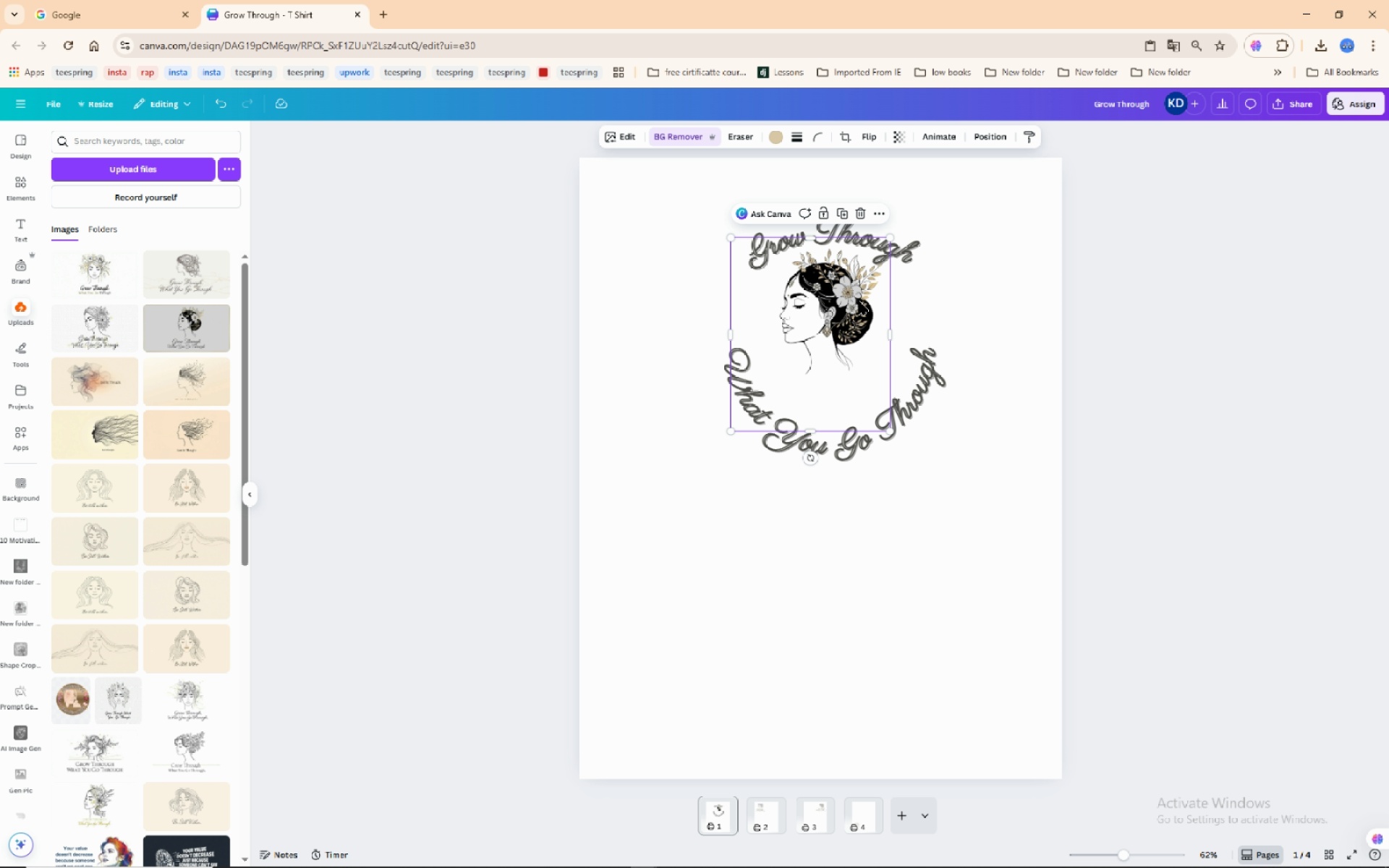 
left_click([859, 301])
 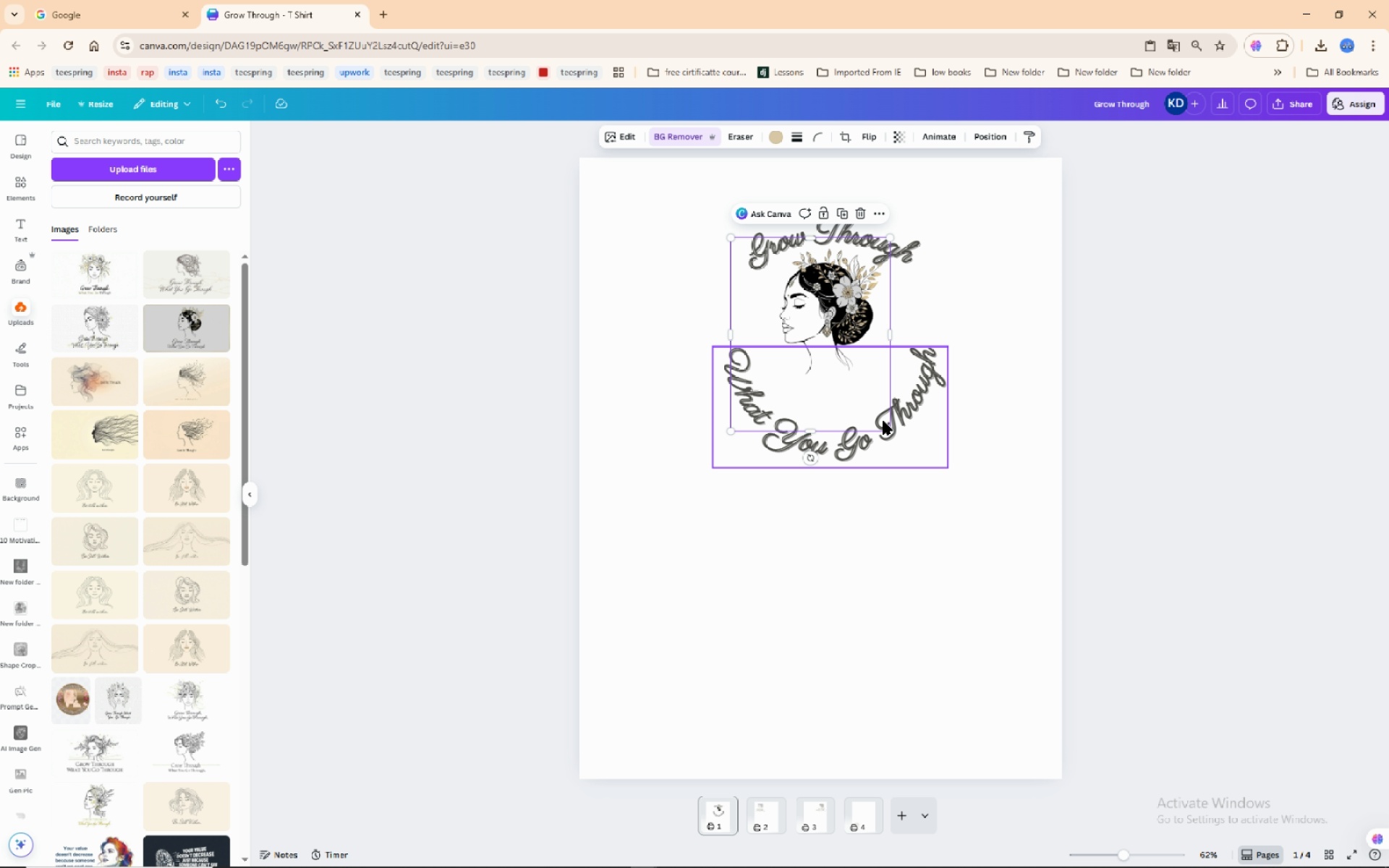 
left_click_drag(start_coordinate=[888, 427], to_coordinate=[919, 509])
 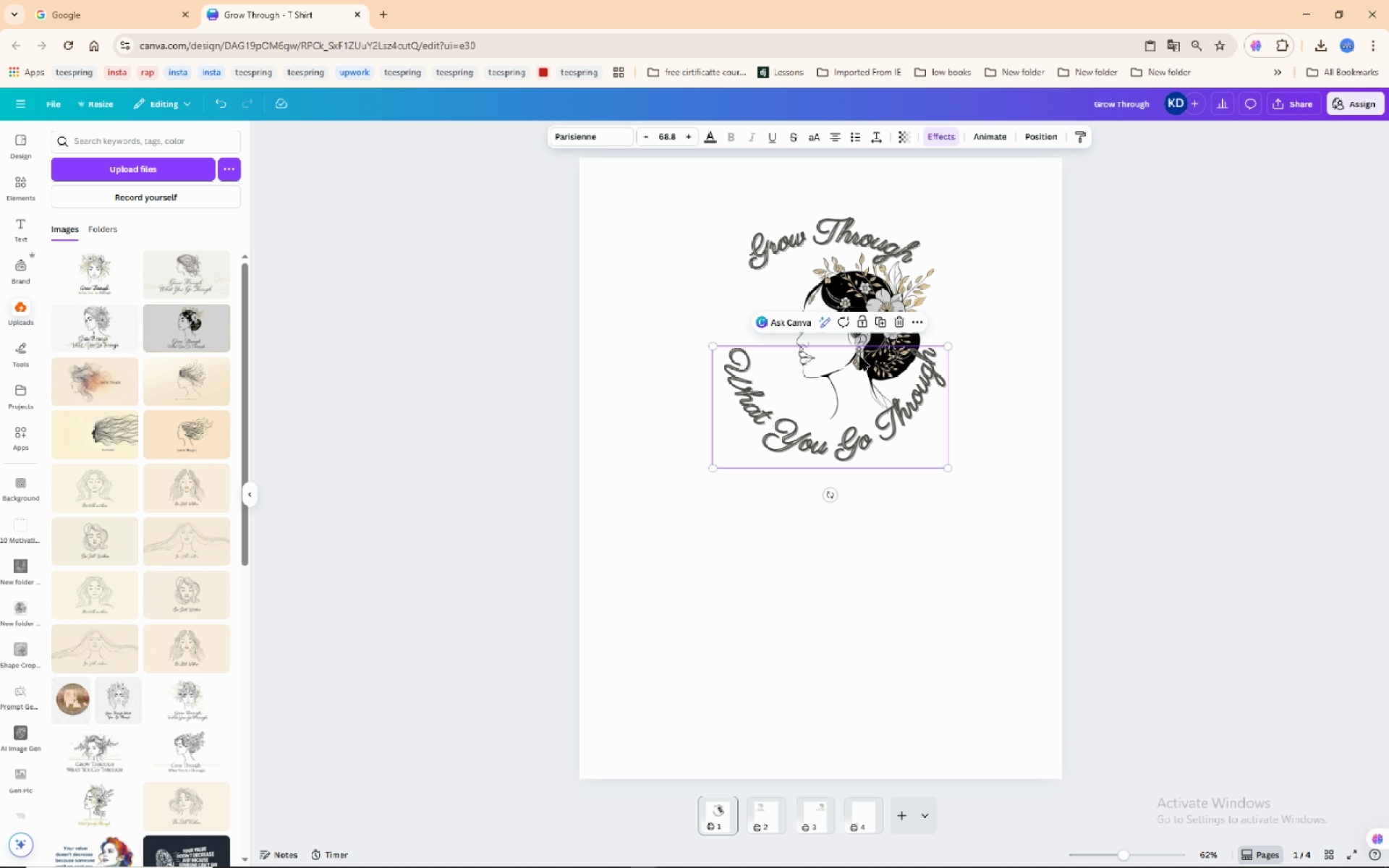 
left_click([860, 357])
 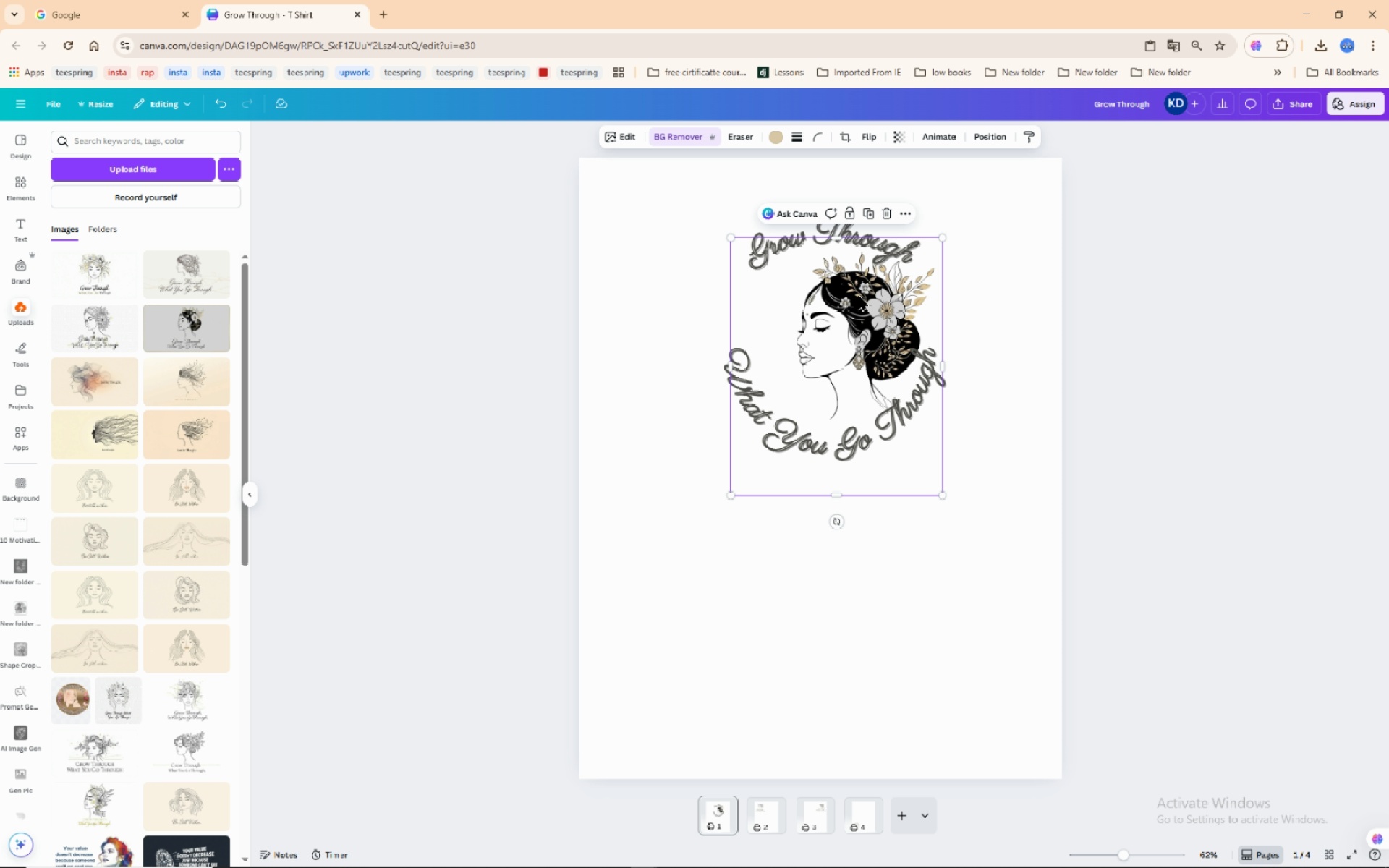 
left_click([859, 296])
 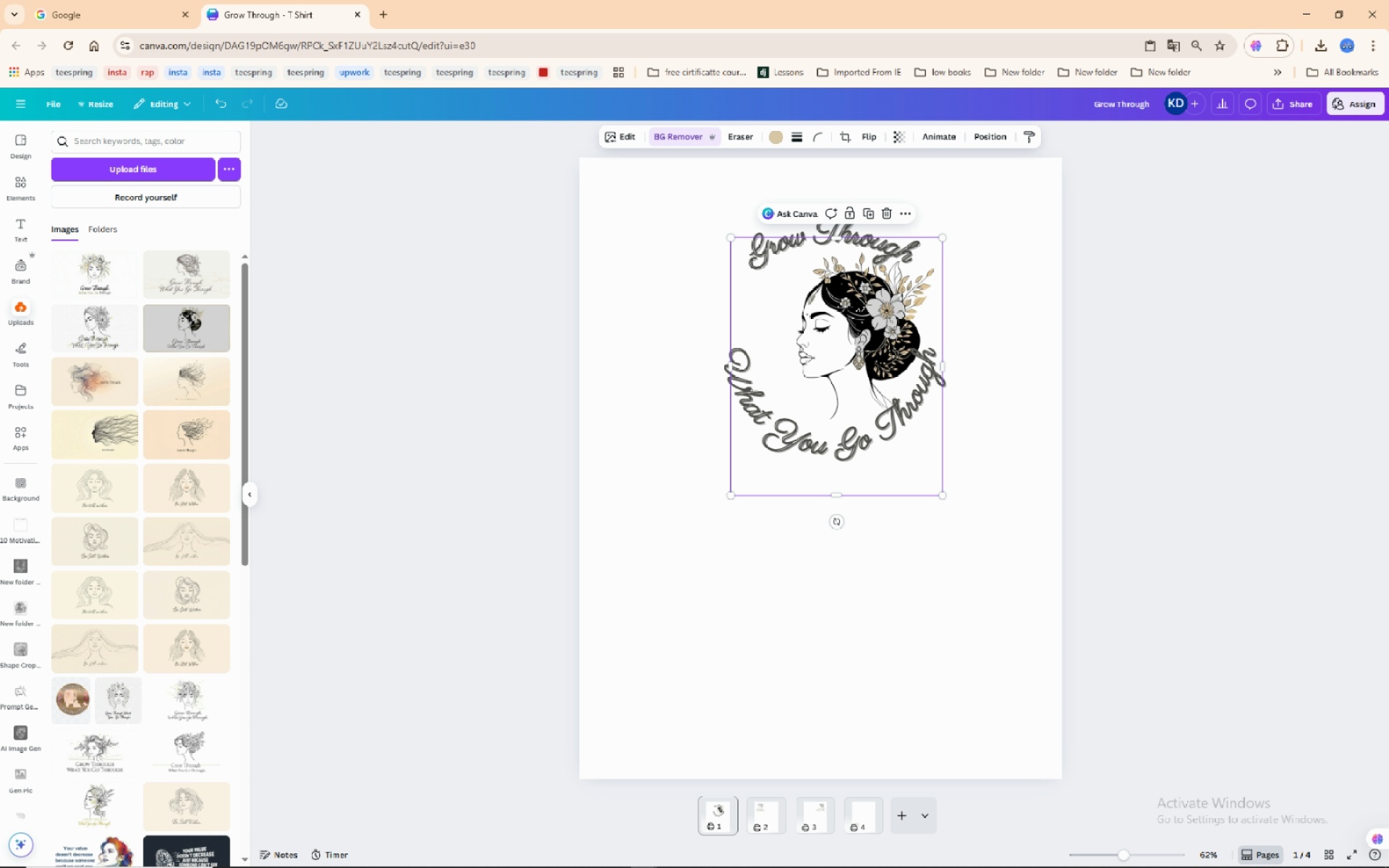 
left_click_drag(start_coordinate=[859, 295], to_coordinate=[825, 289])
 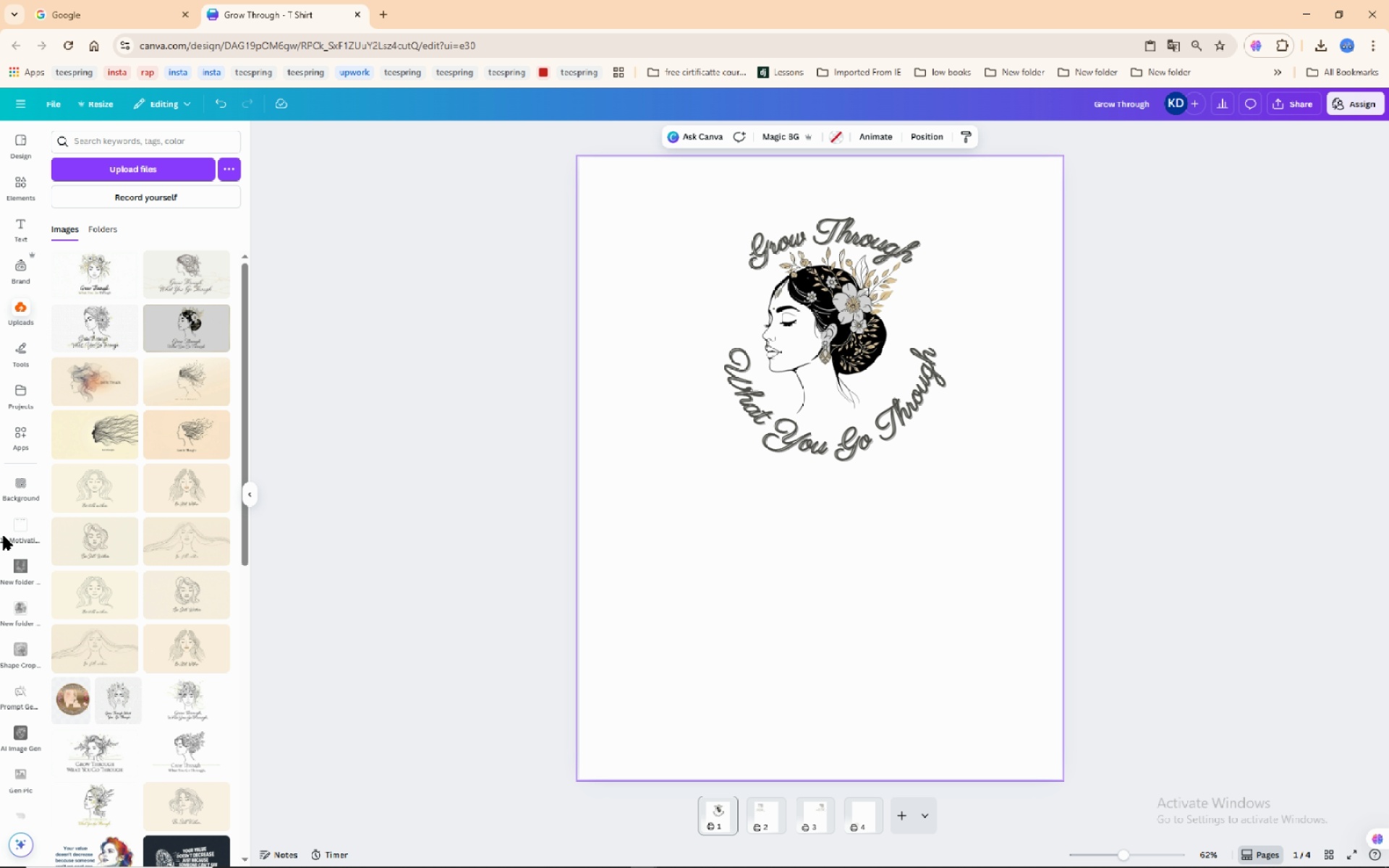 
wait(9.4)
 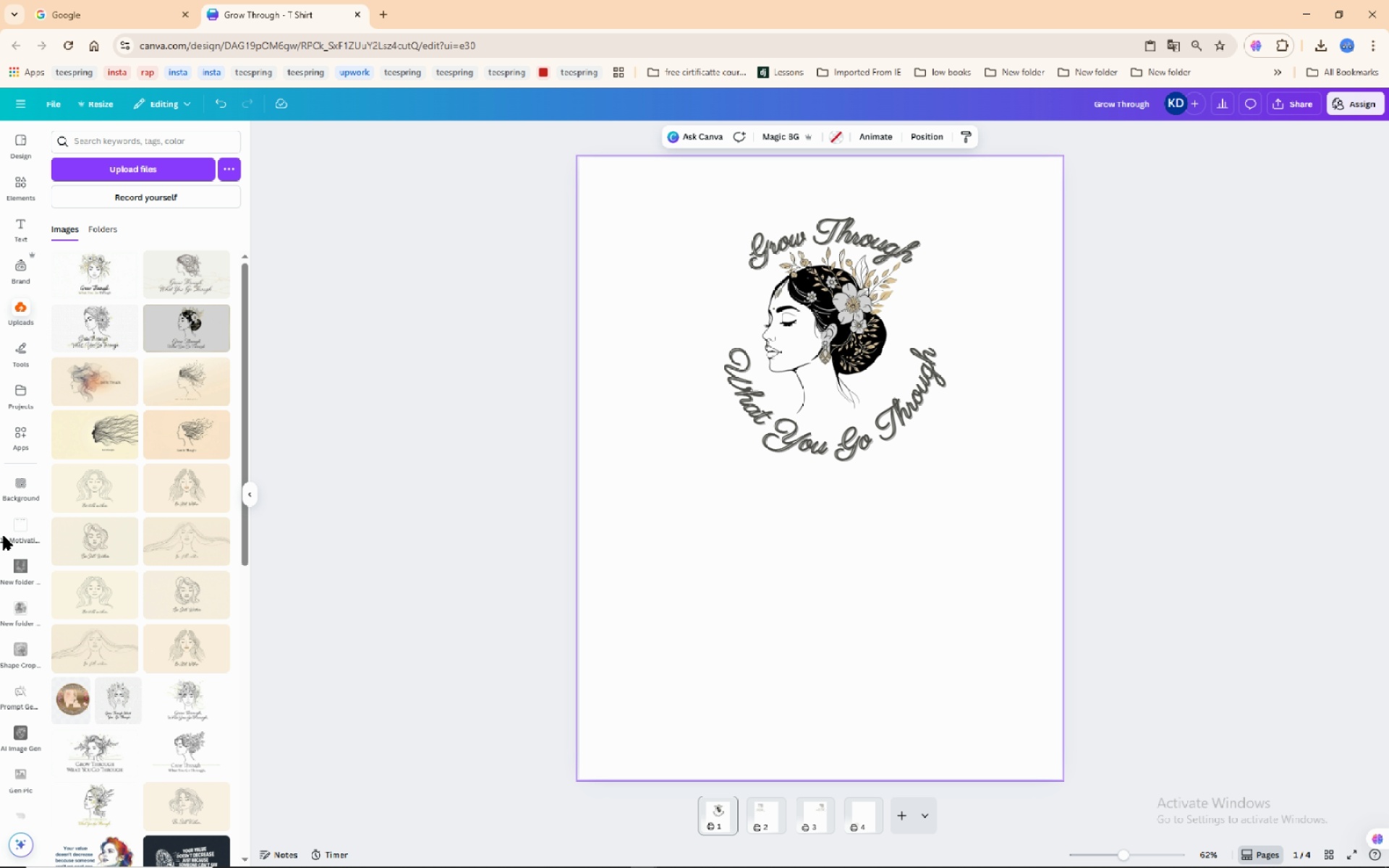 
mouse_move([12, 197])
 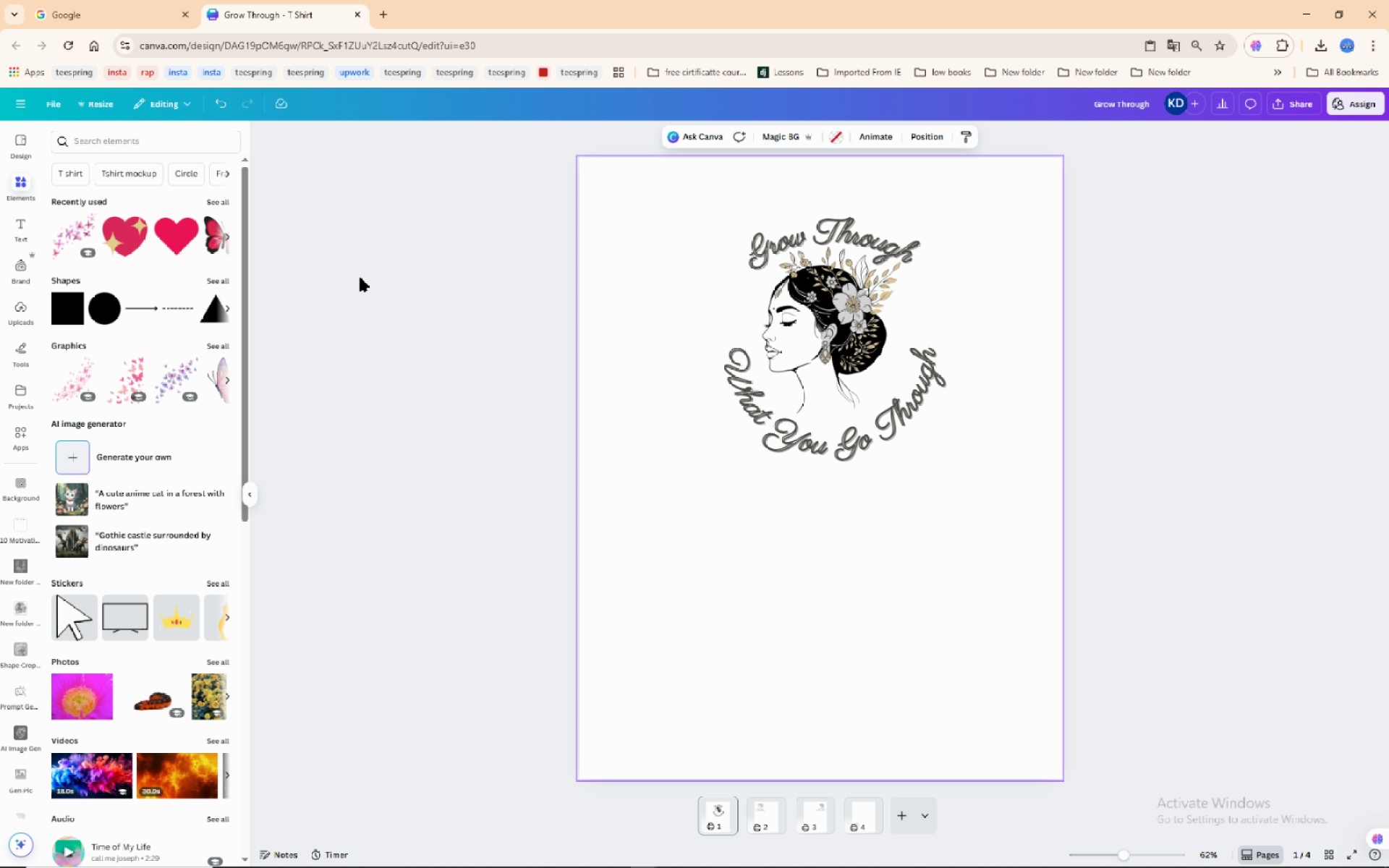 
wait(9.9)
 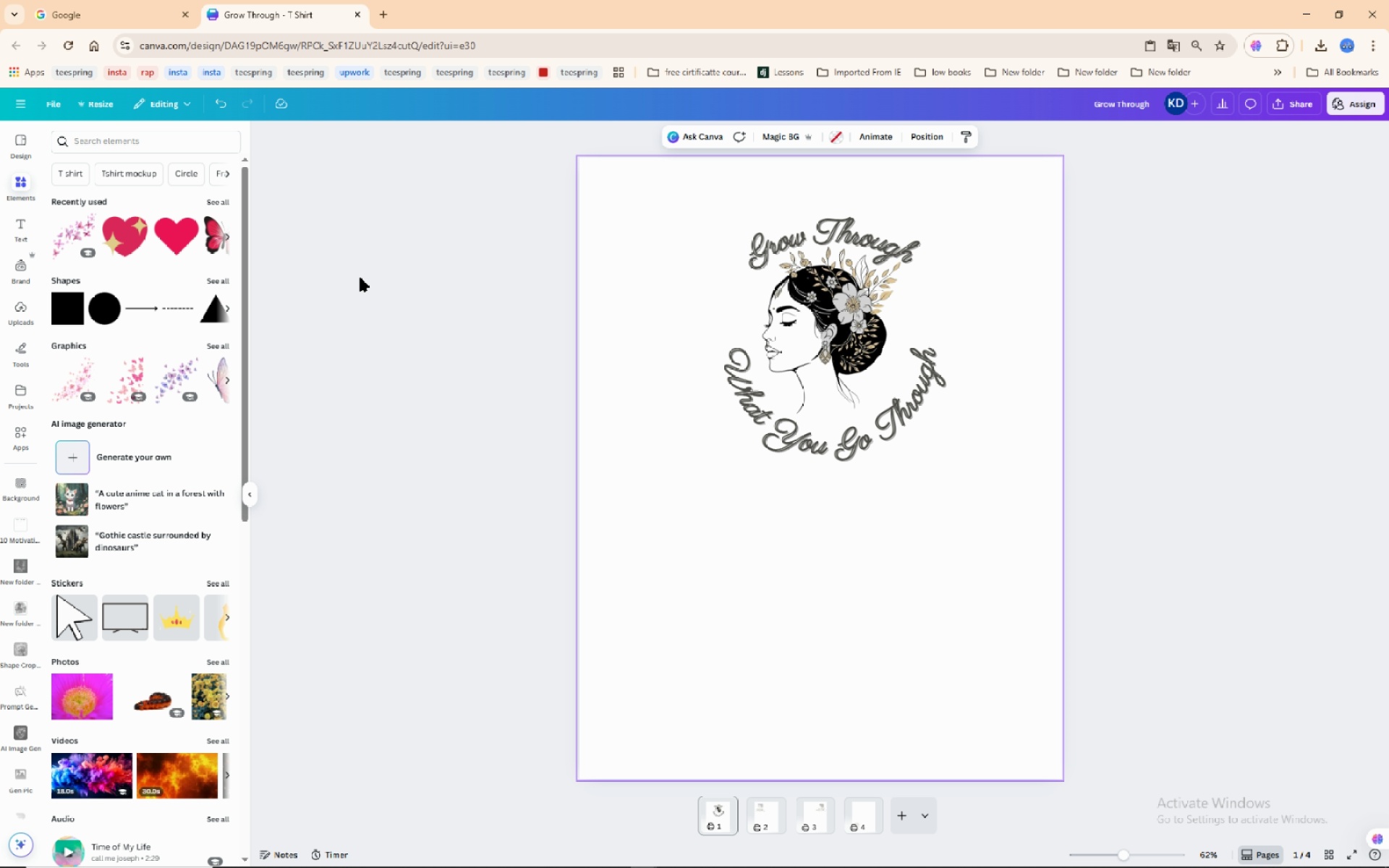 
left_click([124, 237])
 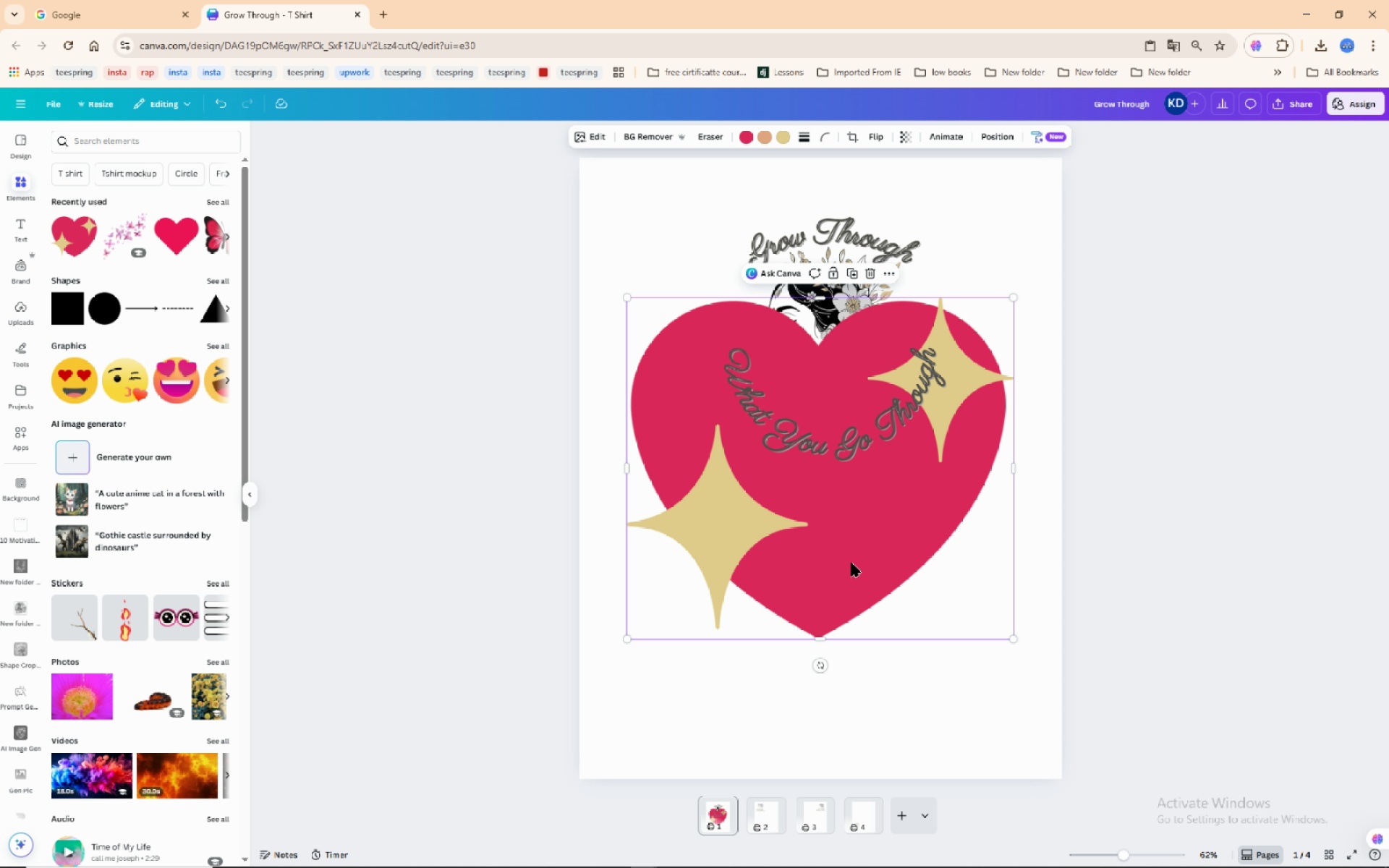 
left_click_drag(start_coordinate=[858, 579], to_coordinate=[866, 469])
 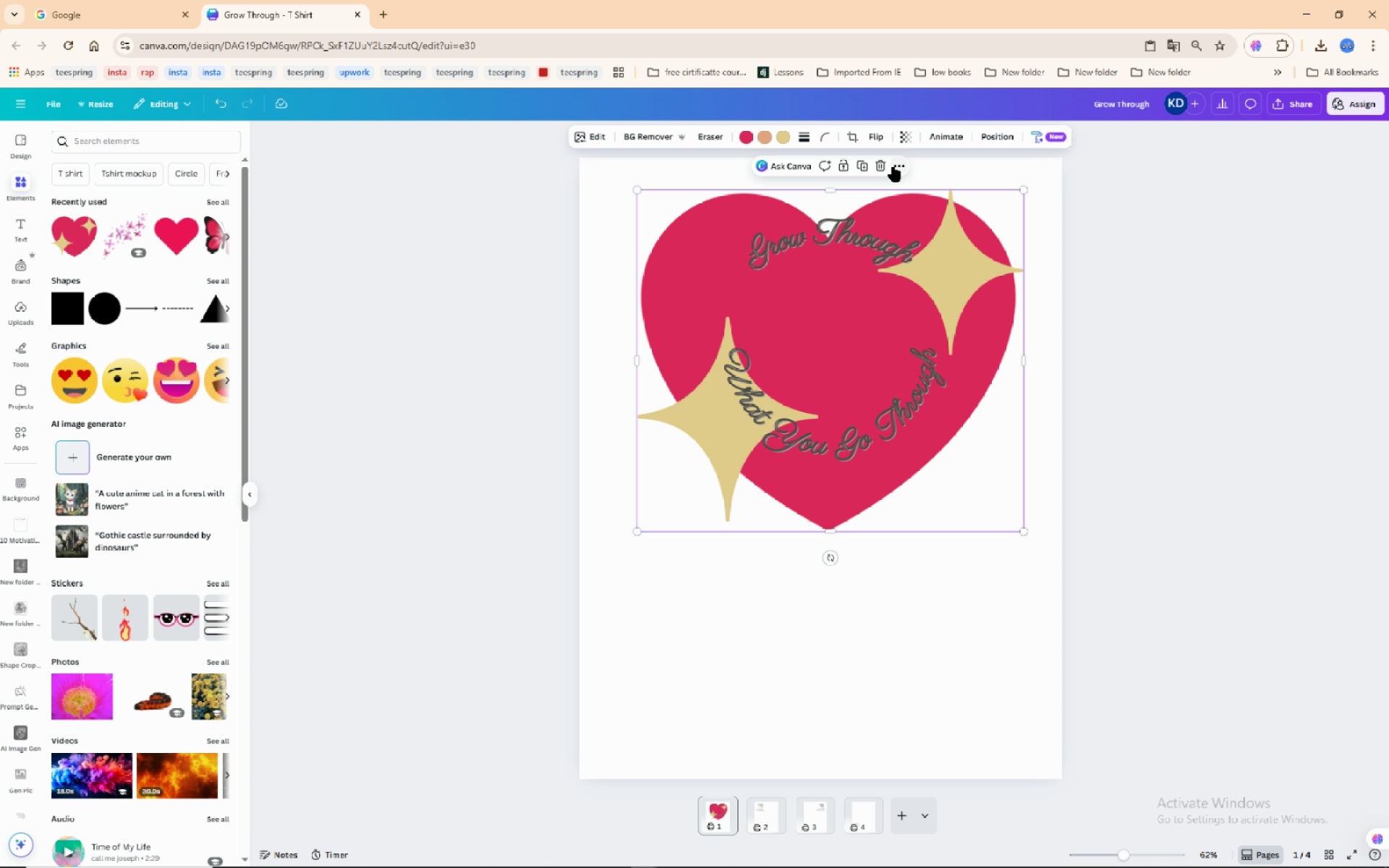 
left_click([893, 166])
 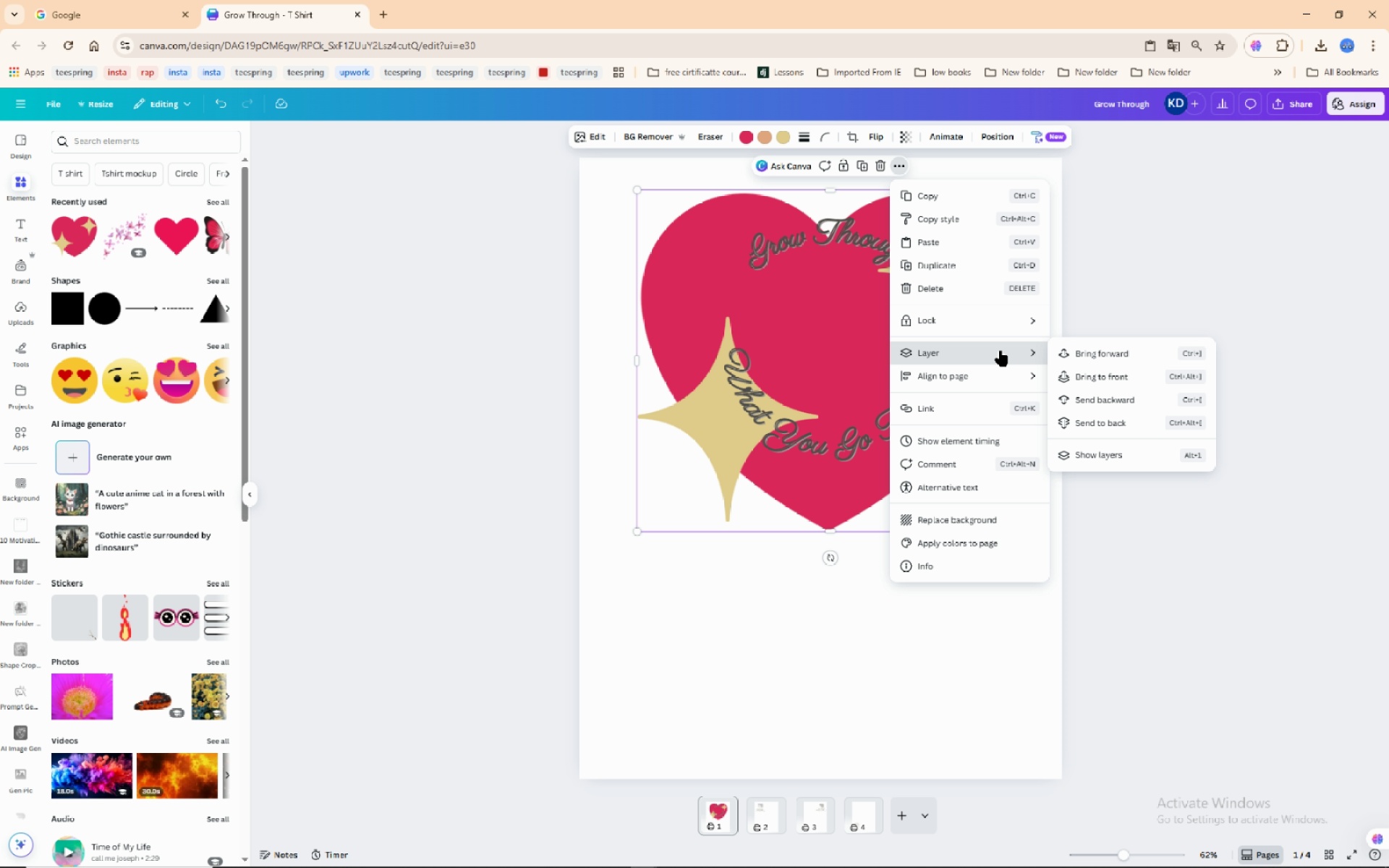 
wait(5.32)
 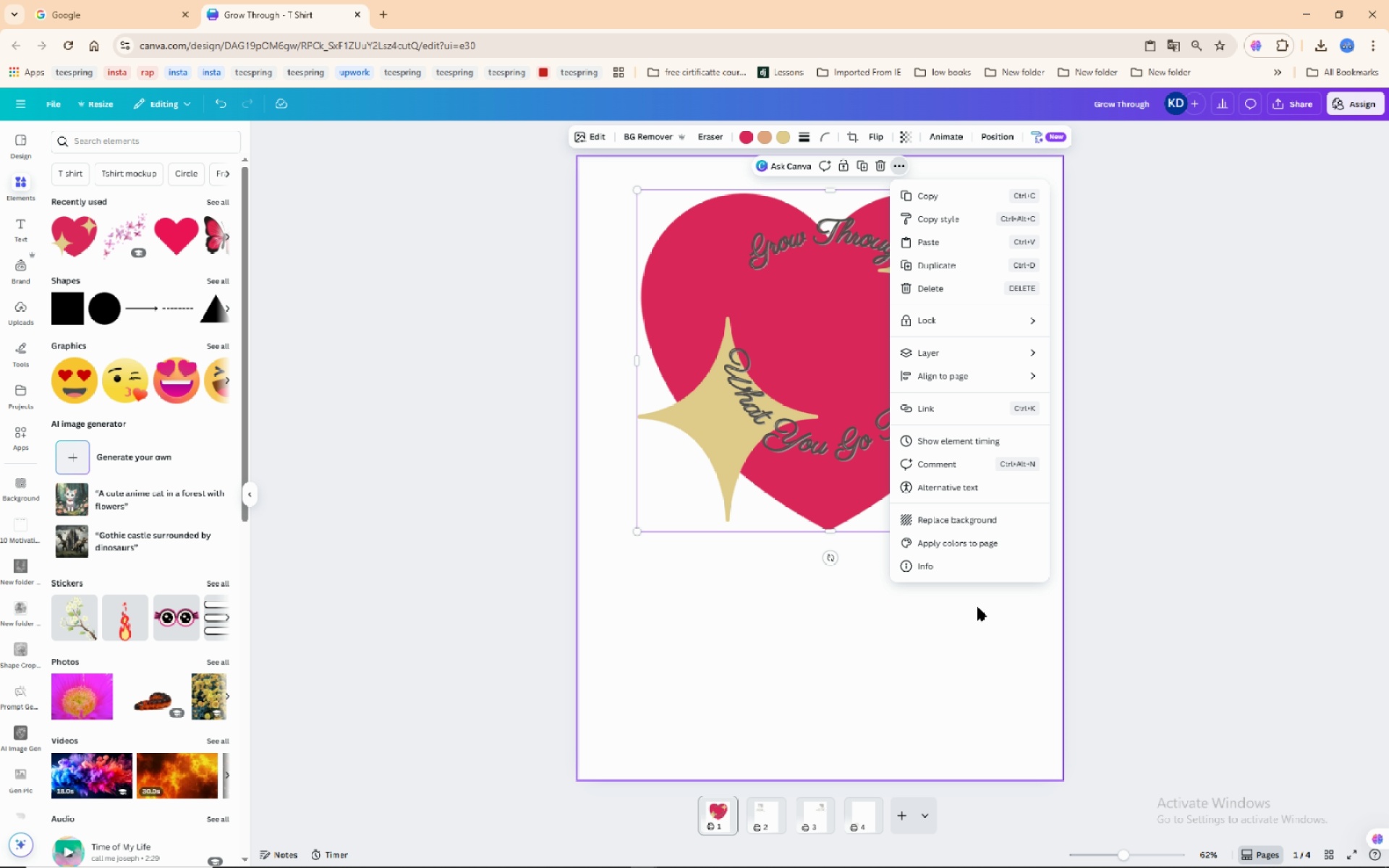 
left_click([1135, 425])
 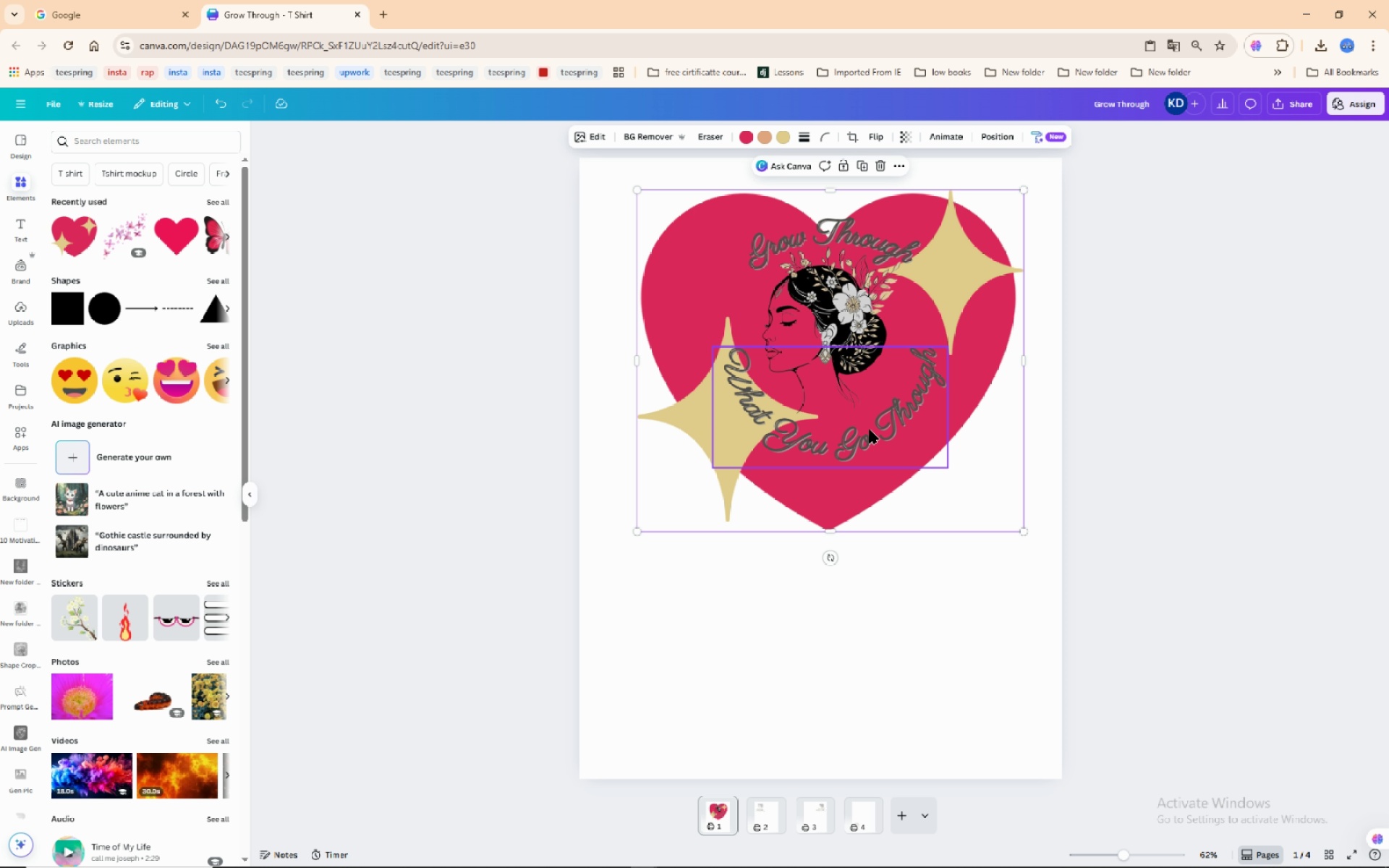 
wait(40.85)
 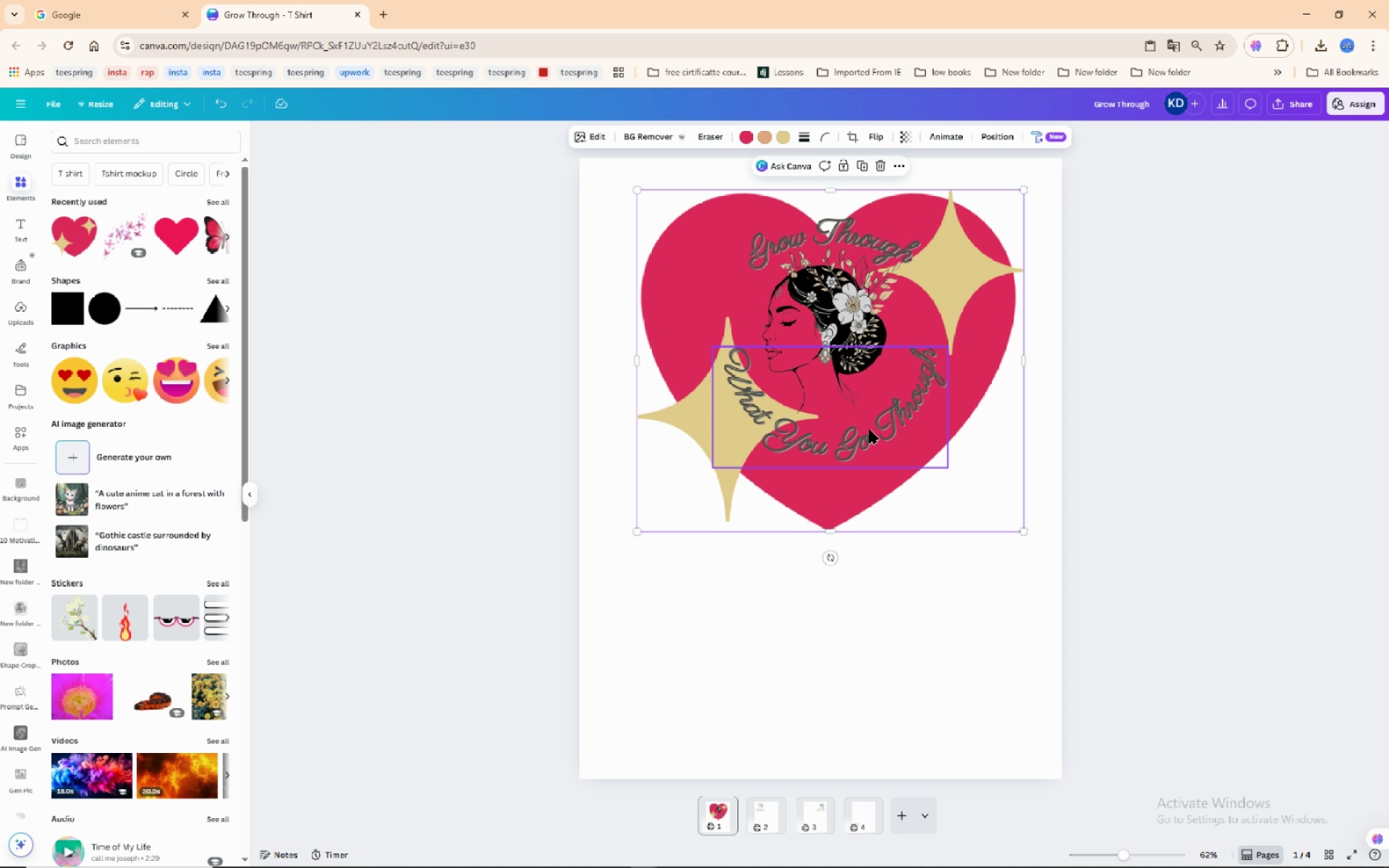 
left_click([668, 264])
 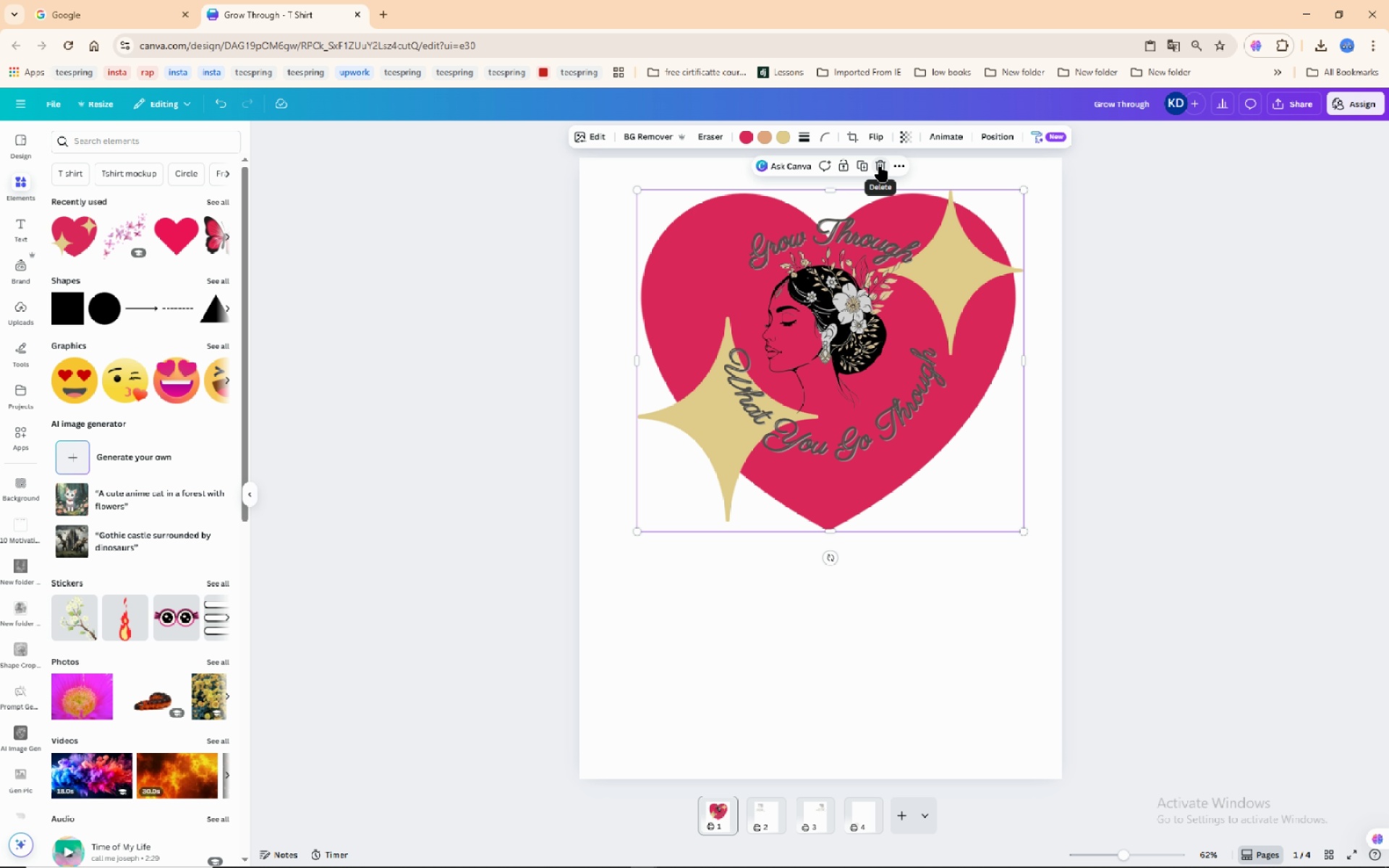 
left_click([880, 166])
 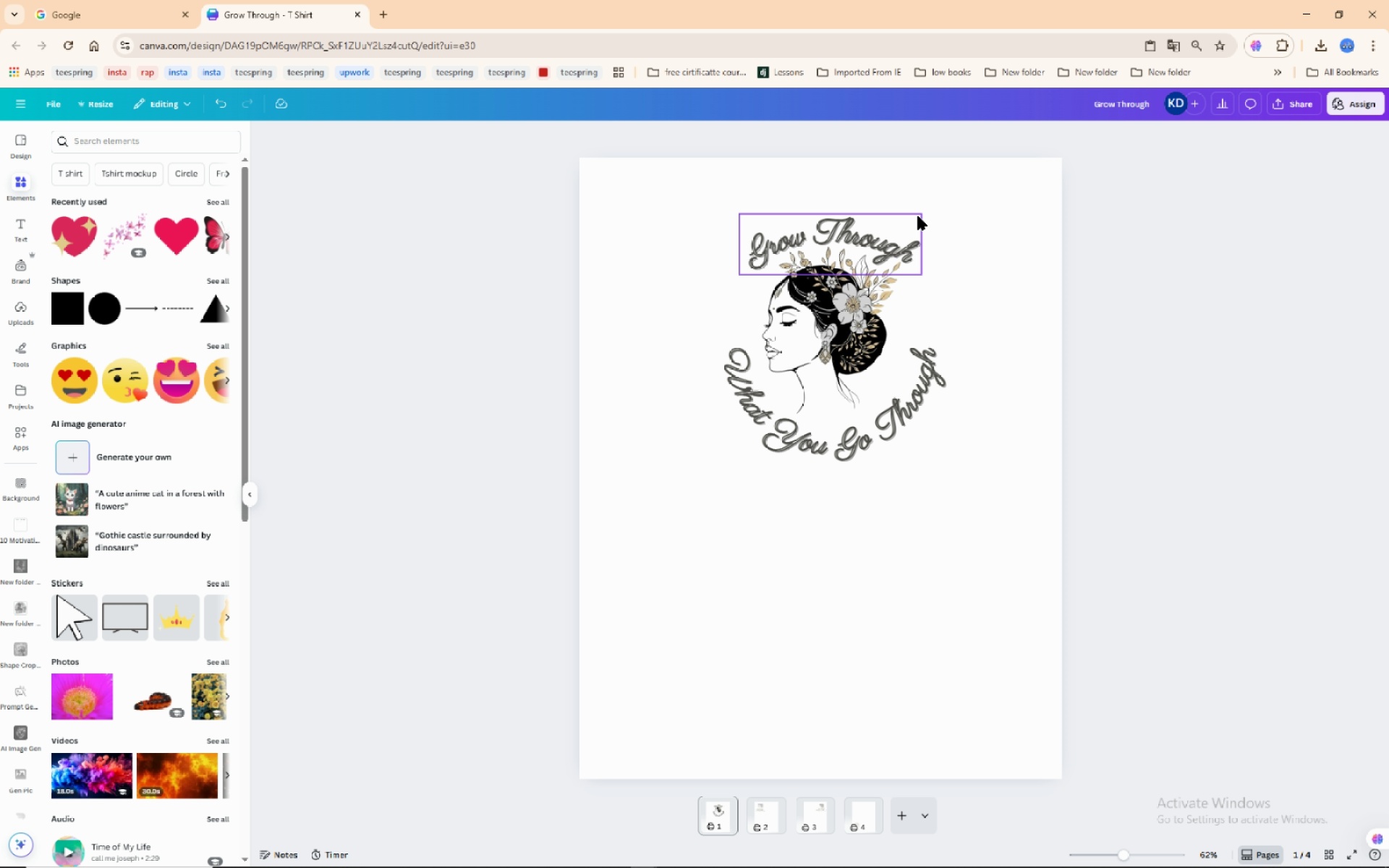 
left_click([869, 229])
 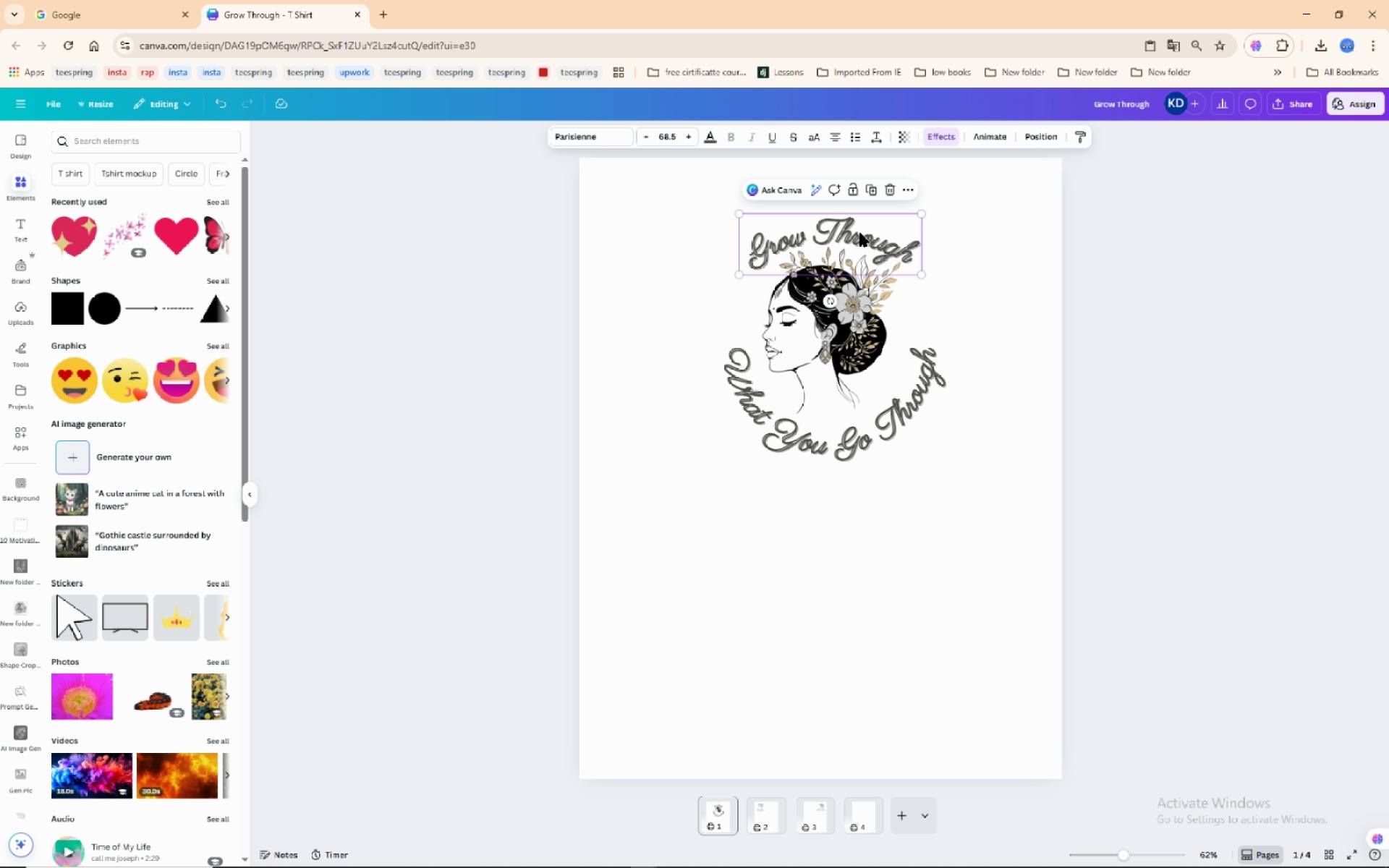 
left_click_drag(start_coordinate=[860, 233], to_coordinate=[859, 216])
 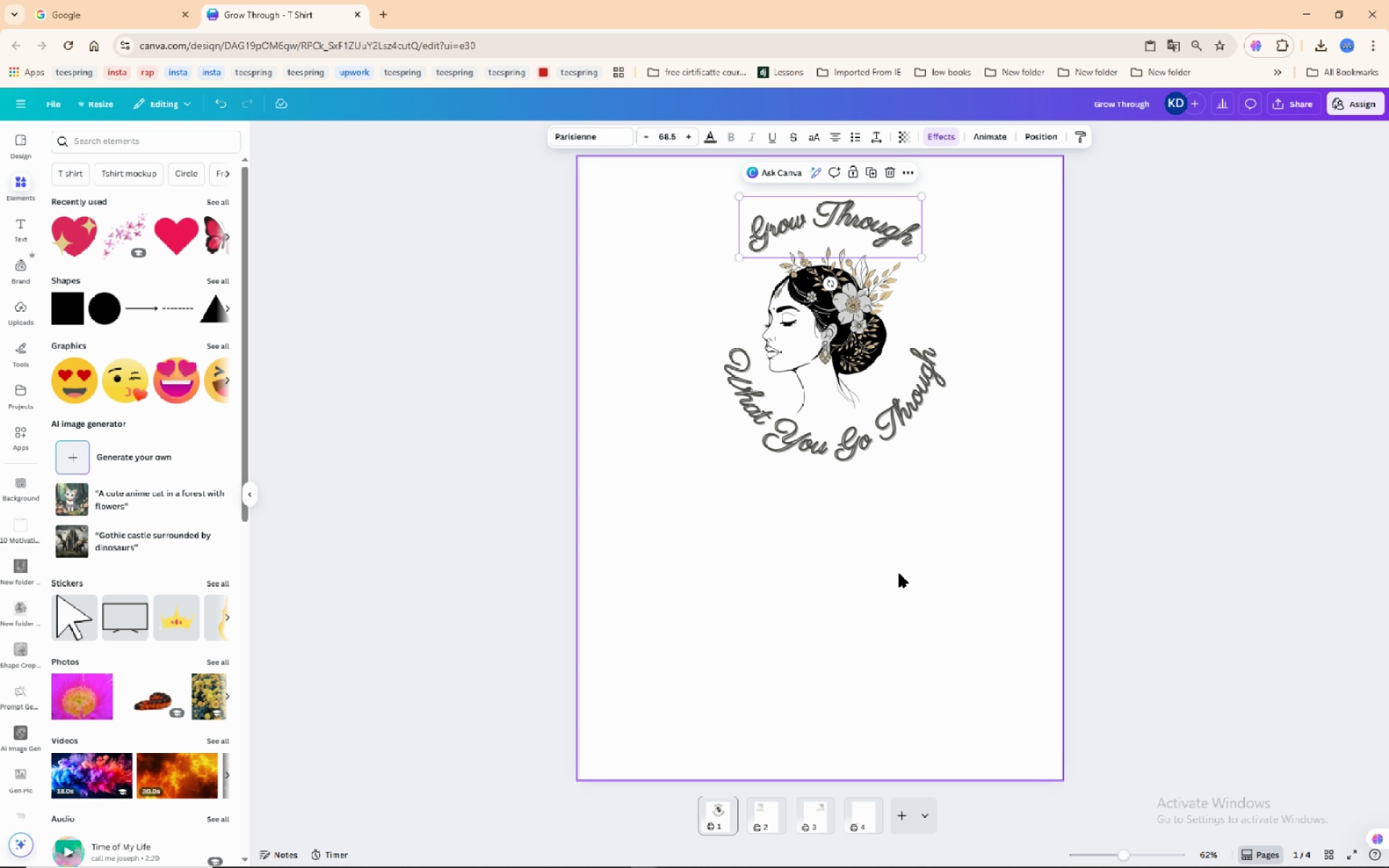 
left_click([899, 574])
 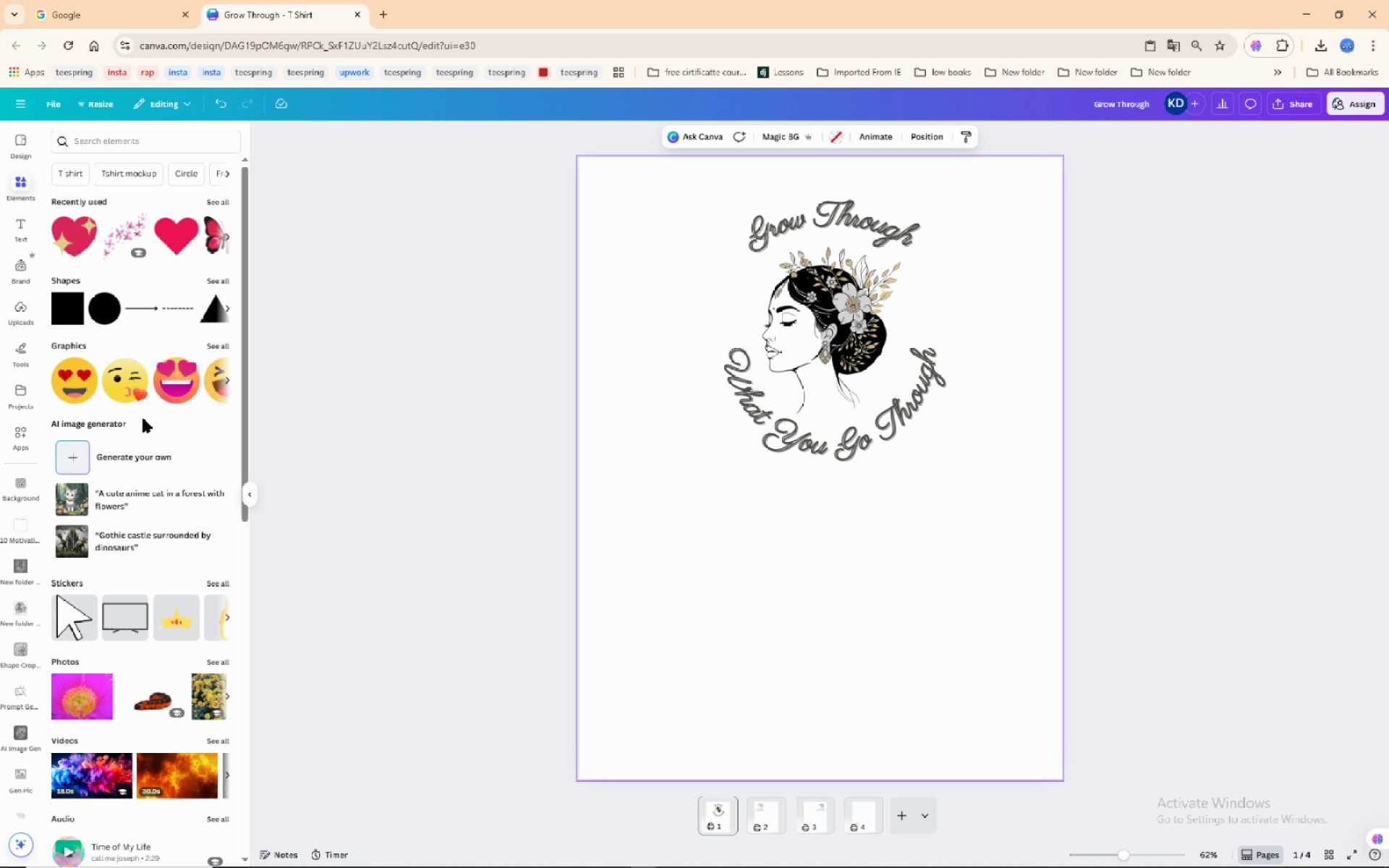 
wait(11.1)
 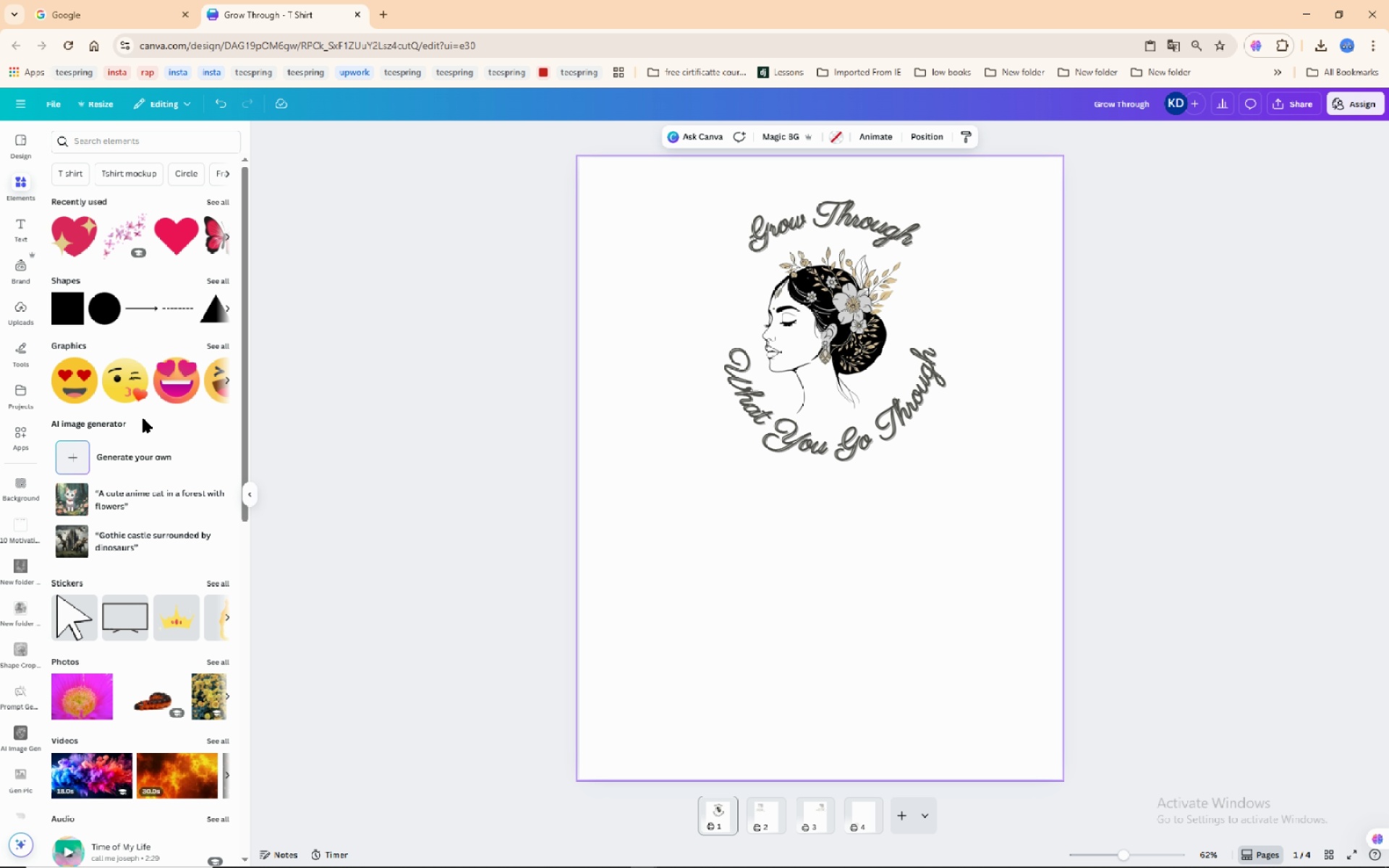 
left_click([226, 234])
 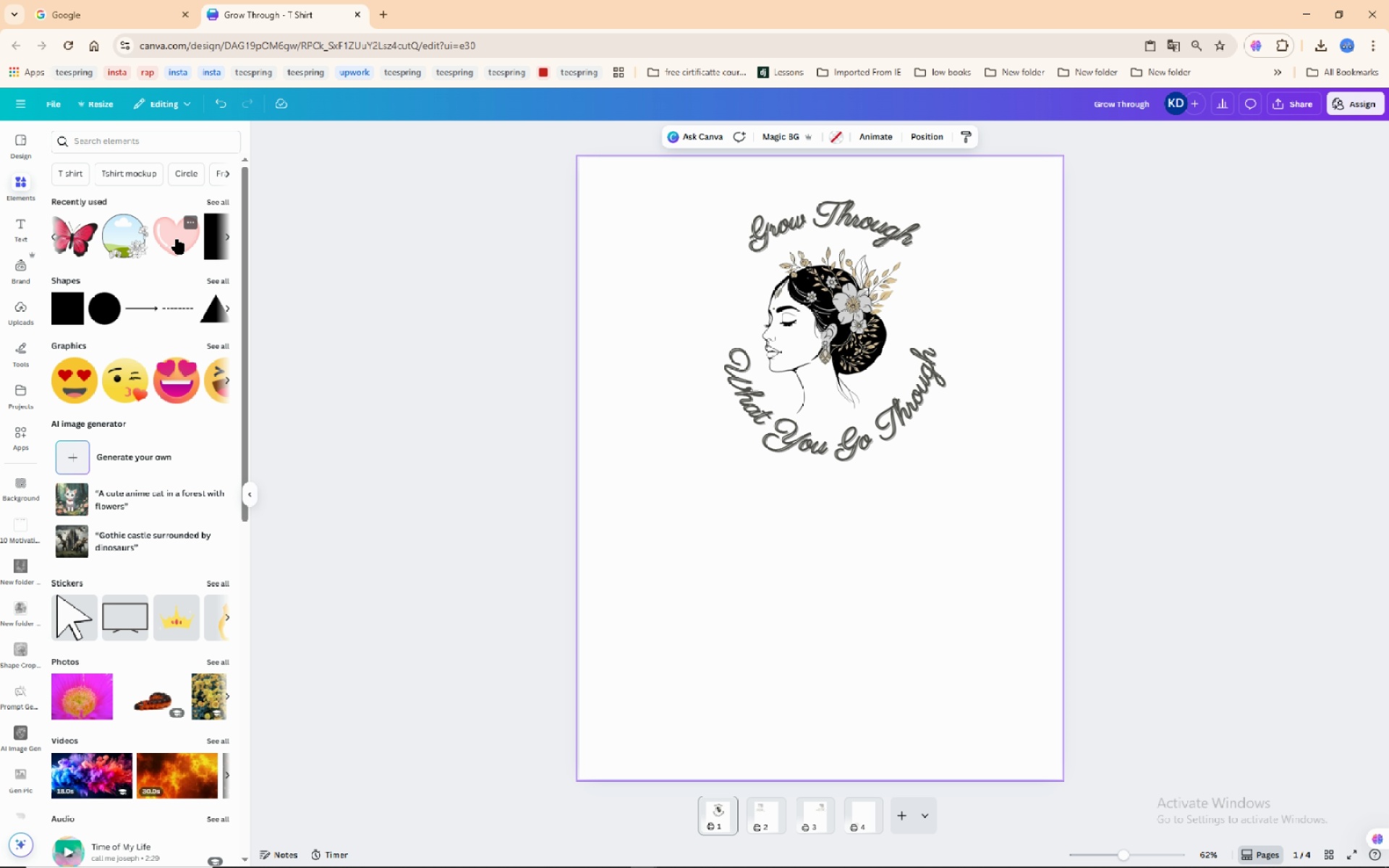 
wait(5.22)
 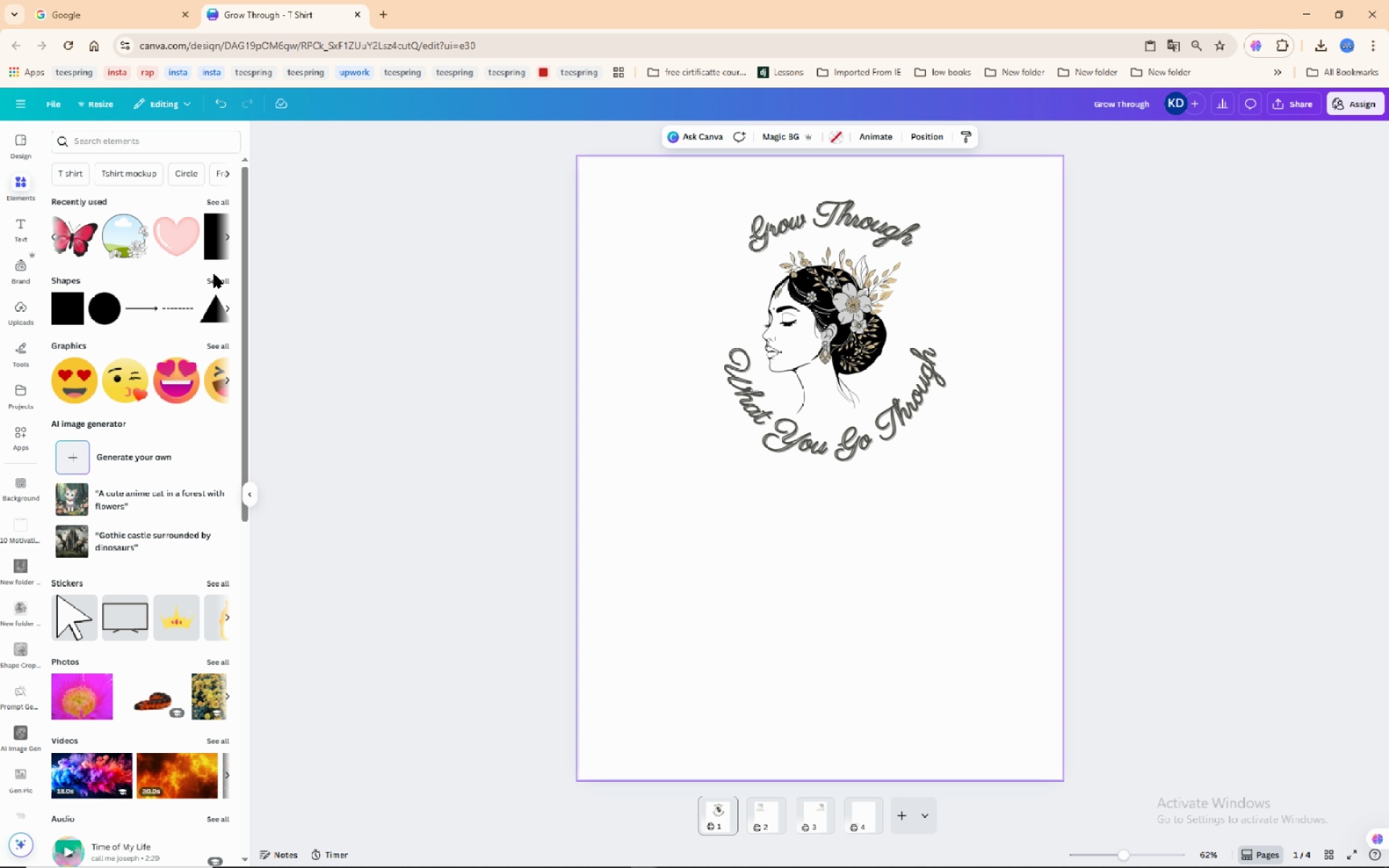 
left_click([177, 238])
 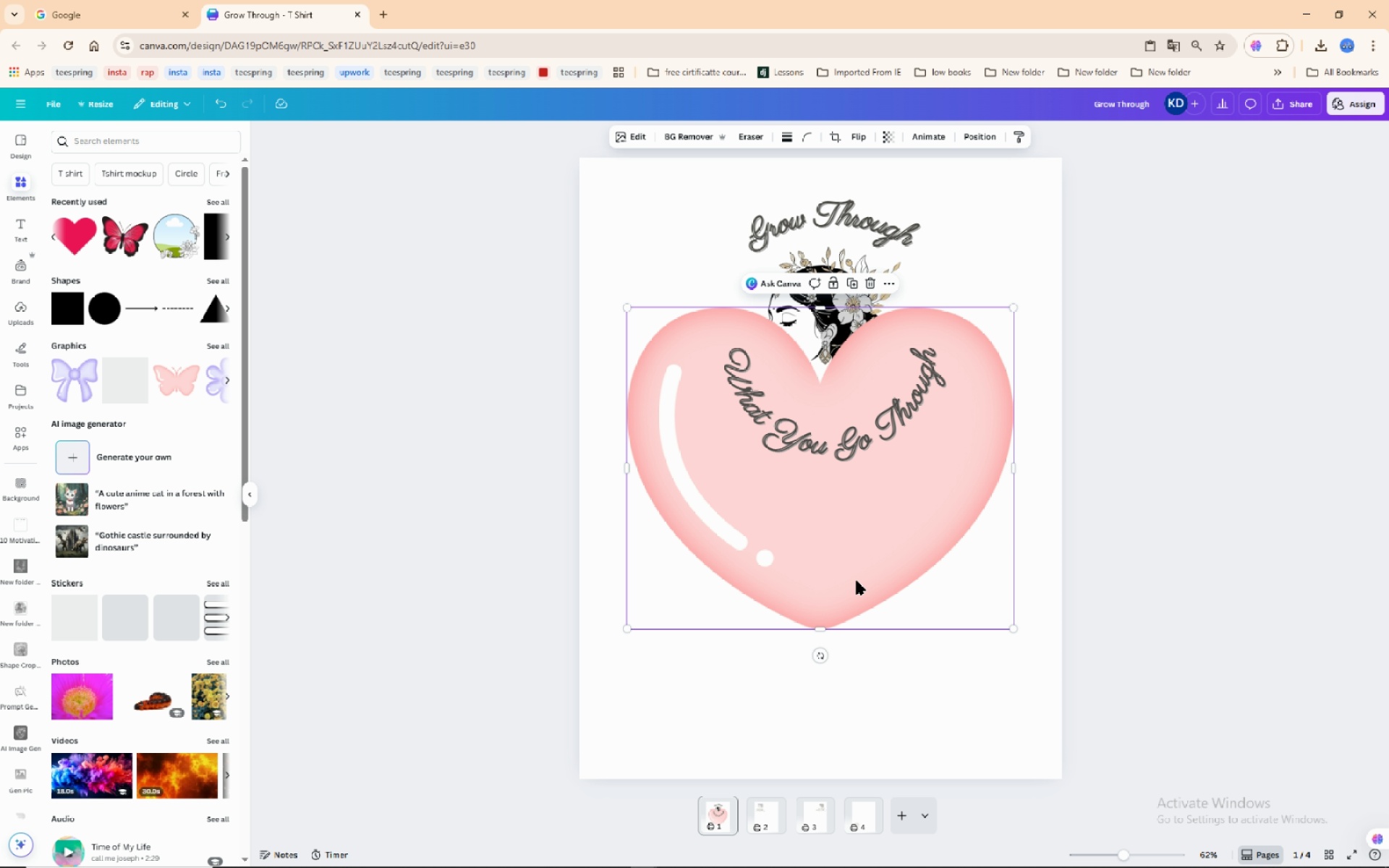 
left_click_drag(start_coordinate=[834, 608], to_coordinate=[841, 485])
 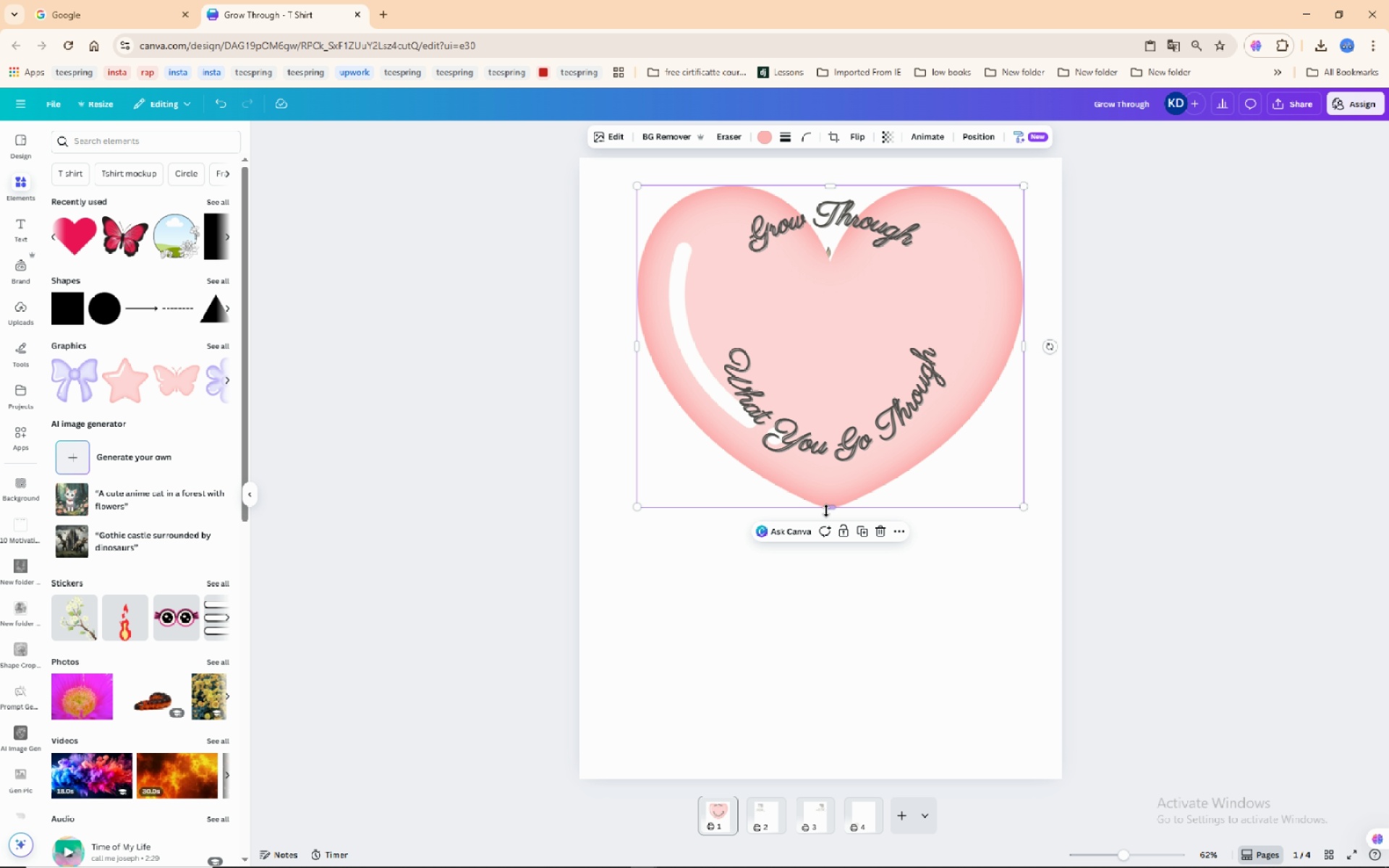 
left_click_drag(start_coordinate=[943, 475], to_coordinate=[927, 710])
 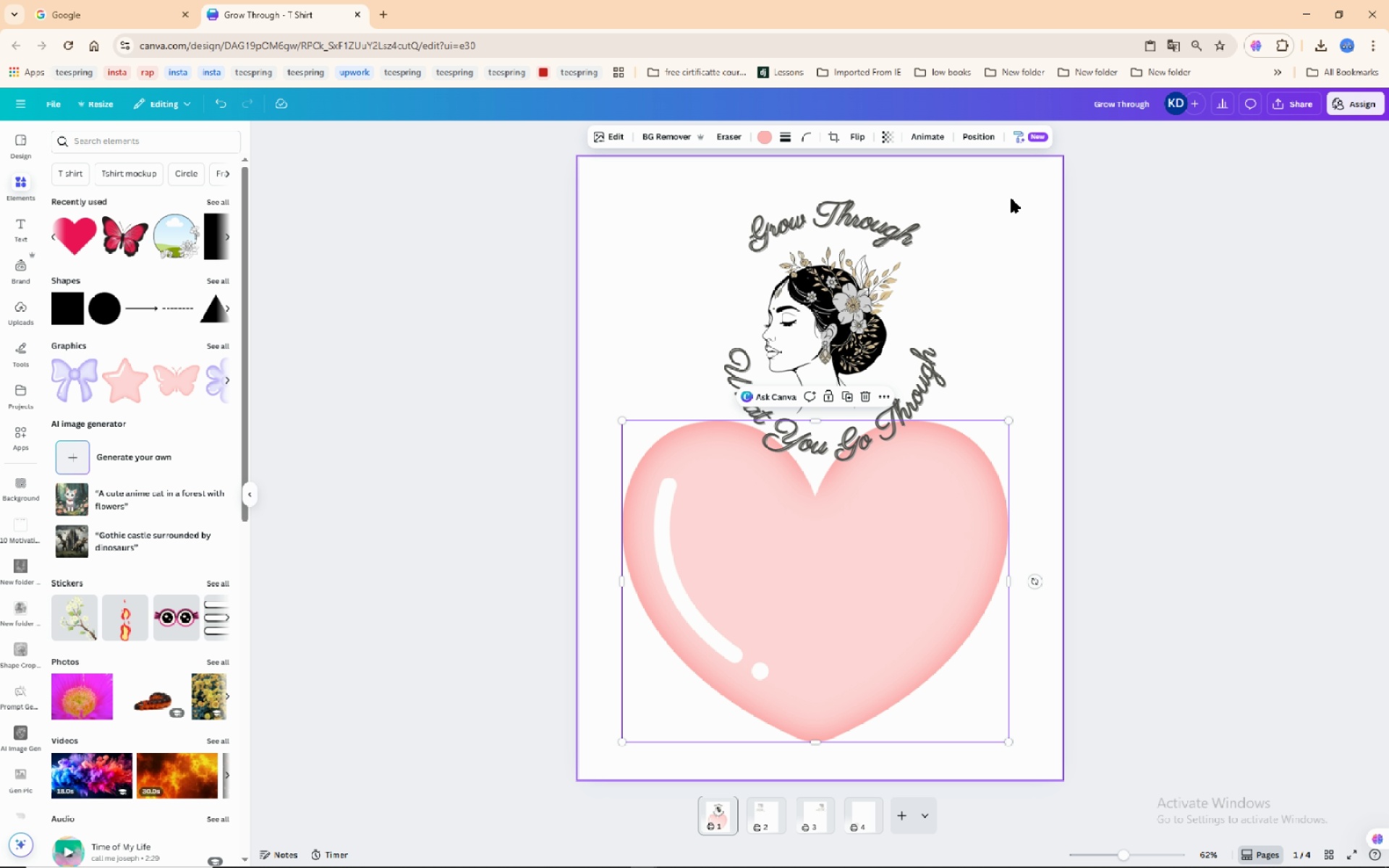 
left_click_drag(start_coordinate=[1023, 178], to_coordinate=[677, 384])
 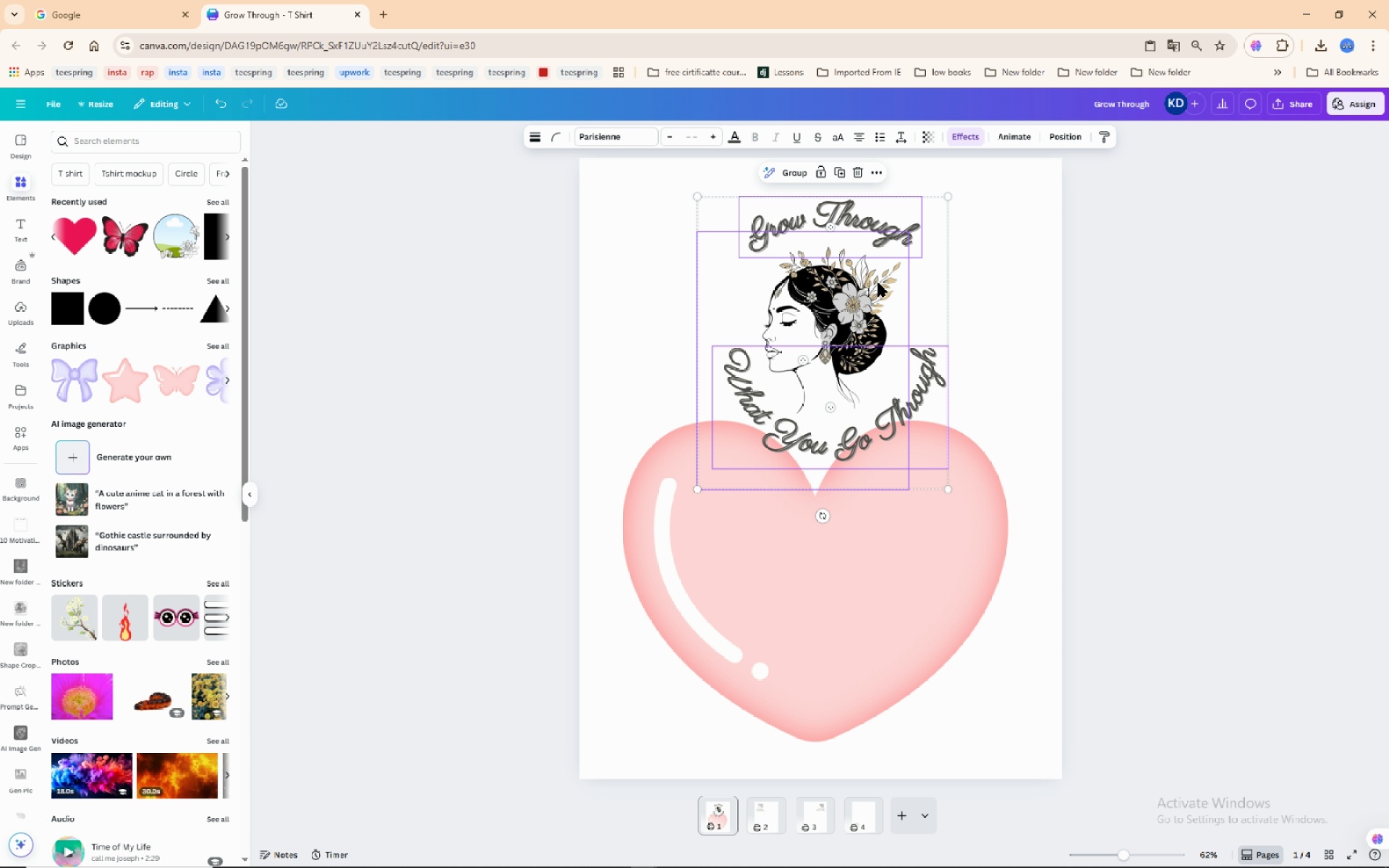 
left_click_drag(start_coordinate=[877, 278], to_coordinate=[869, 417])
 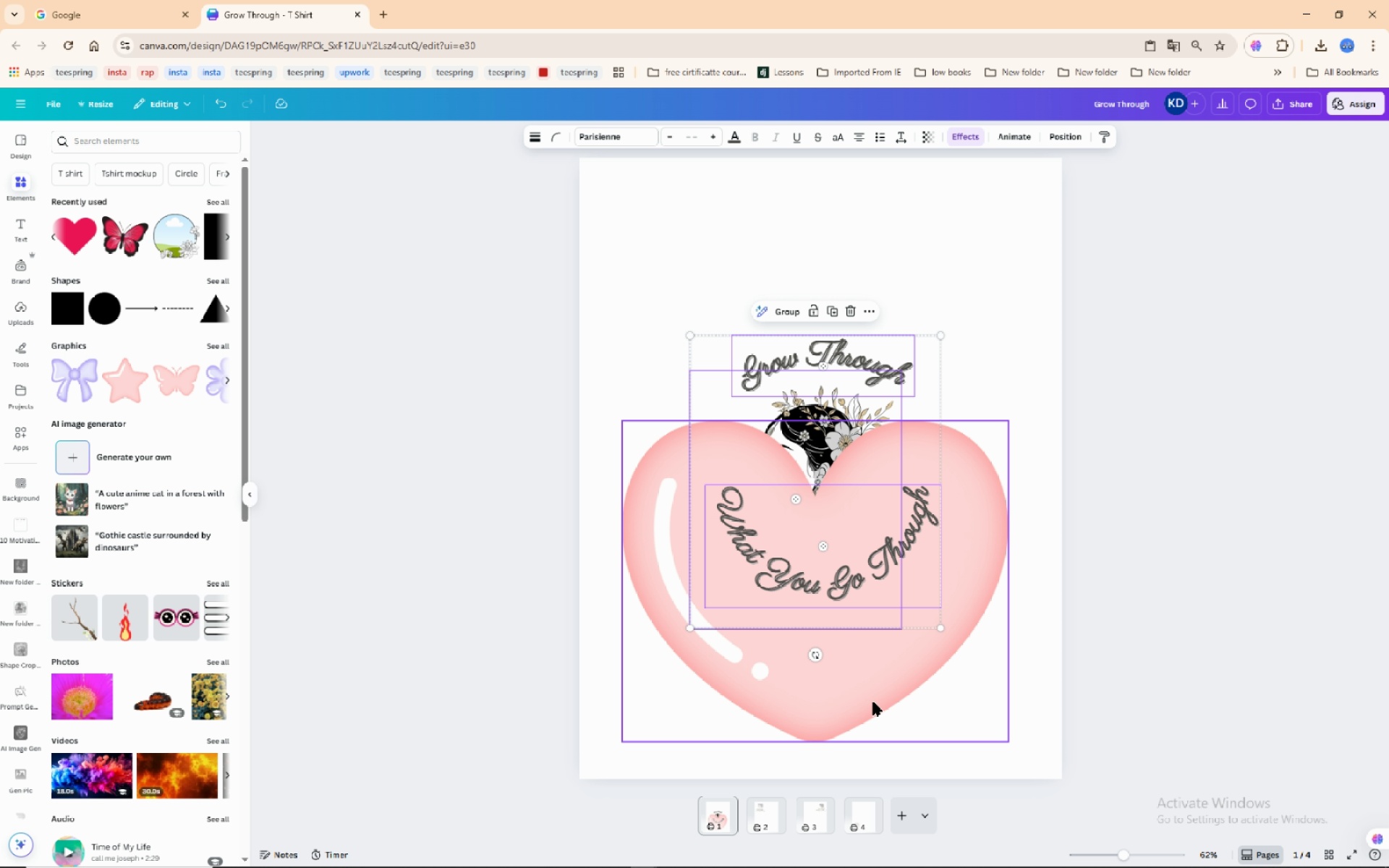 
left_click([878, 702])
 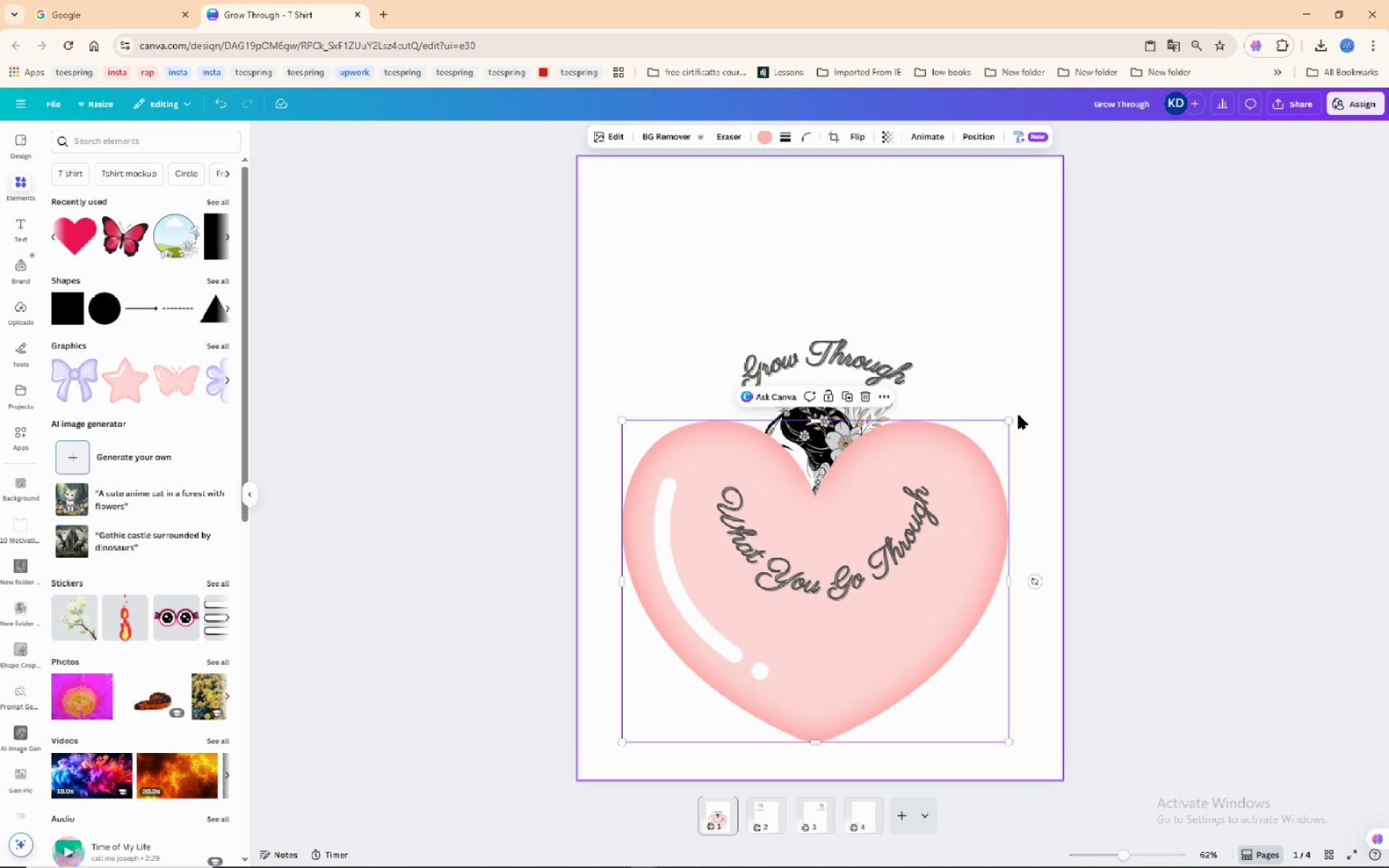 
left_click_drag(start_coordinate=[1006, 422], to_coordinate=[1021, 307])
 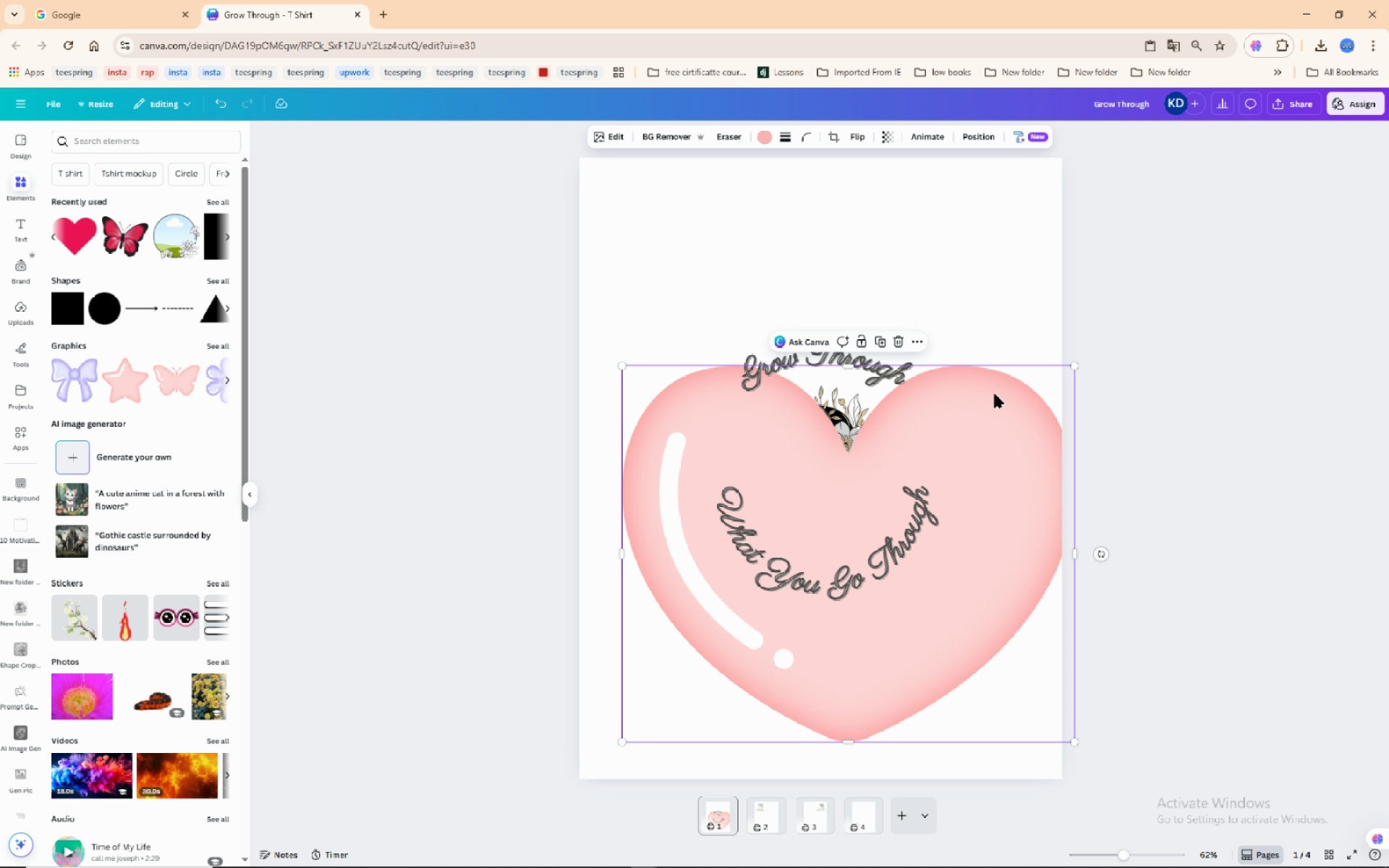 
left_click_drag(start_coordinate=[995, 397], to_coordinate=[972, 294])
 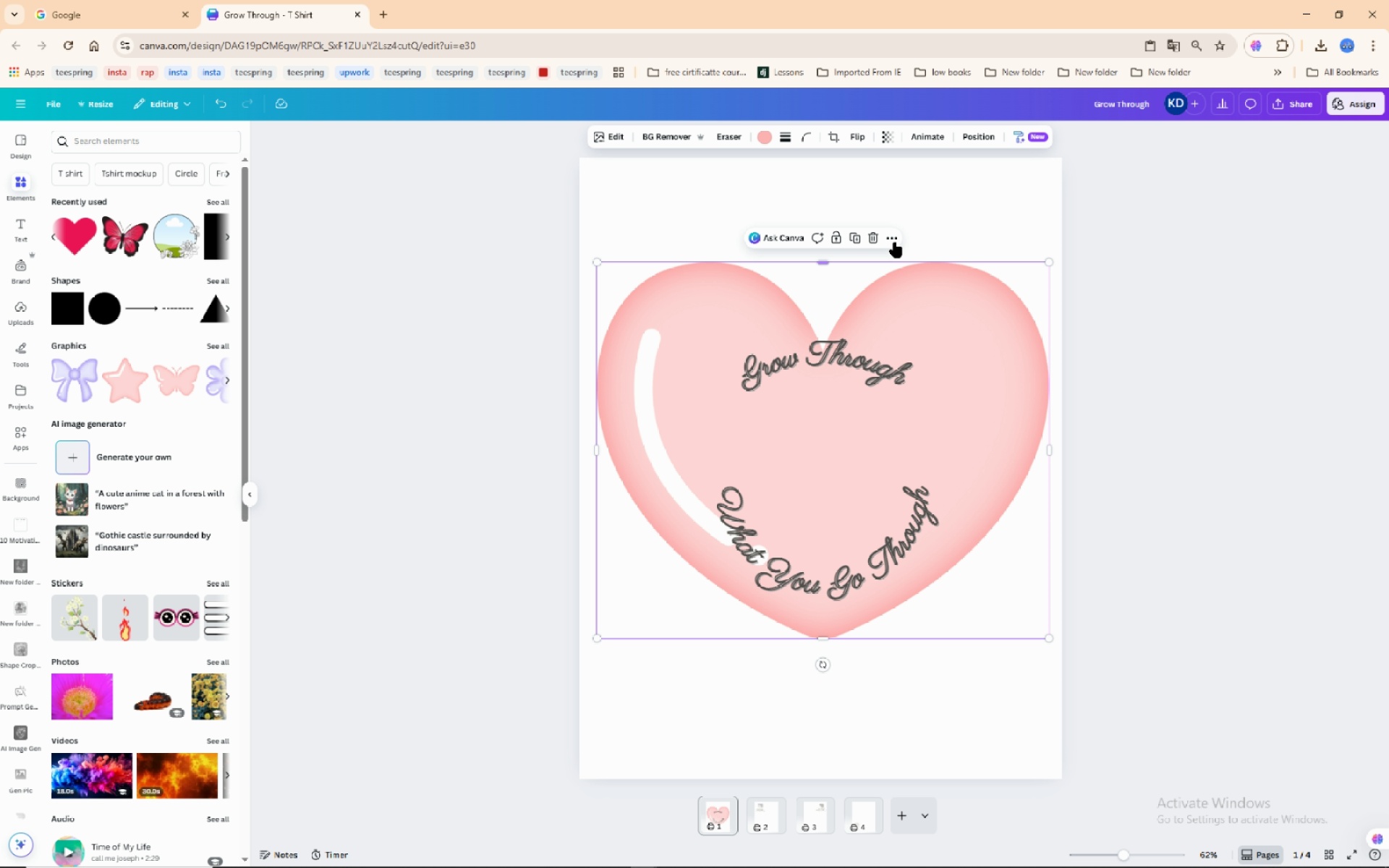 
left_click([894, 242])
 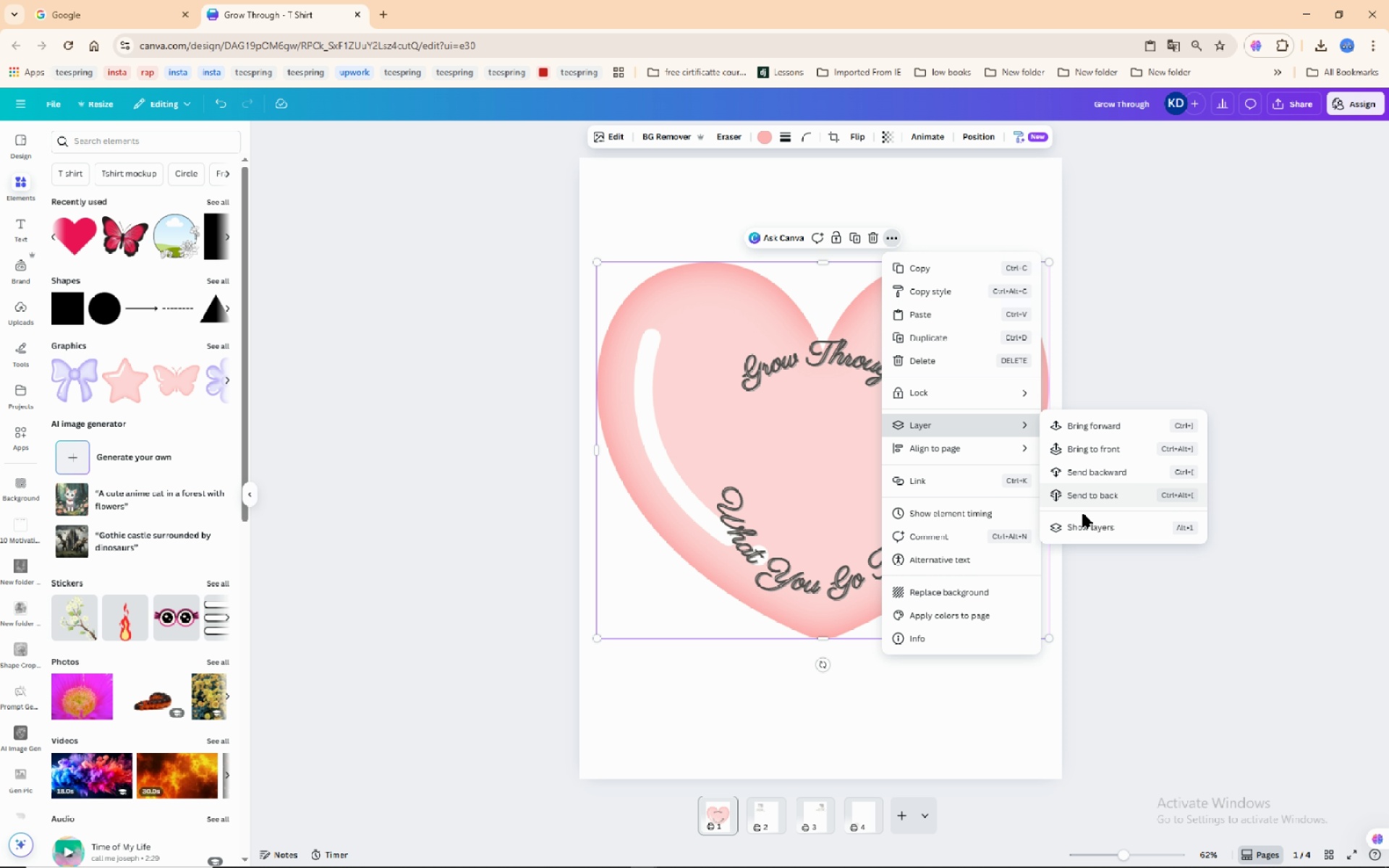 
left_click([1108, 494])
 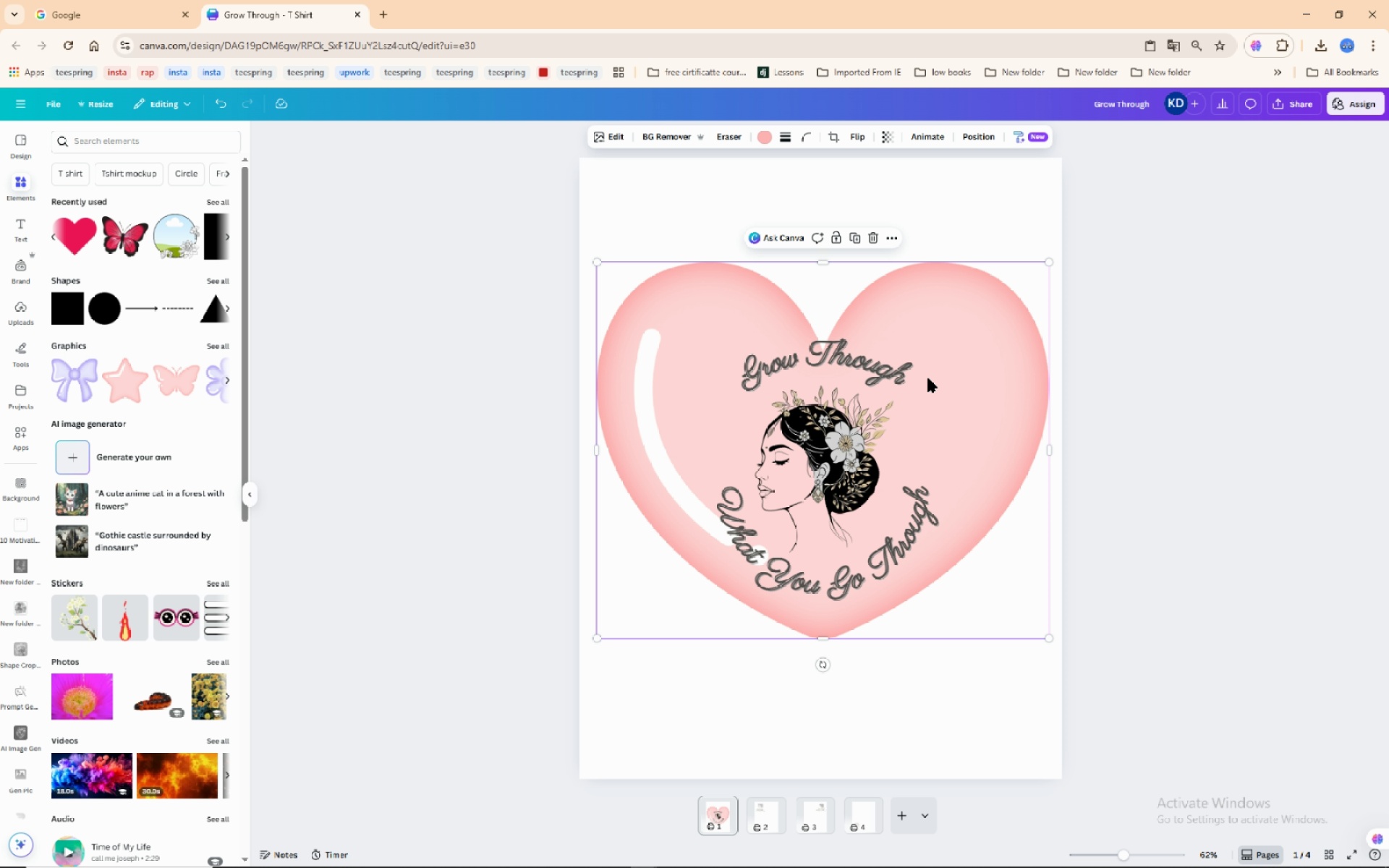 
wait(26.46)
 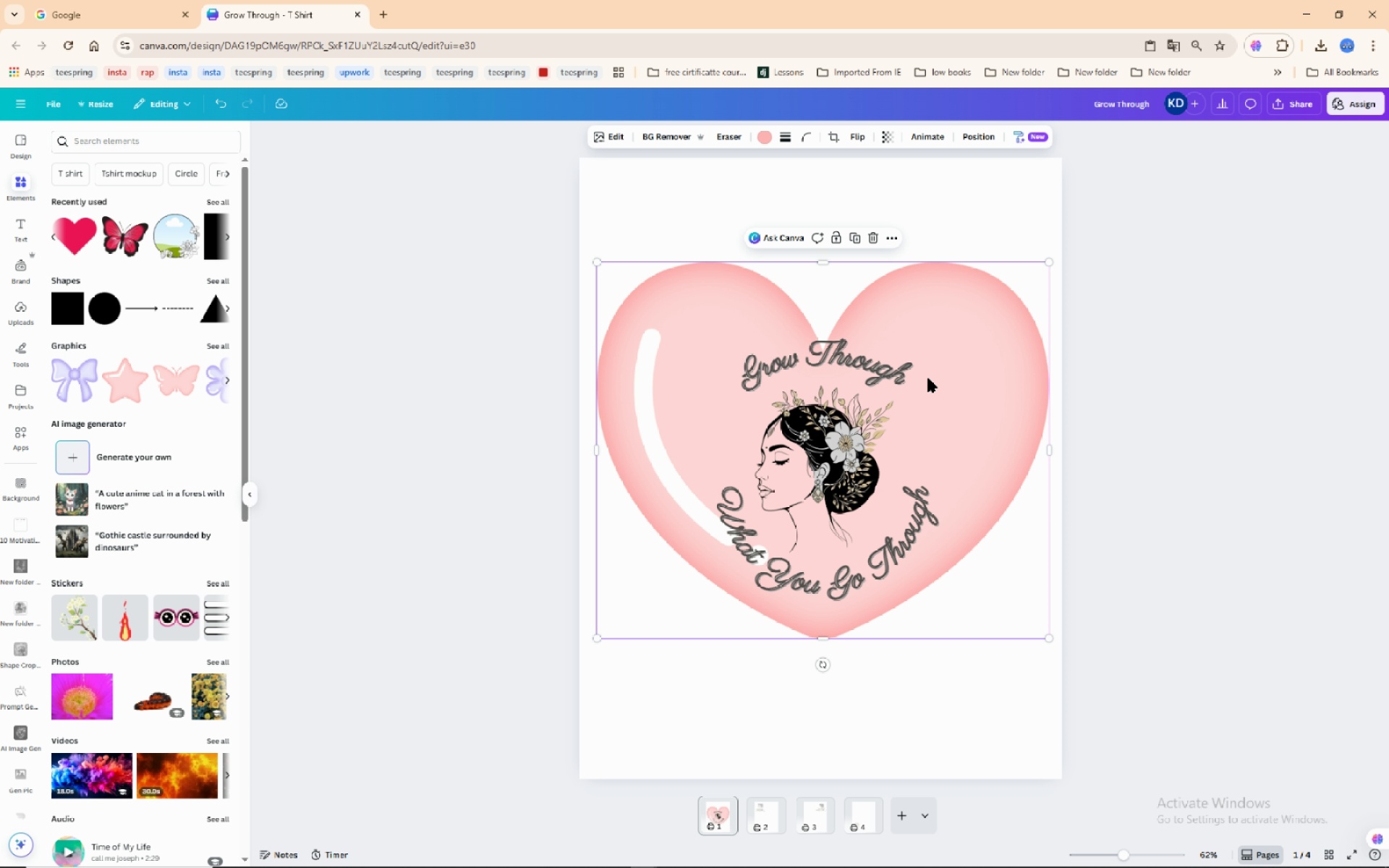 
left_click_drag(start_coordinate=[813, 358], to_coordinate=[695, 315])
 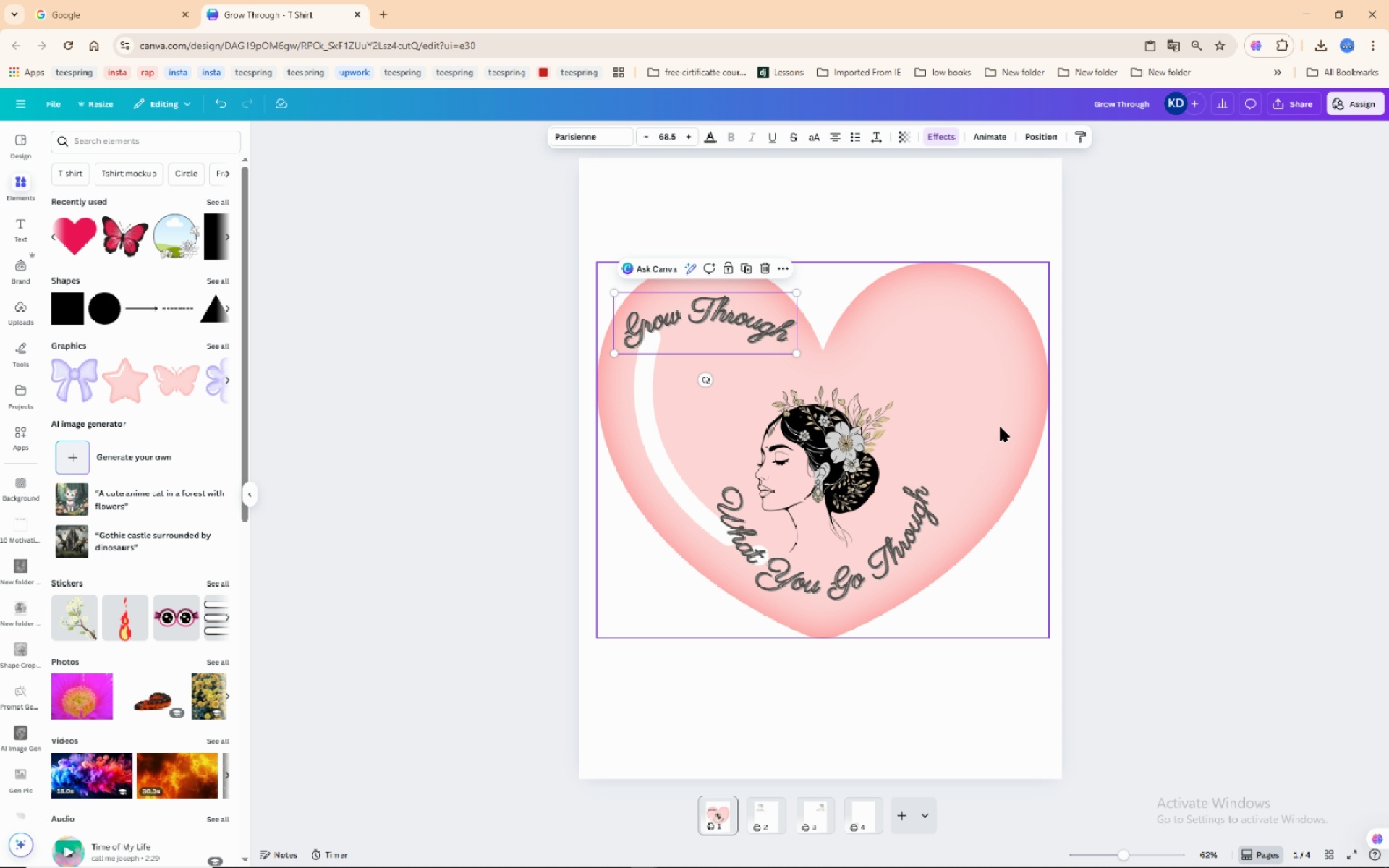 
left_click([1001, 427])
 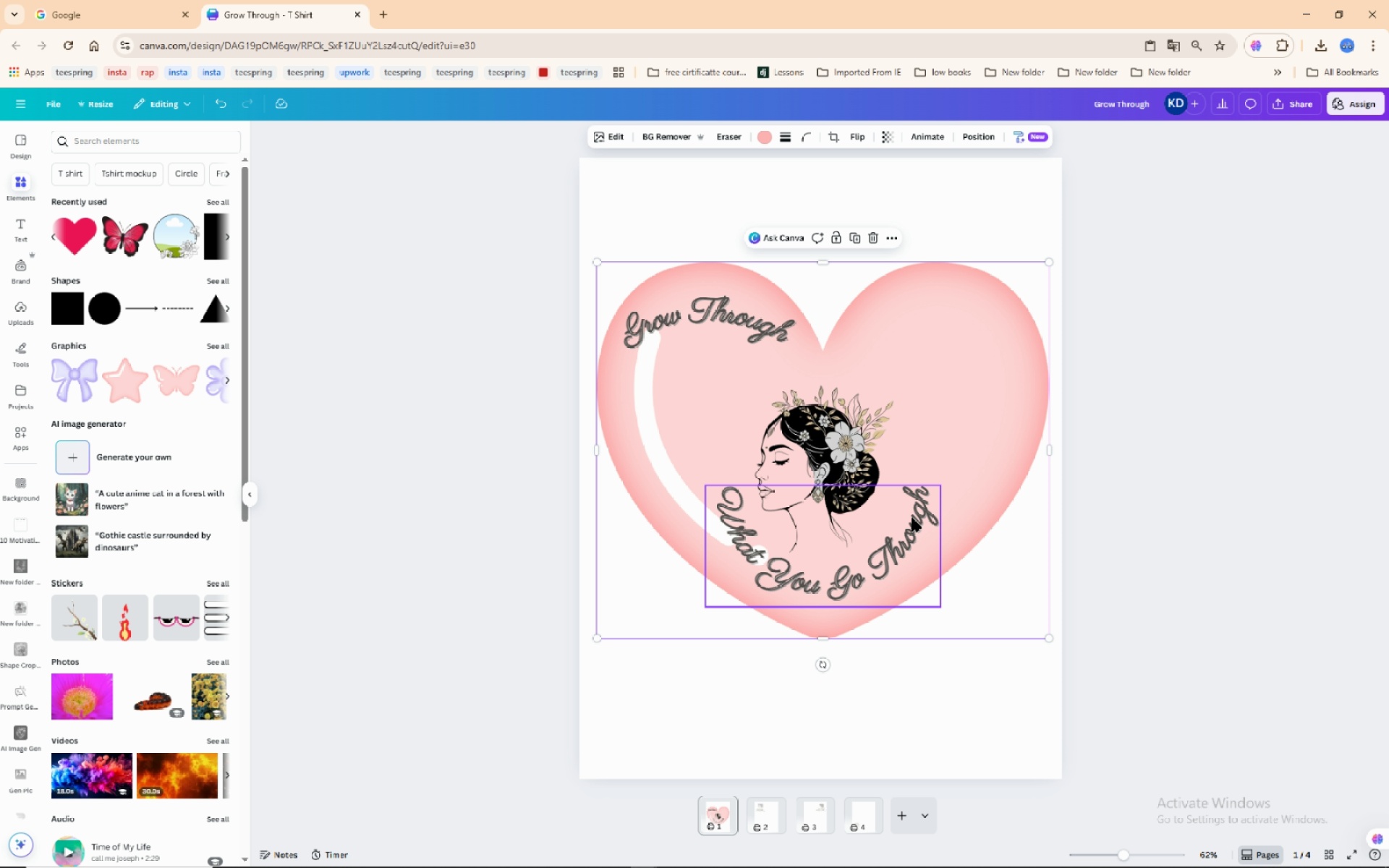 
left_click([912, 518])
 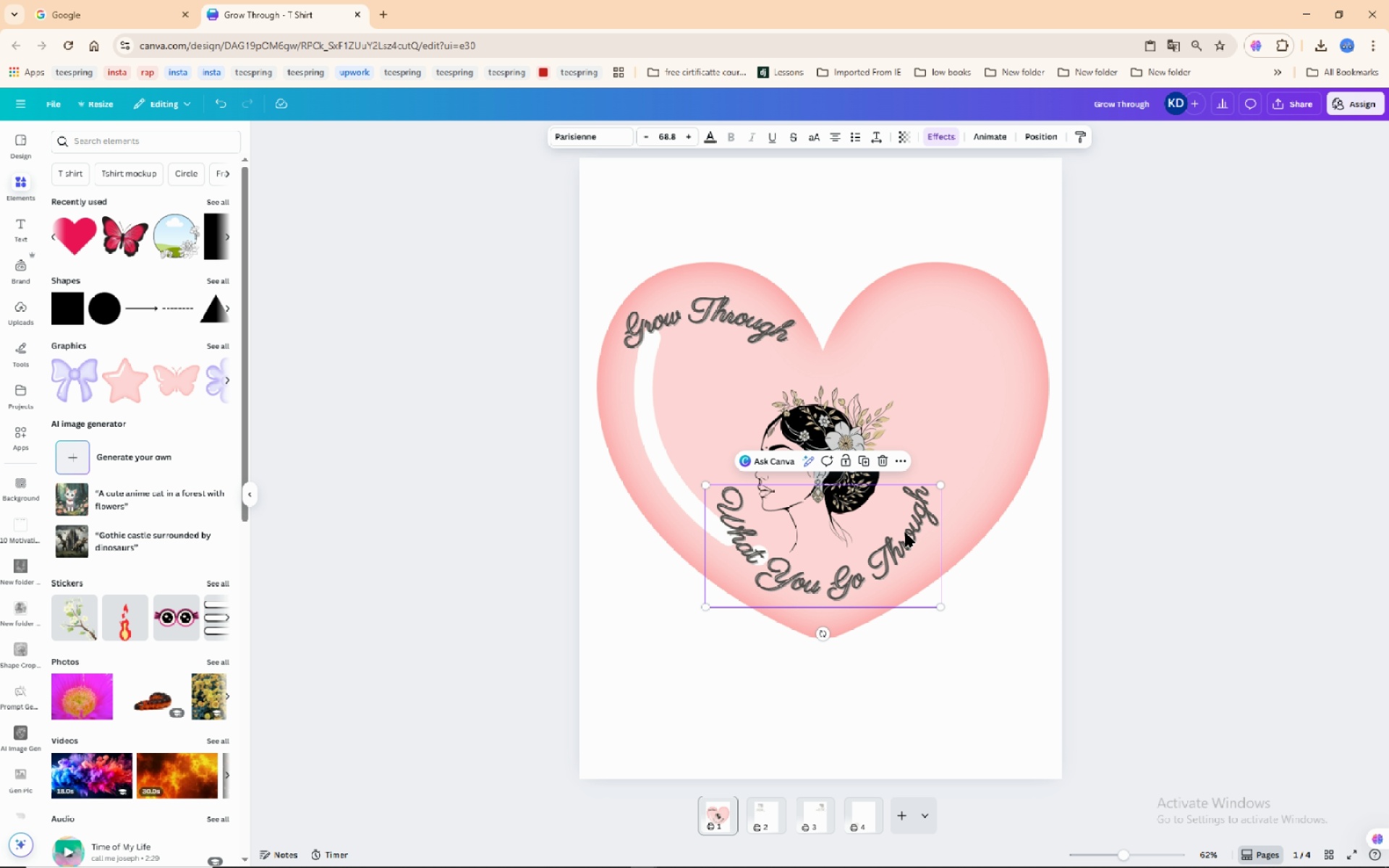 
left_click_drag(start_coordinate=[899, 540], to_coordinate=[996, 353])
 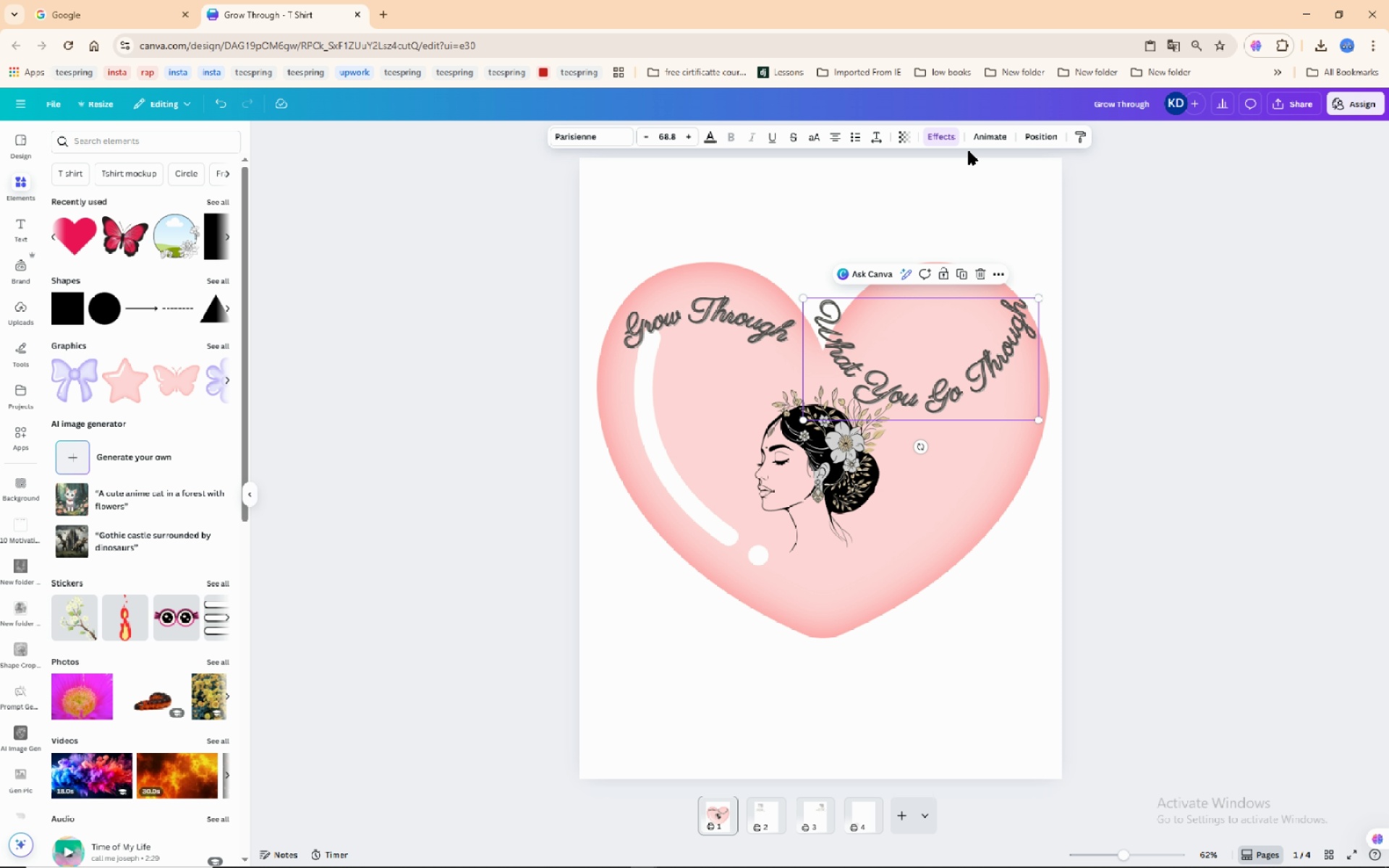 
wait(6.45)
 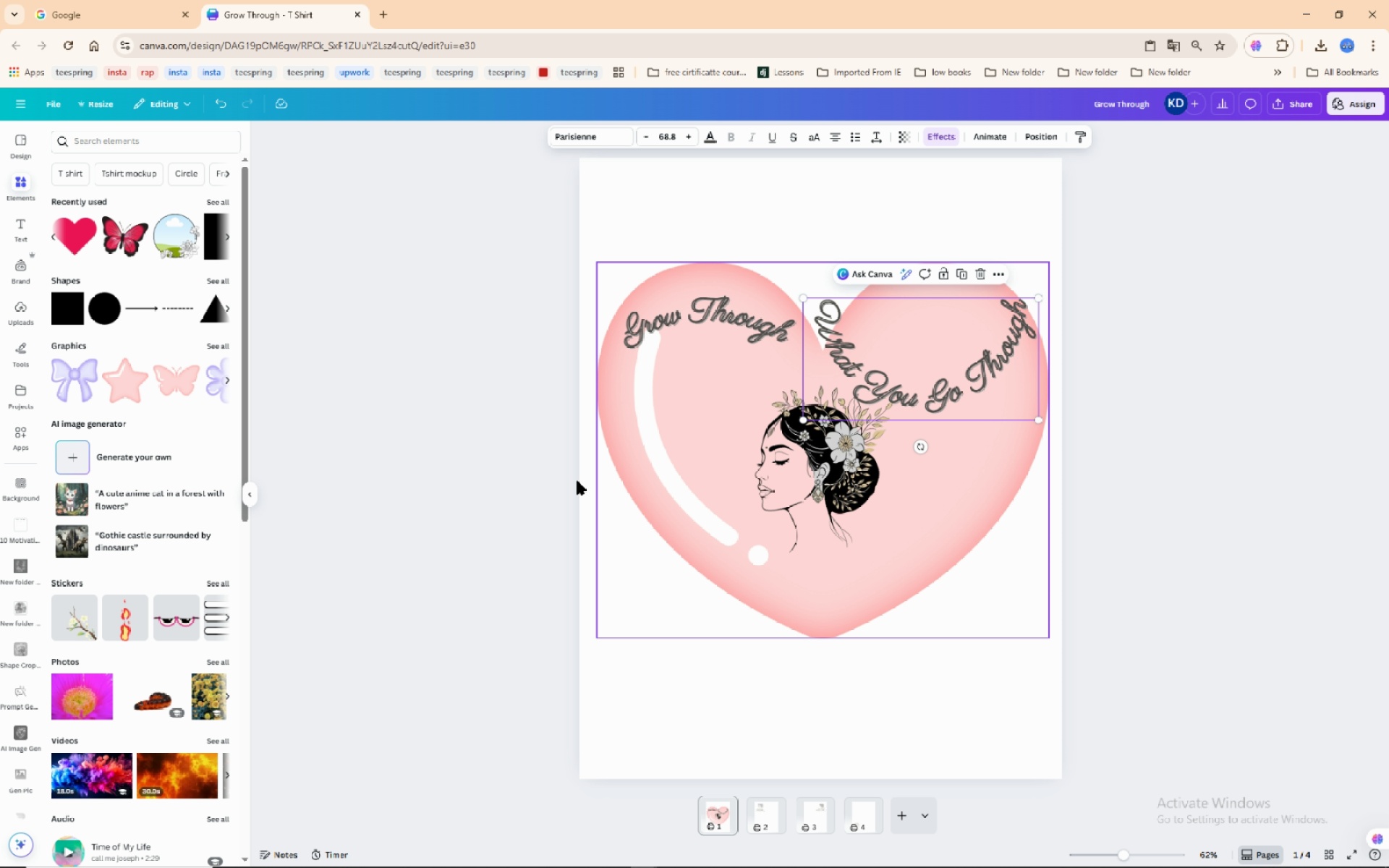 
left_click([925, 135])
 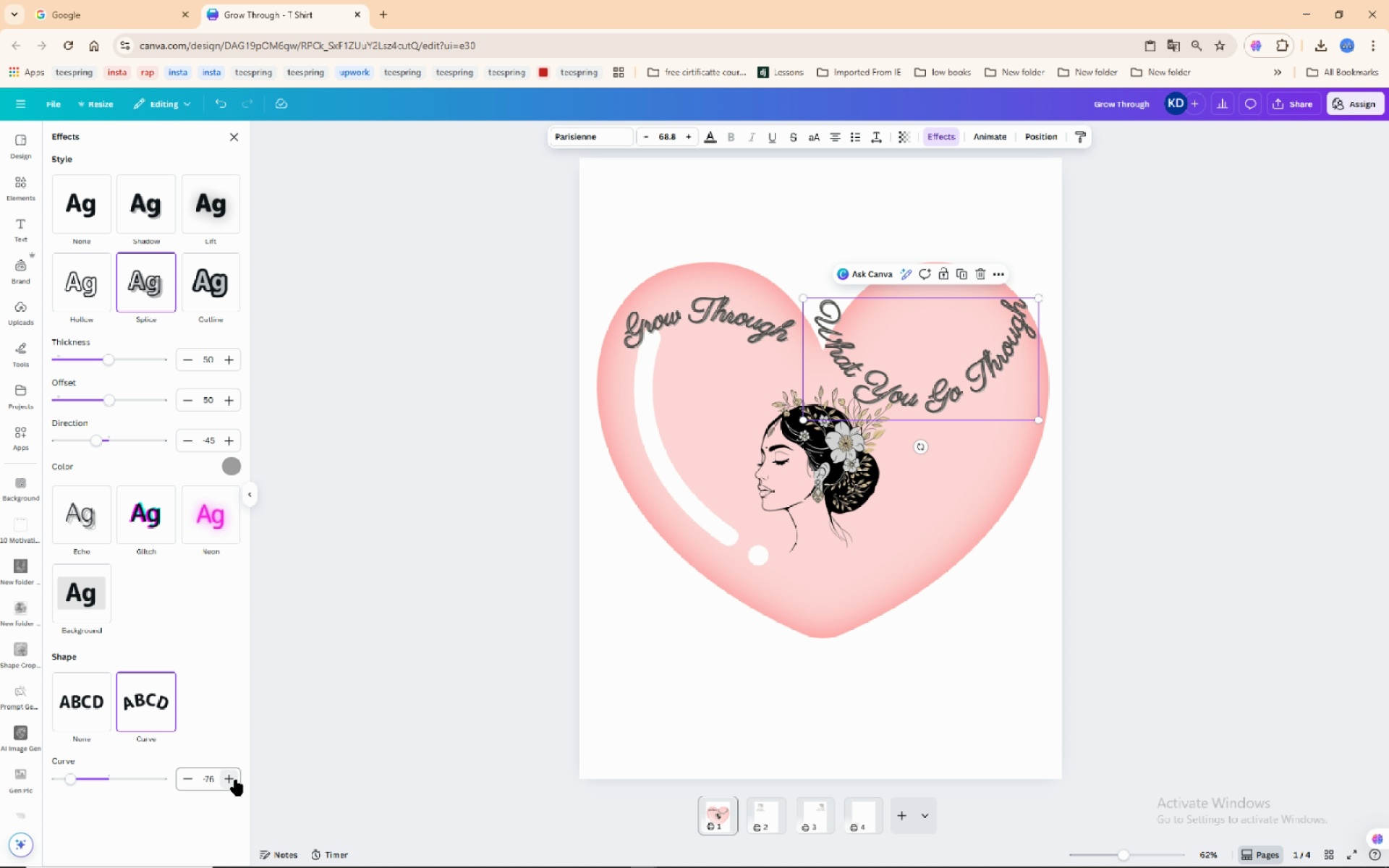 
wait(5.15)
 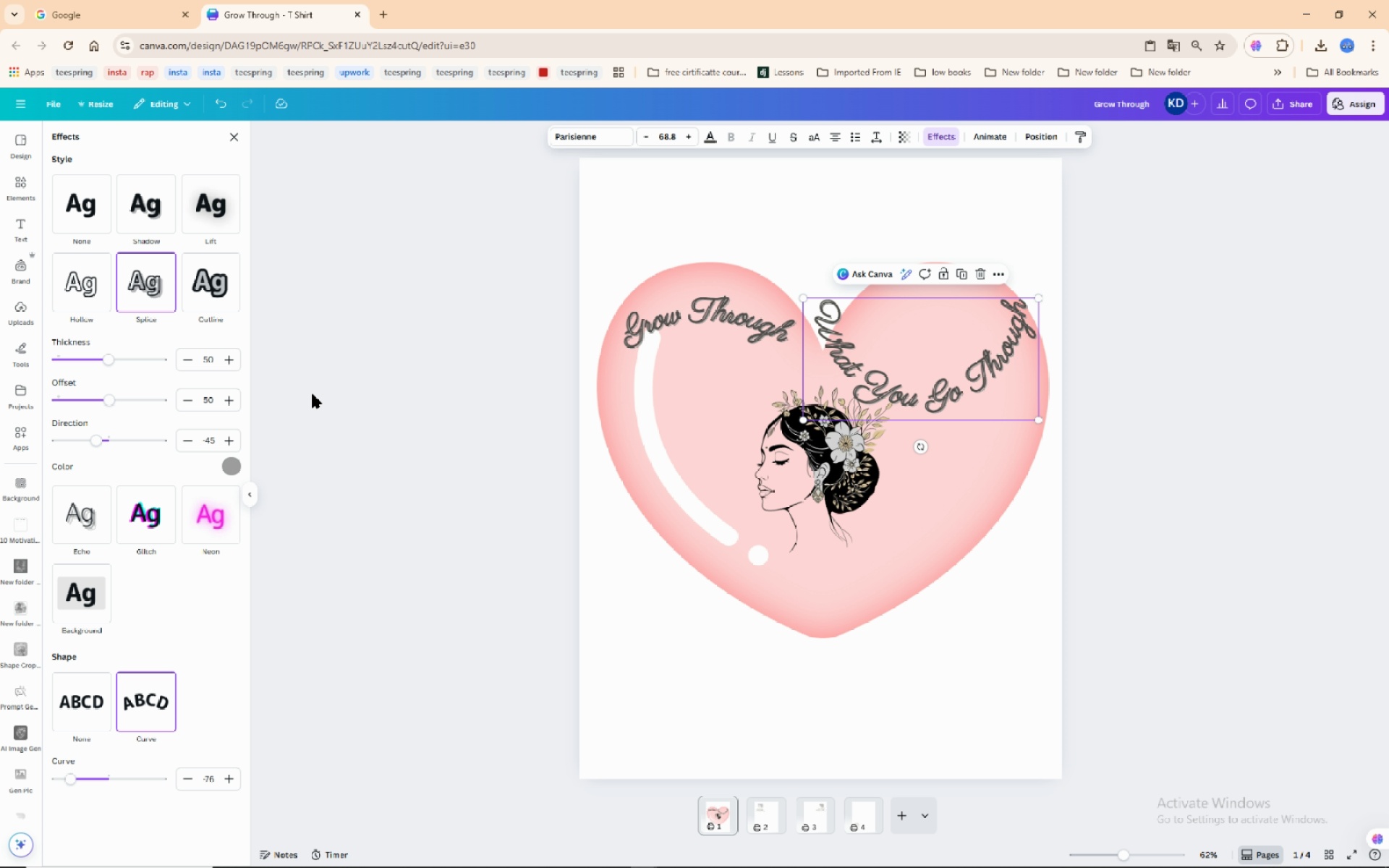 
left_click([236, 780])
 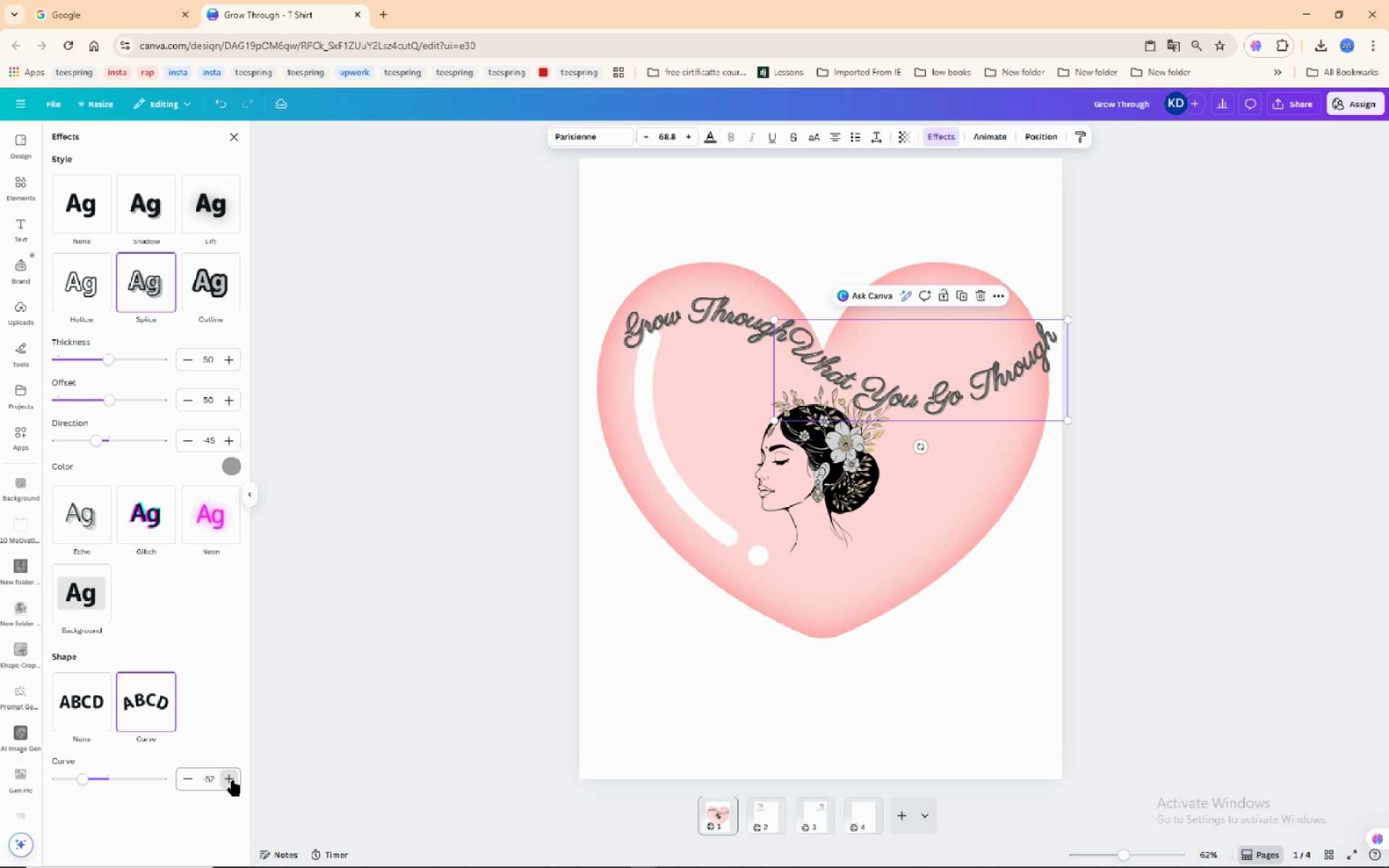 
wait(5.42)
 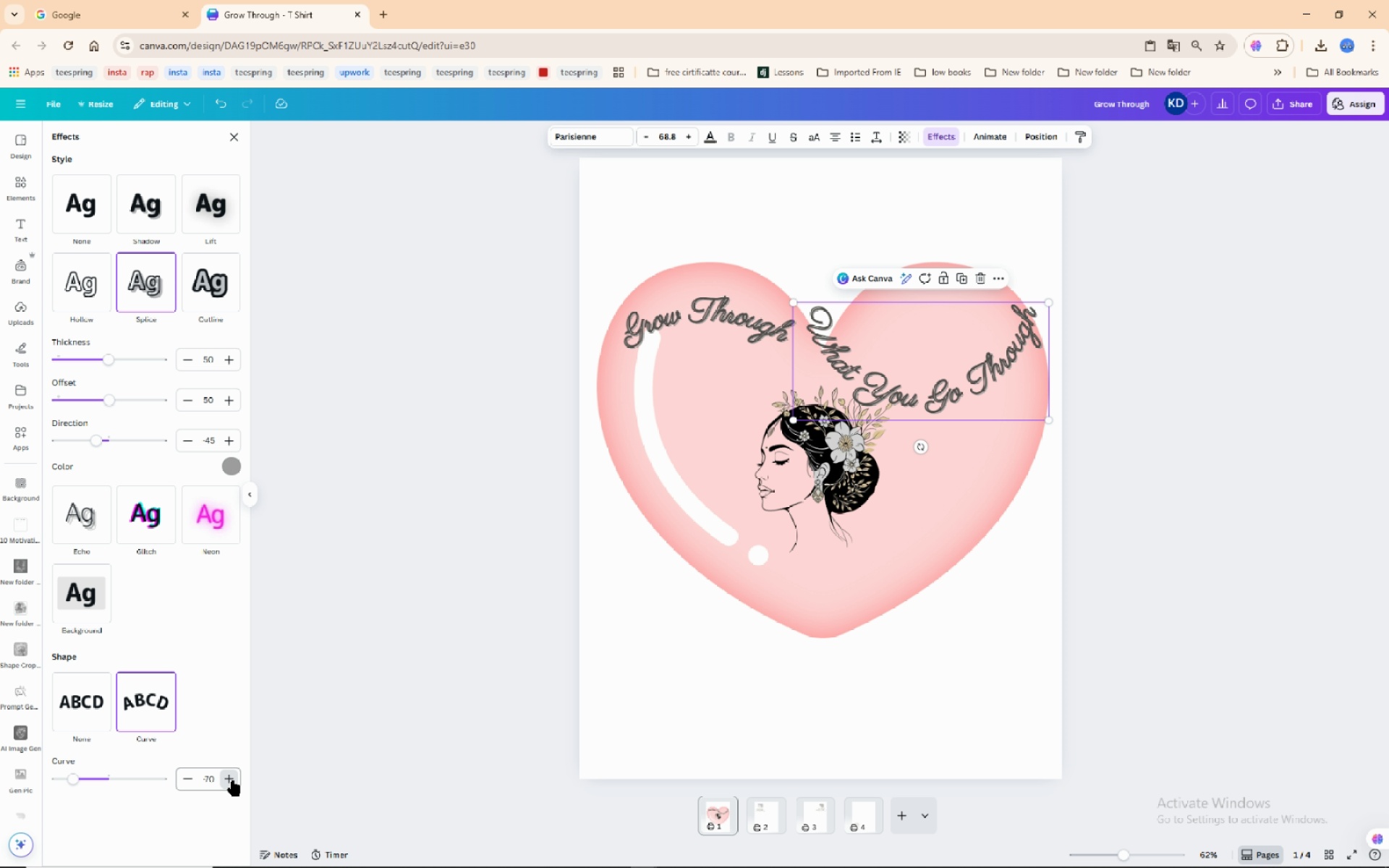 
left_click([233, 780])
 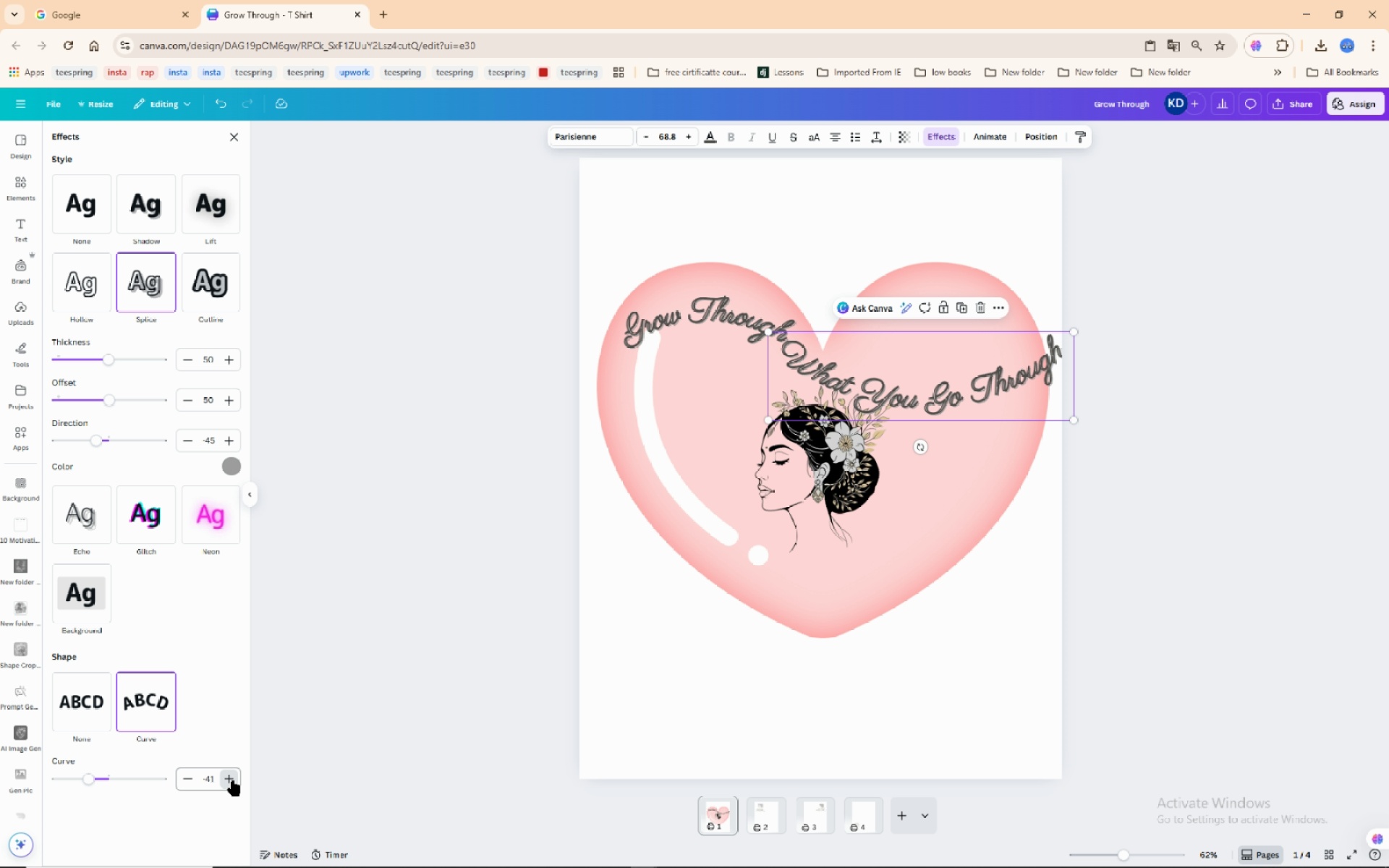 
left_click([233, 780])
 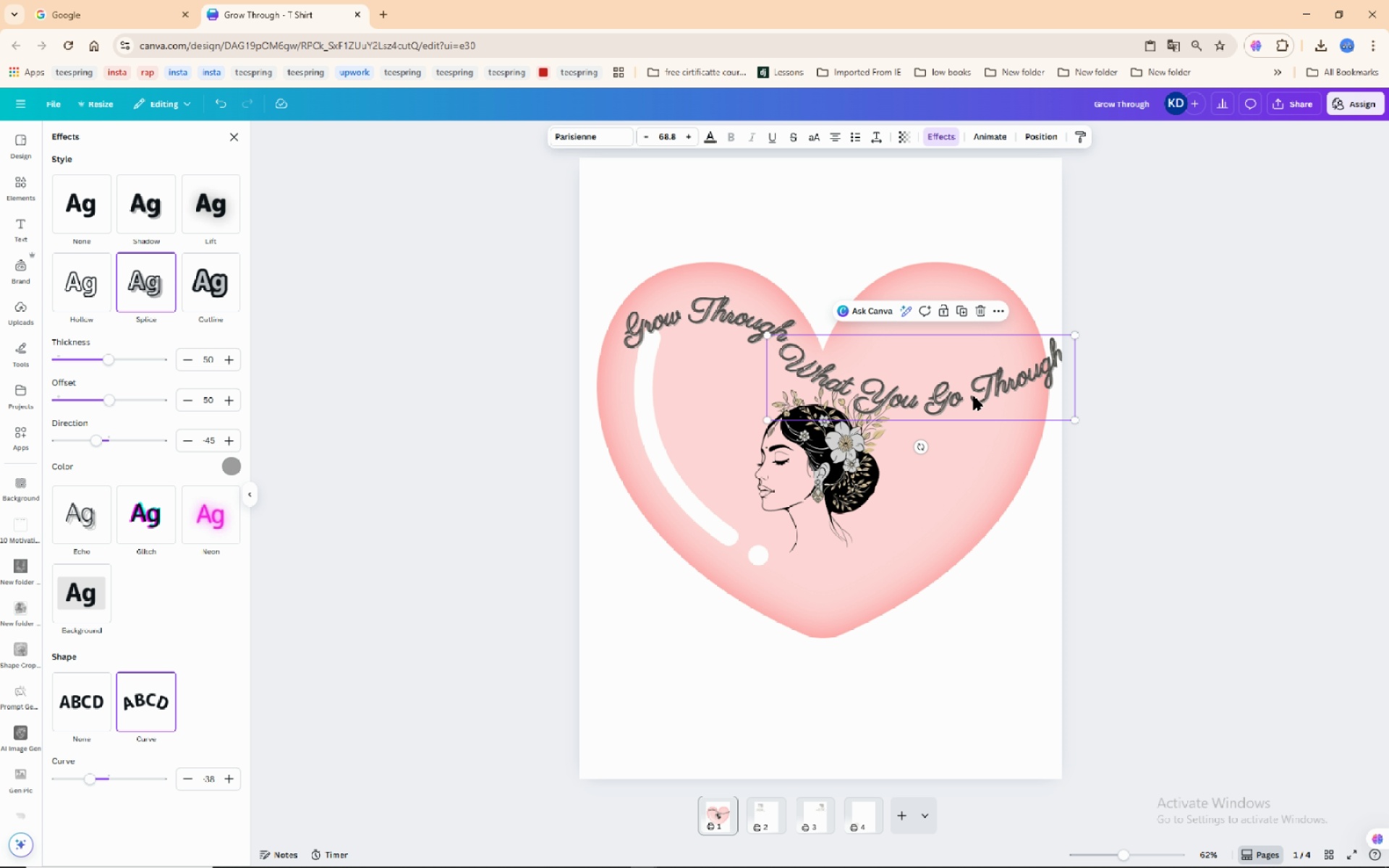 
left_click_drag(start_coordinate=[918, 446], to_coordinate=[1008, 419])
 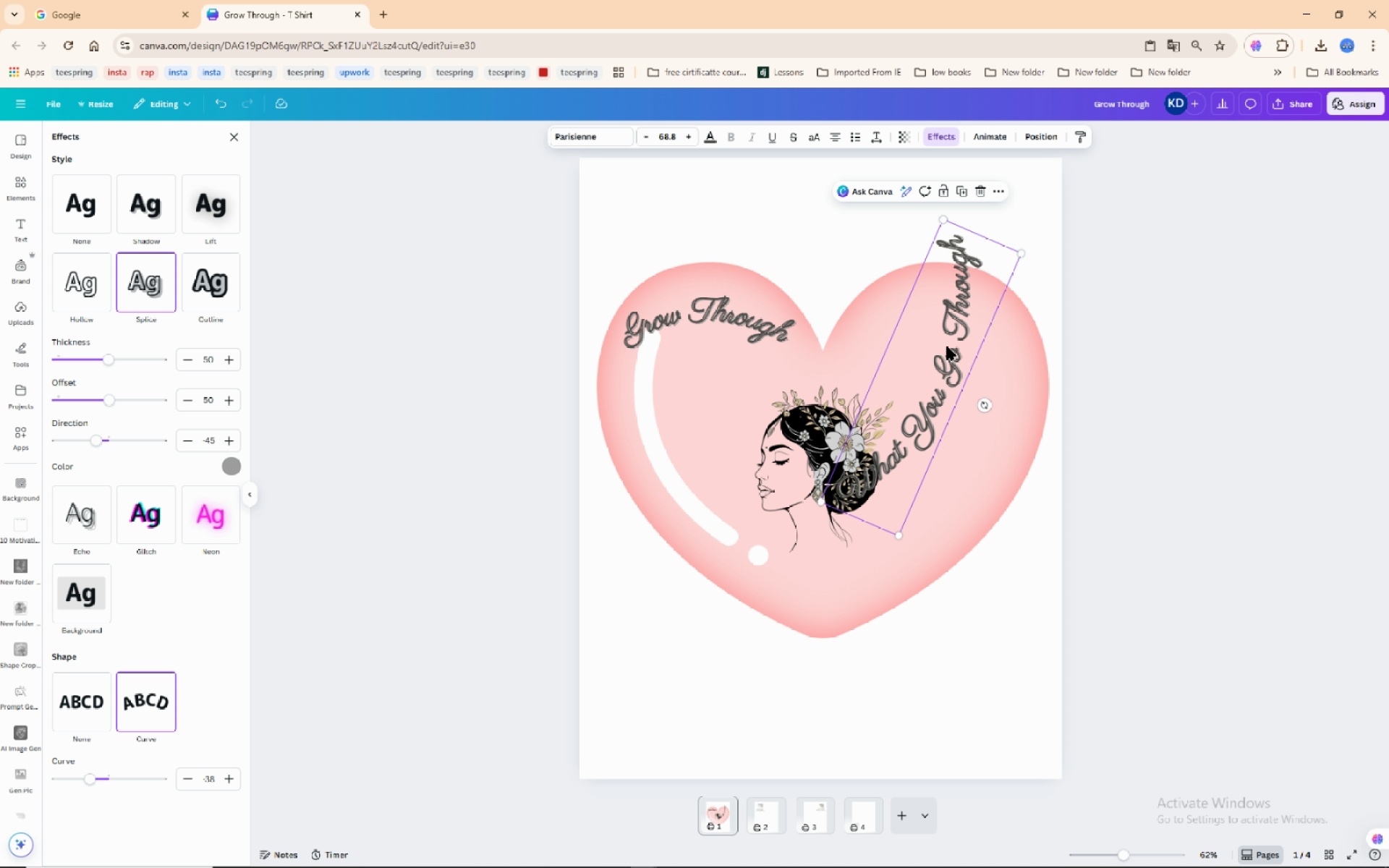 
left_click_drag(start_coordinate=[947, 332], to_coordinate=[994, 407])
 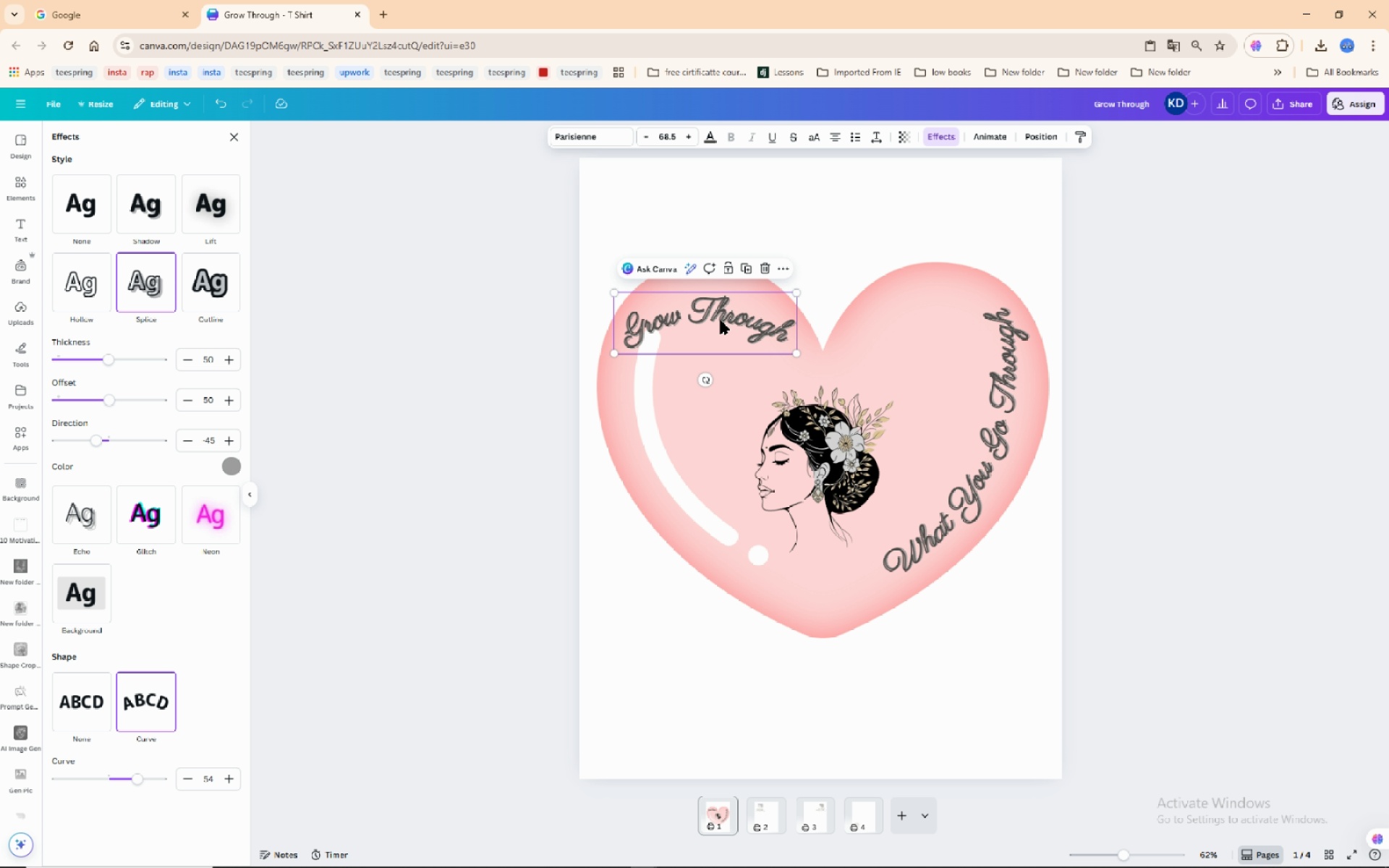 
left_click([721, 320])
 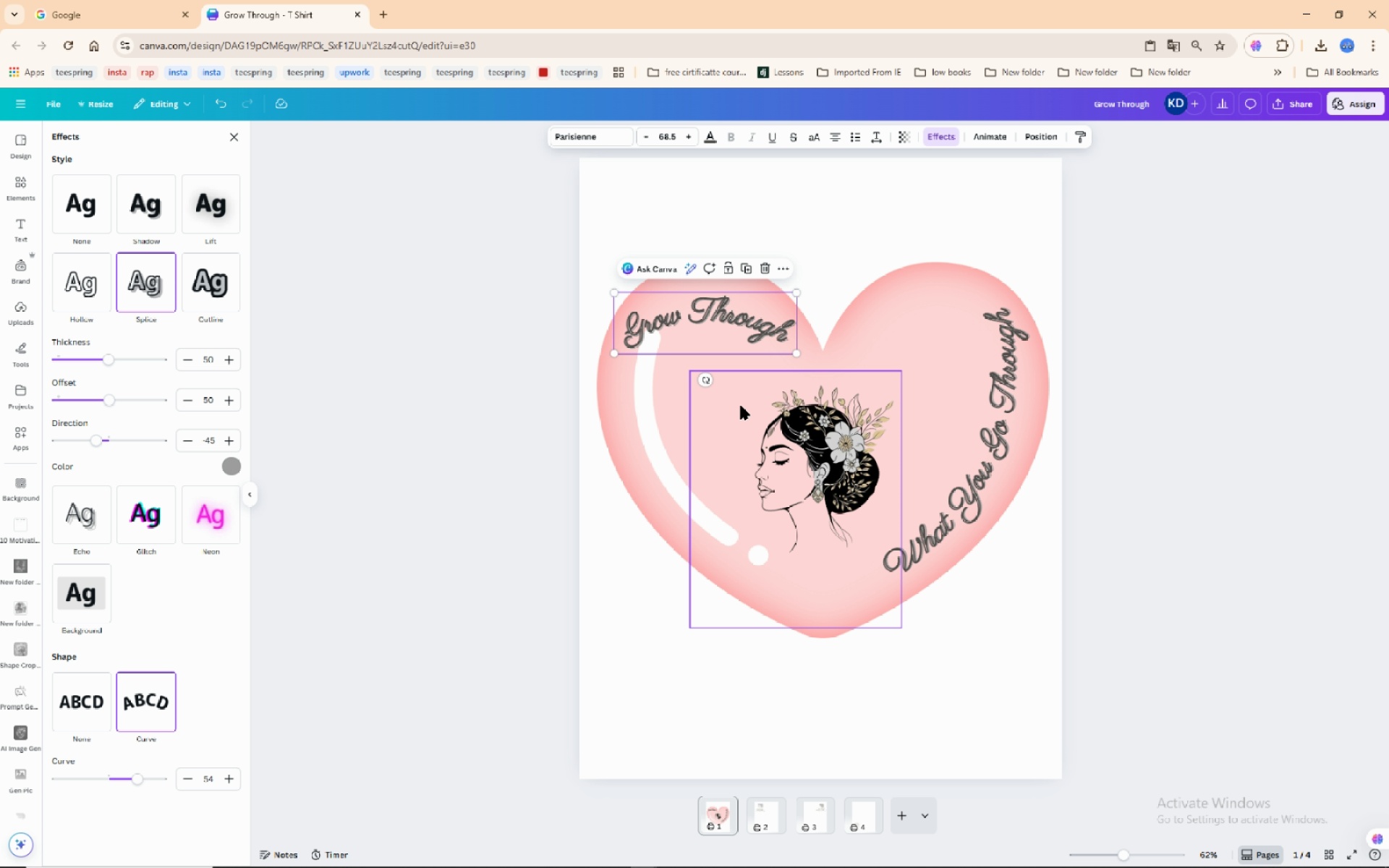 
mouse_move([702, 382])
 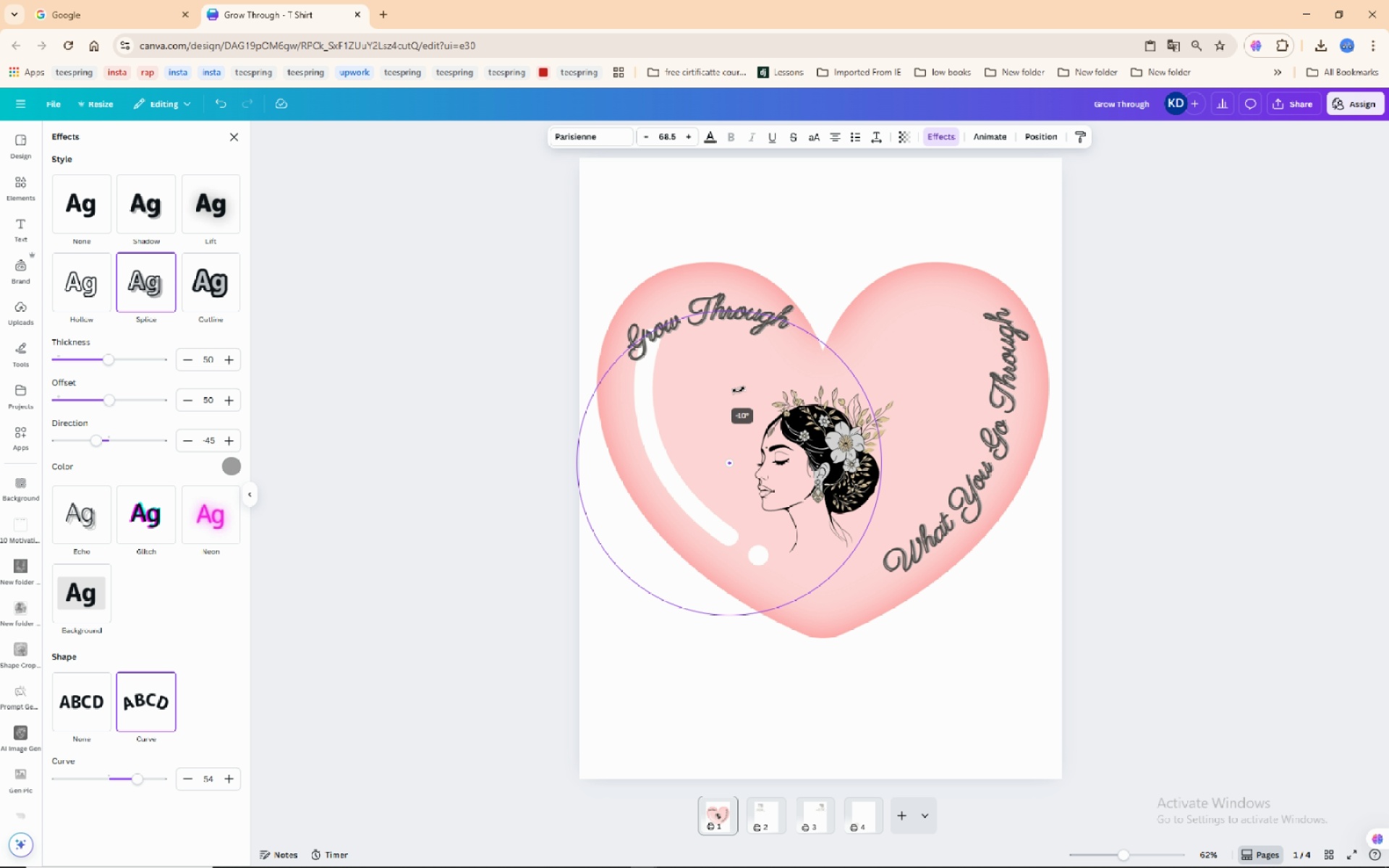 
left_click_drag(start_coordinate=[702, 382], to_coordinate=[760, 357])
 